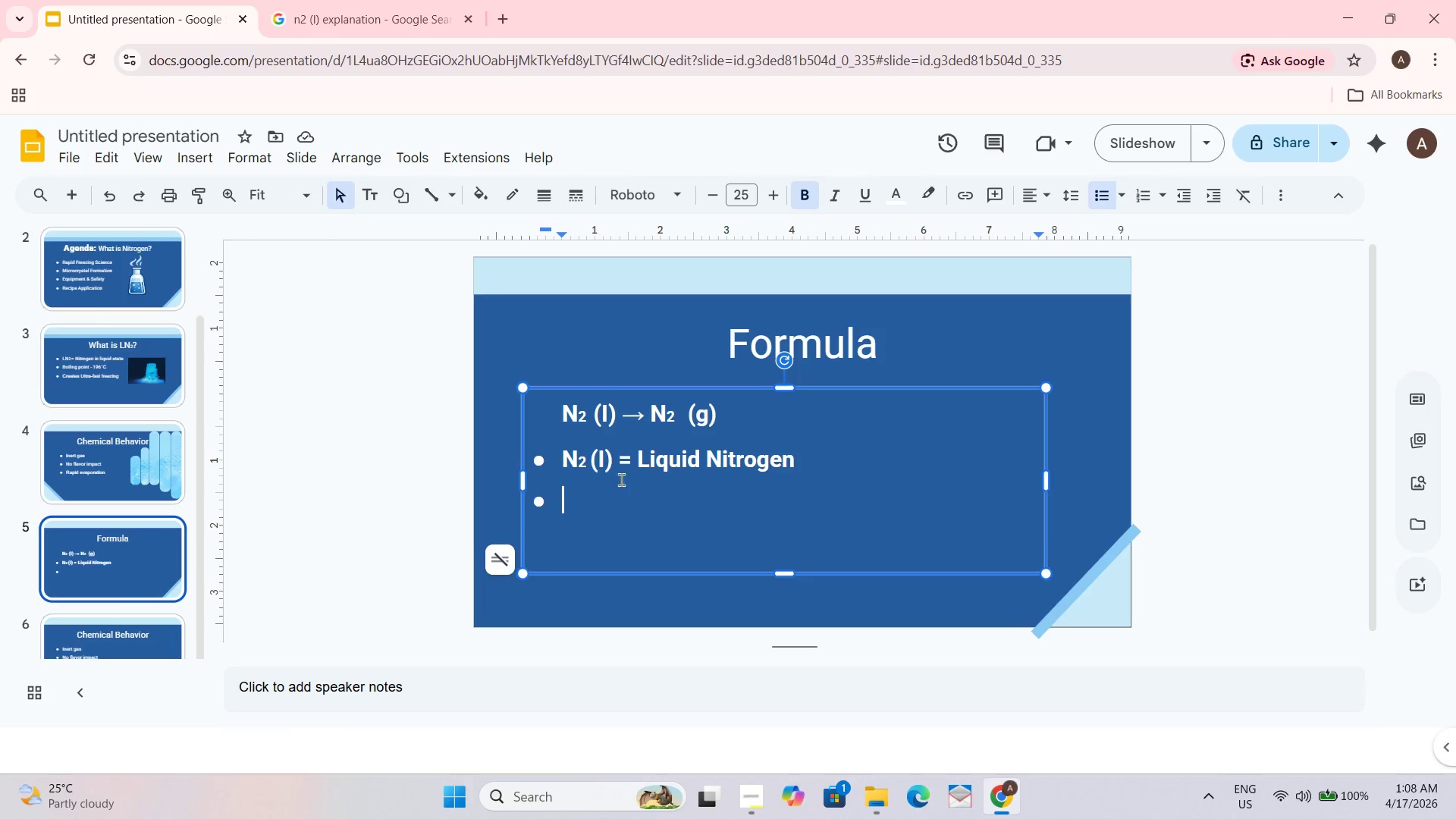 
key(Control+V)
 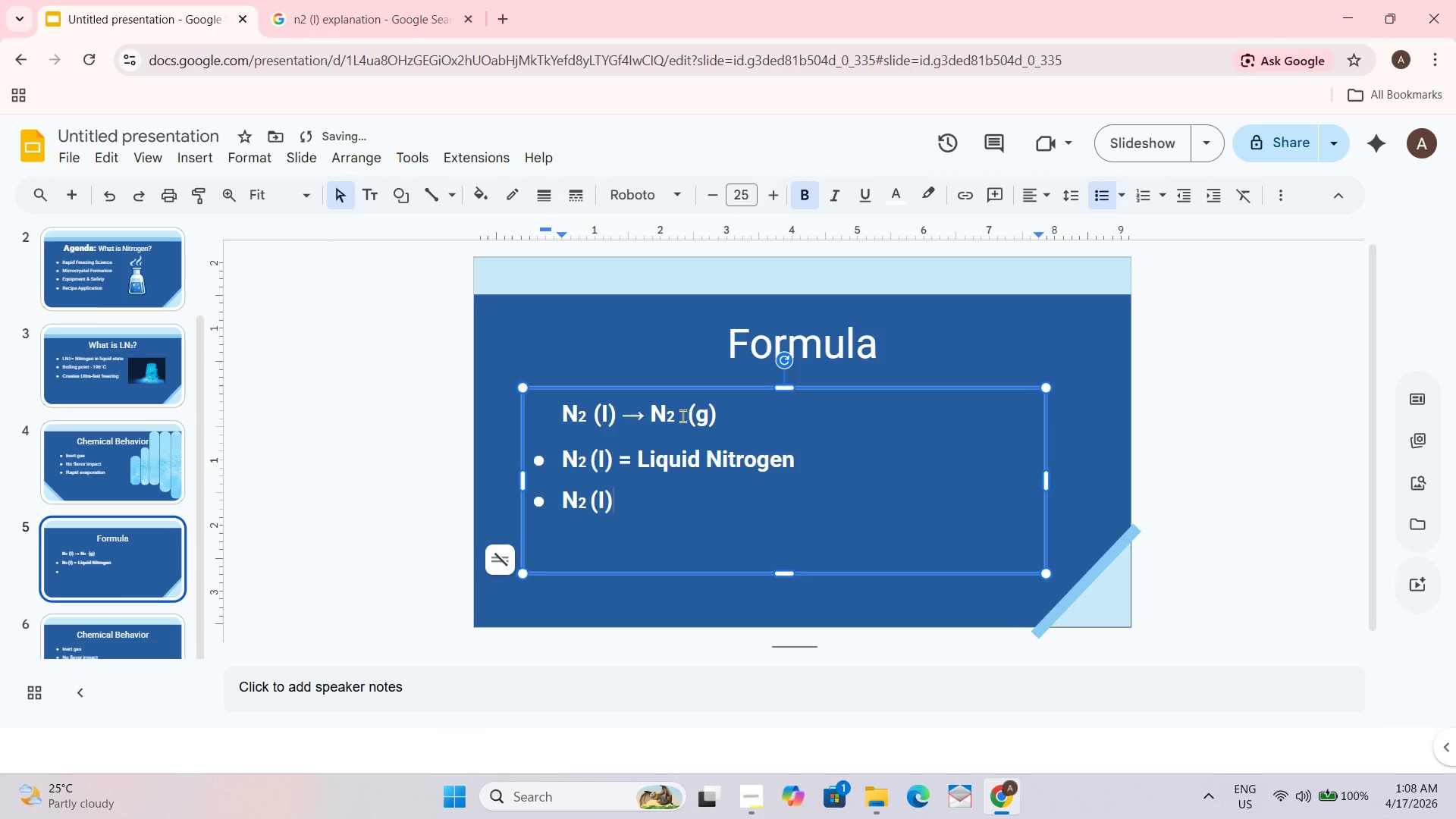 
left_click([690, 413])
 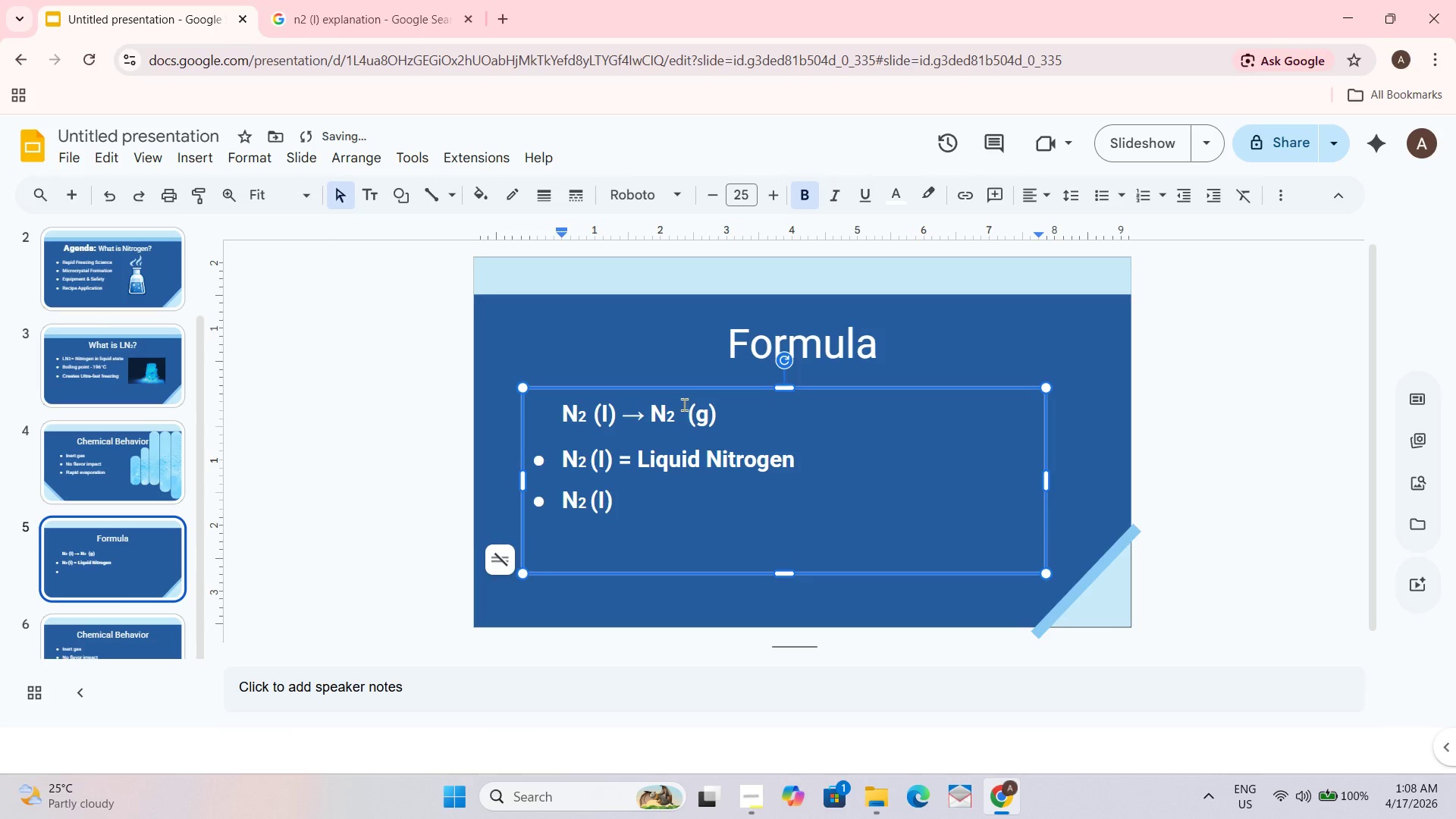 
key(Backspace)
 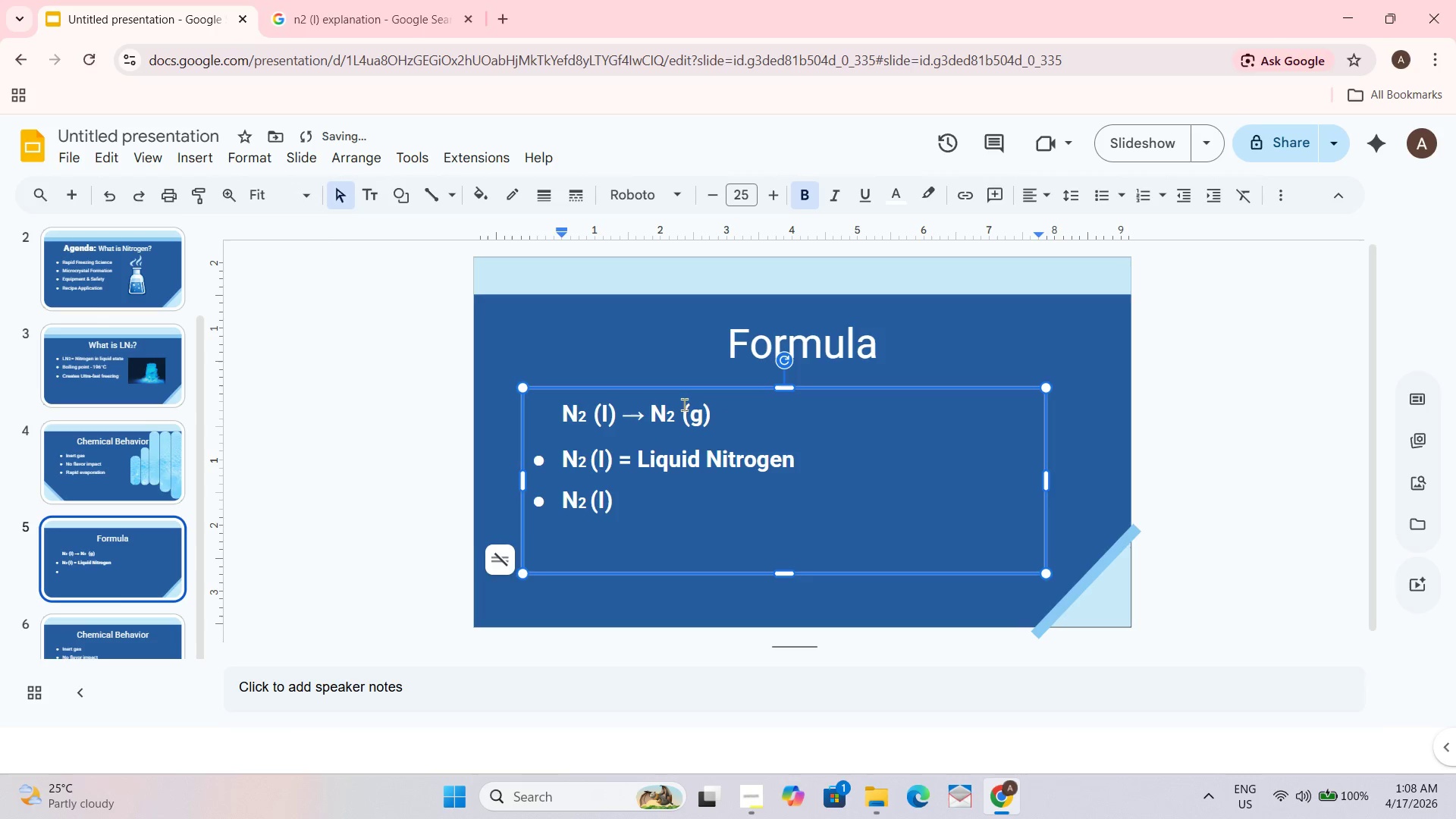 
key(Backspace)
 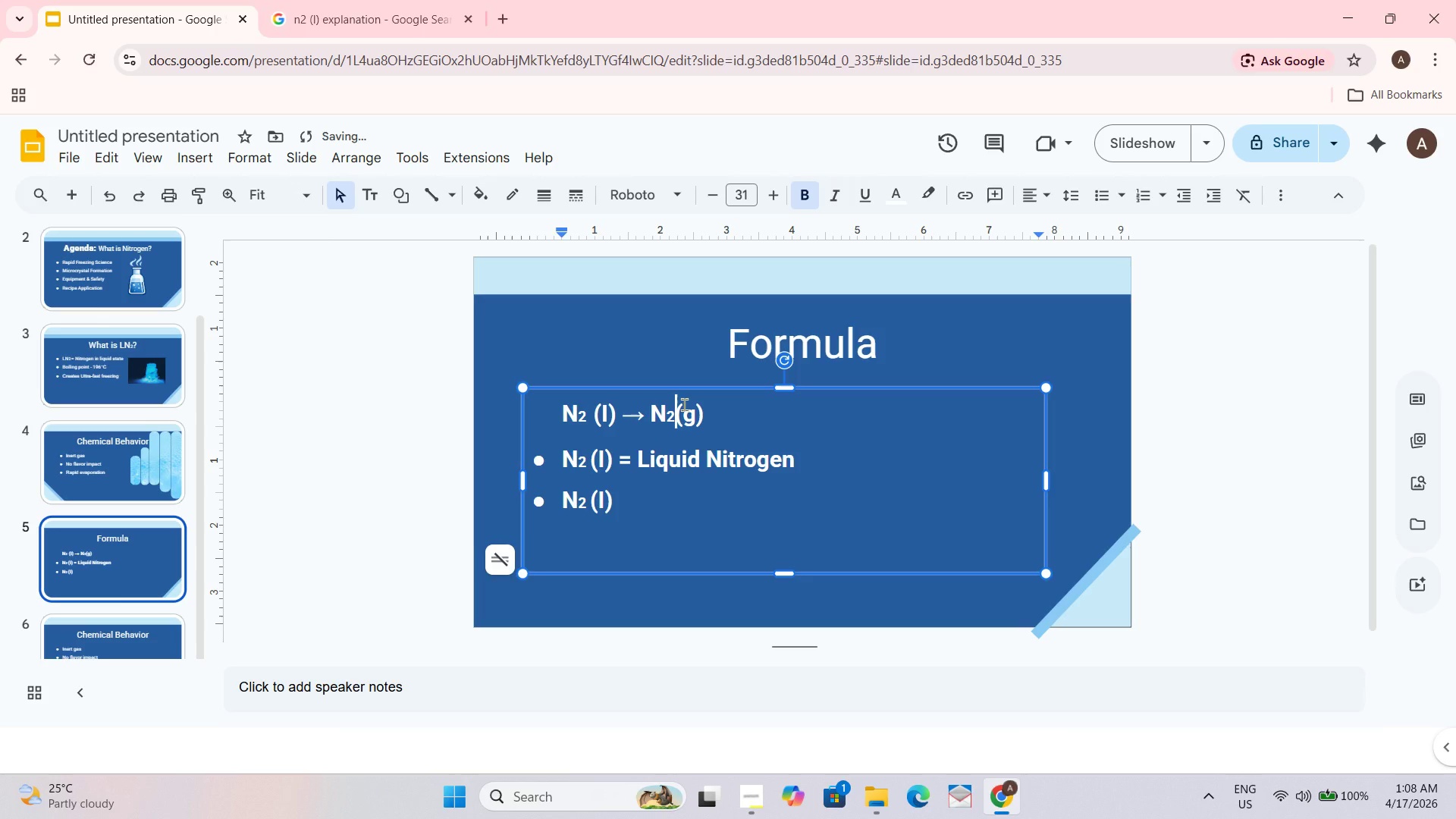 
key(Space)
 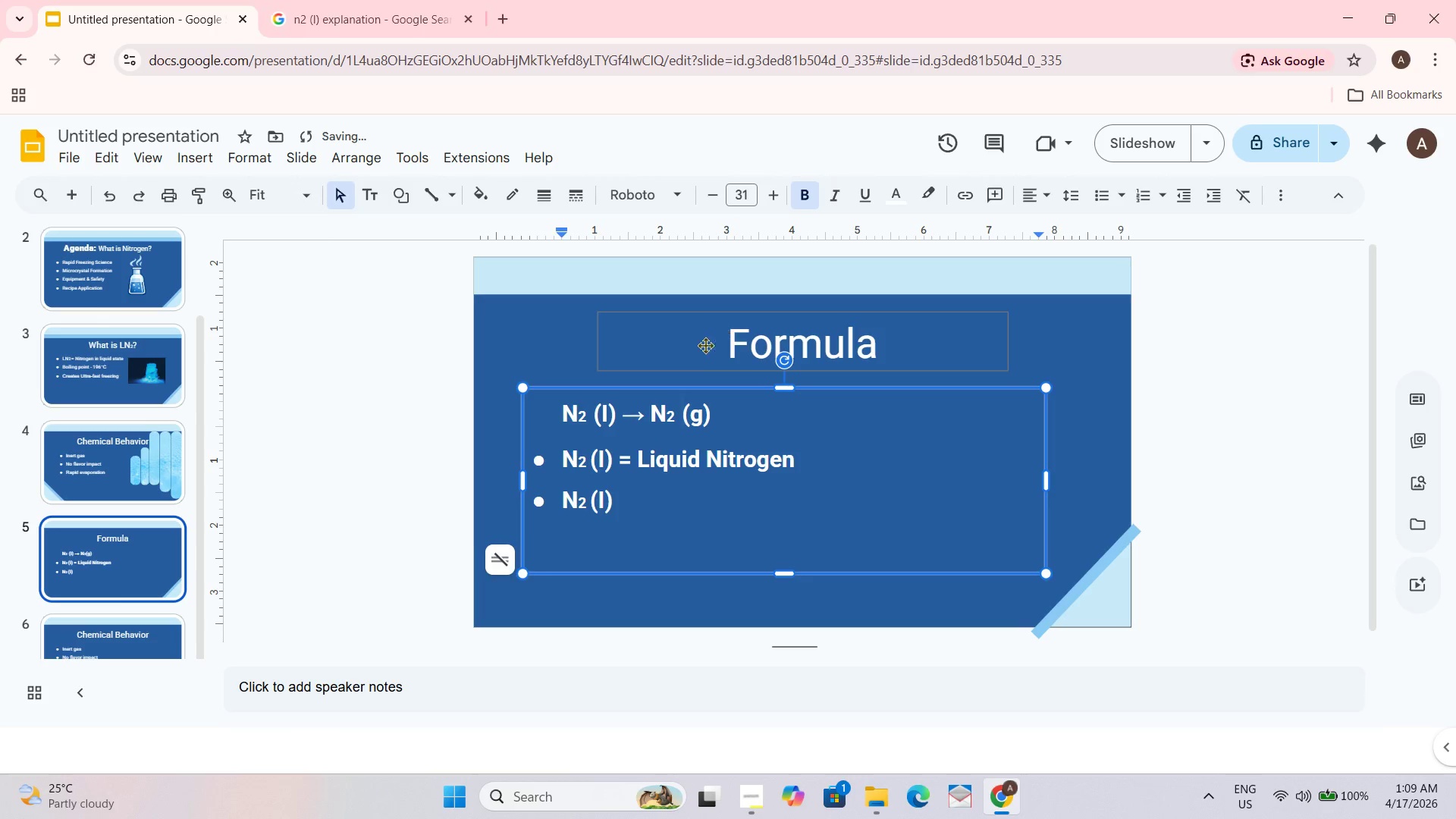 
key(Backspace)
 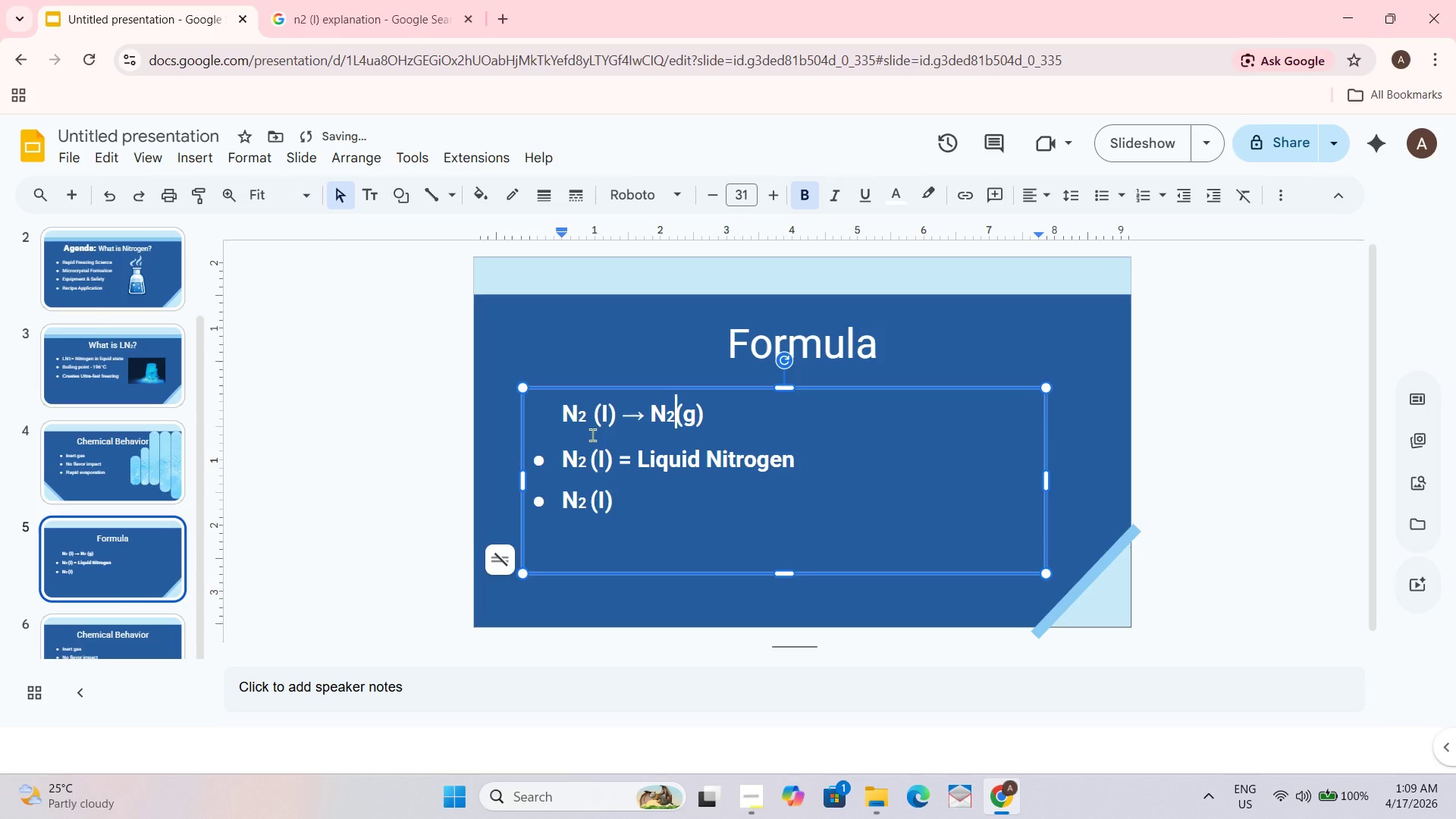 
key(Space)
 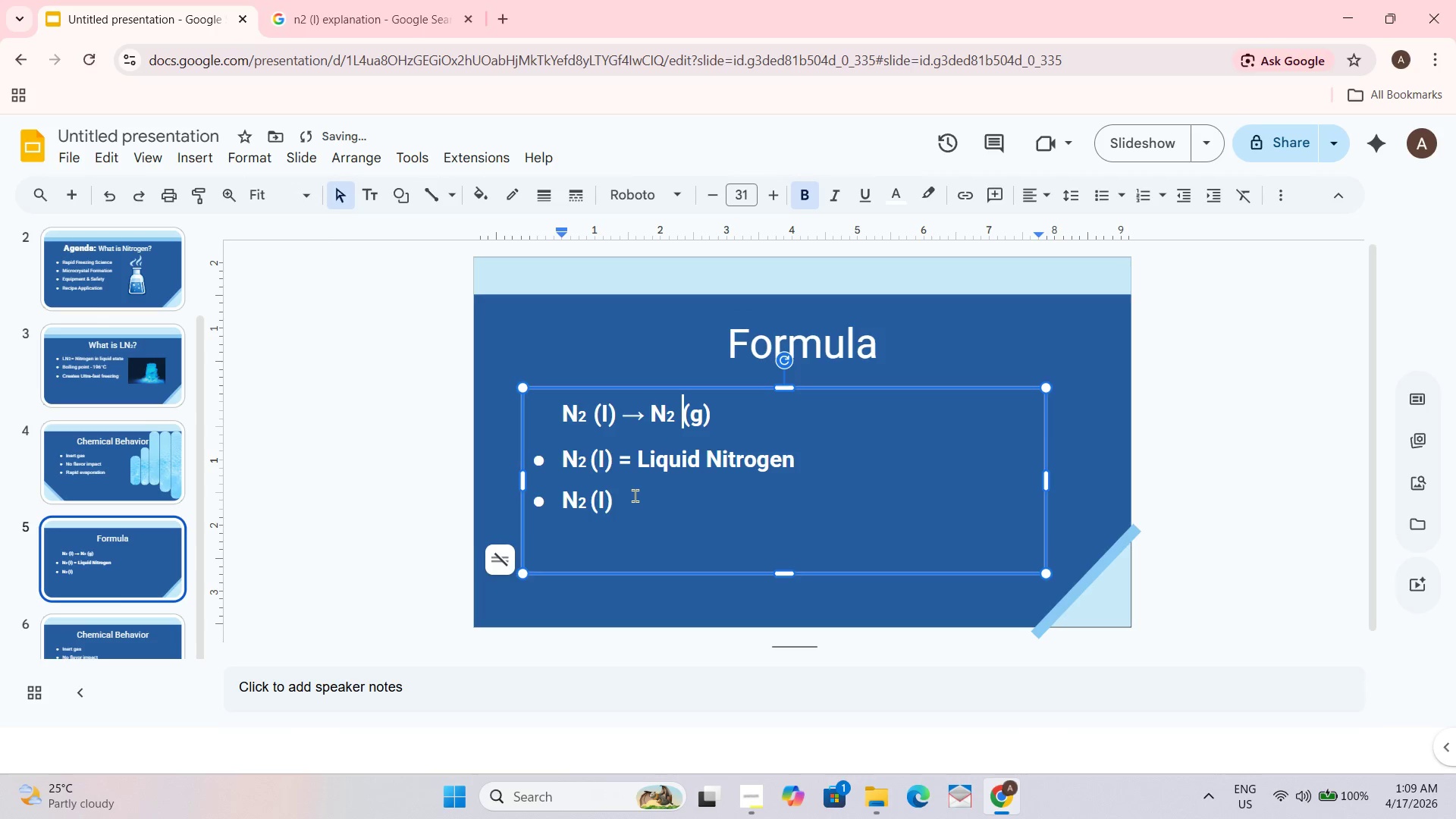 
left_click([607, 500])
 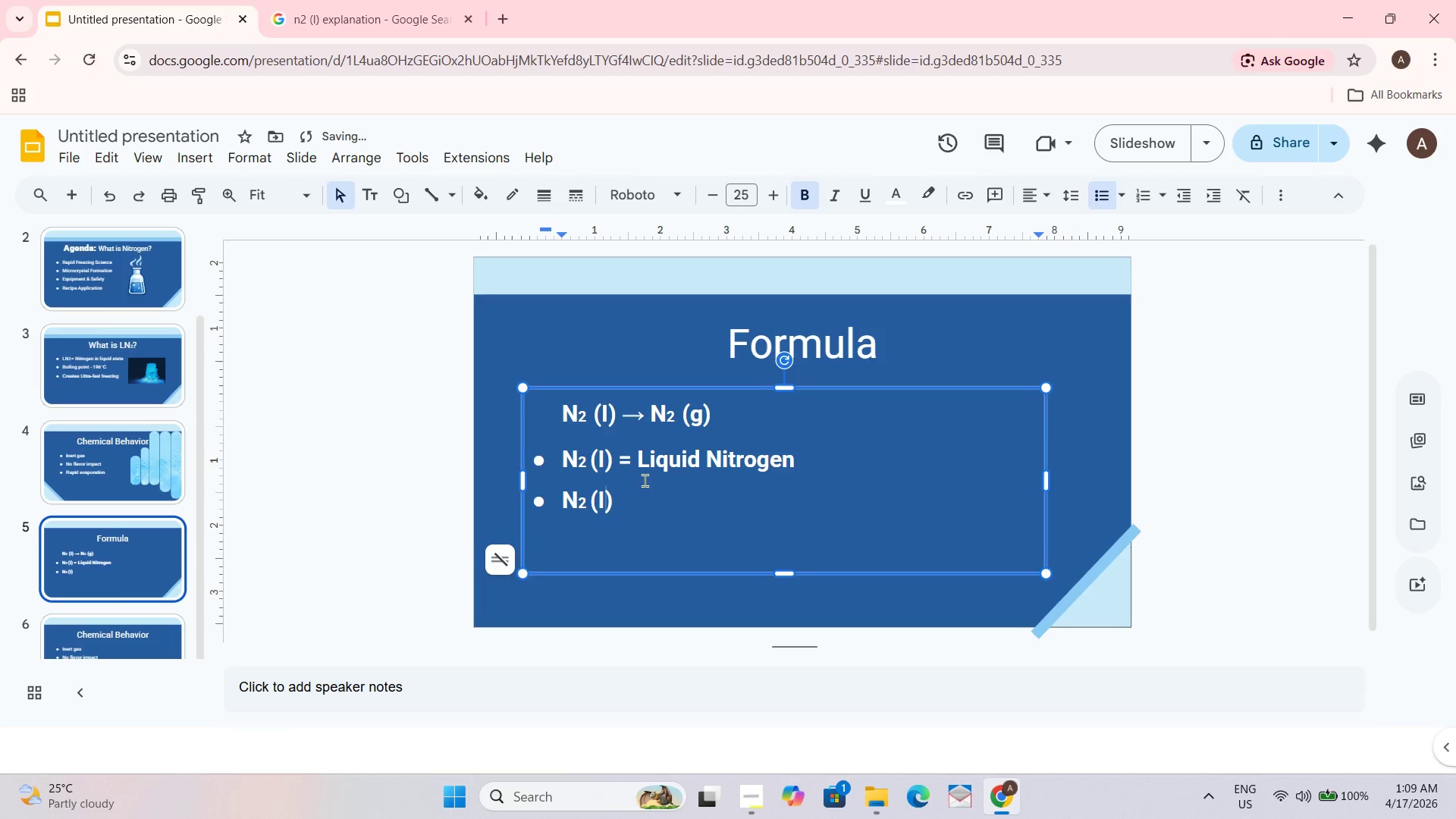 
key(Backspace)
 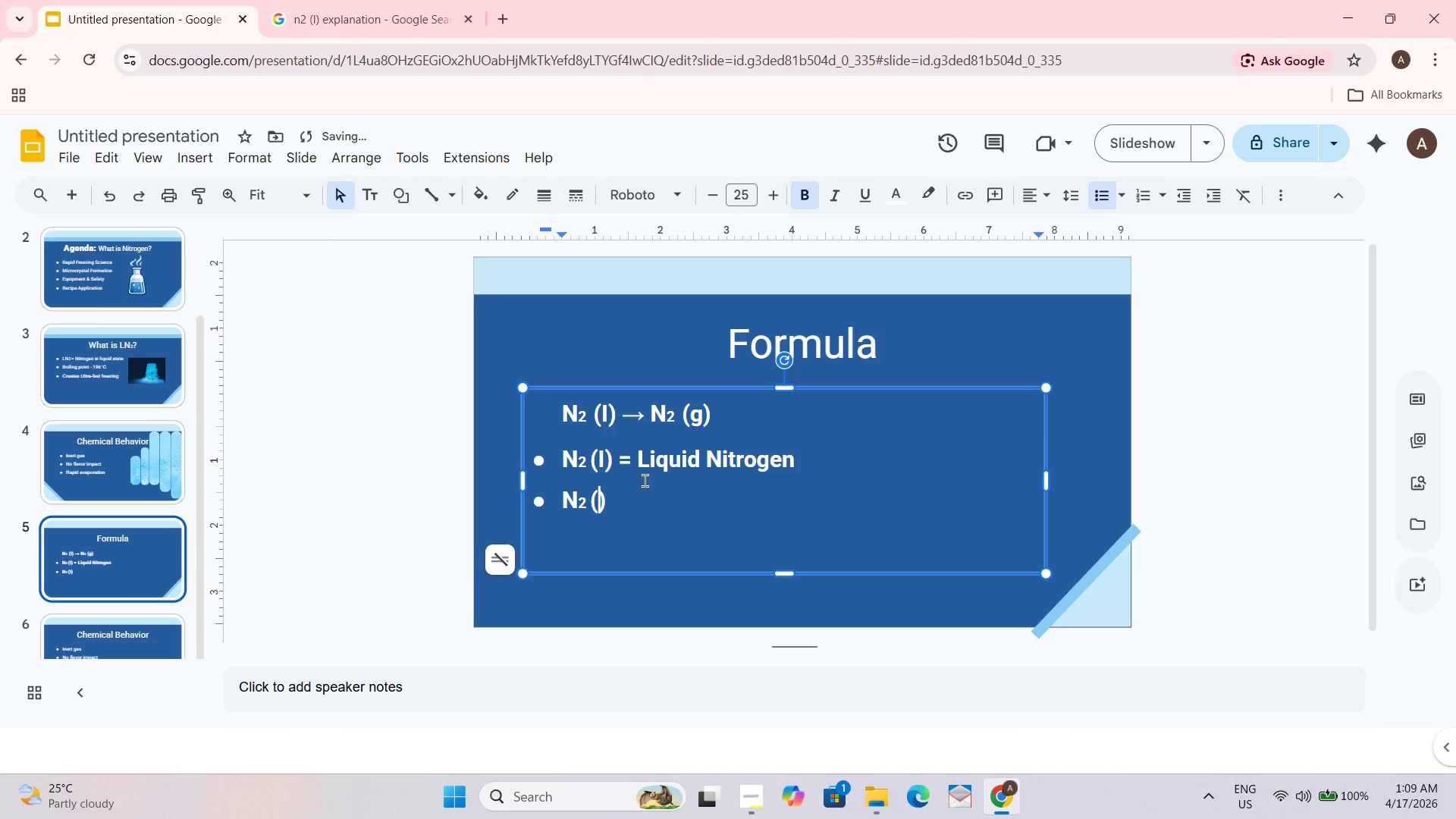 
key(G)
 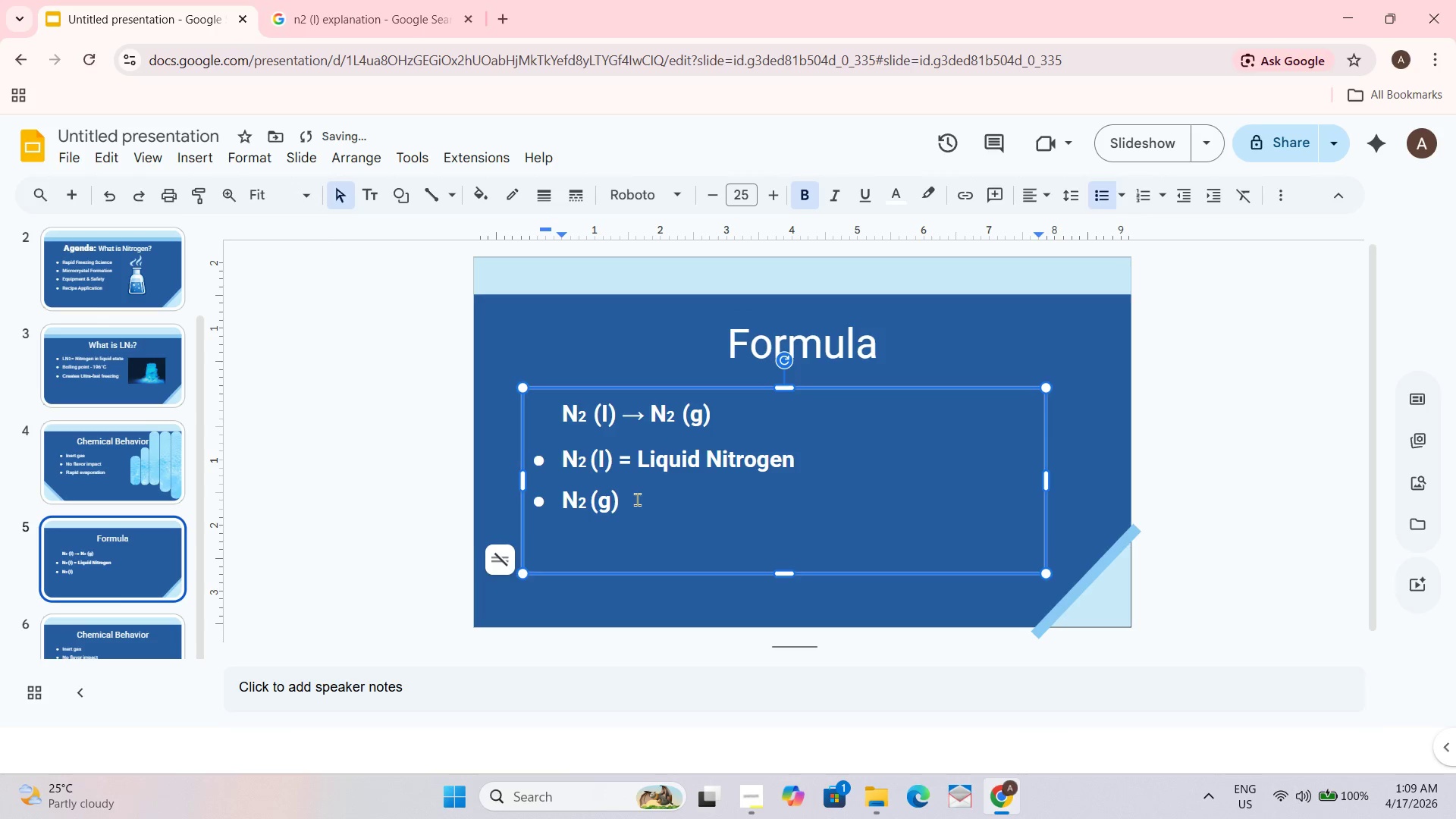 
left_click([635, 500])
 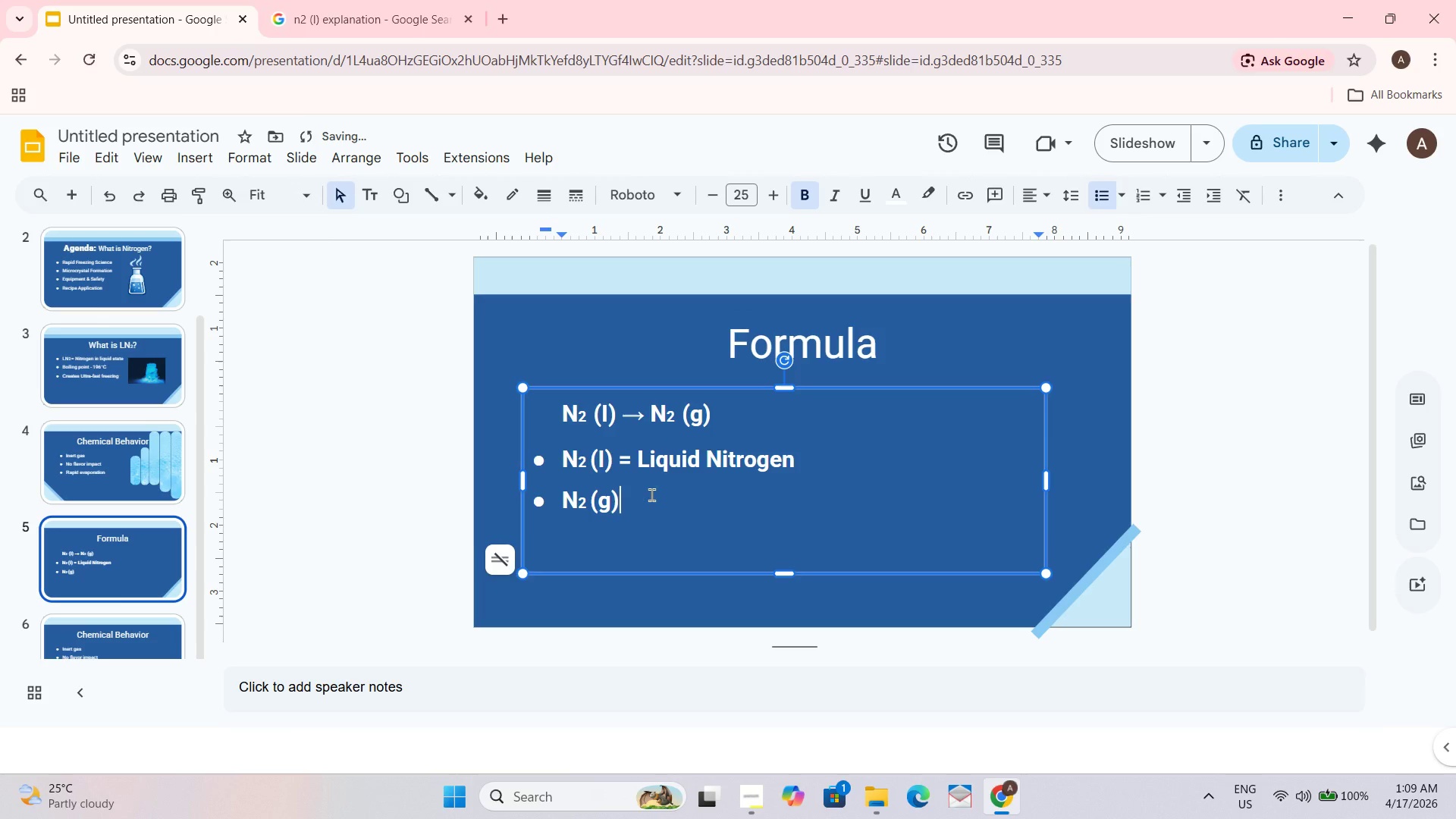 
key(Equal)
 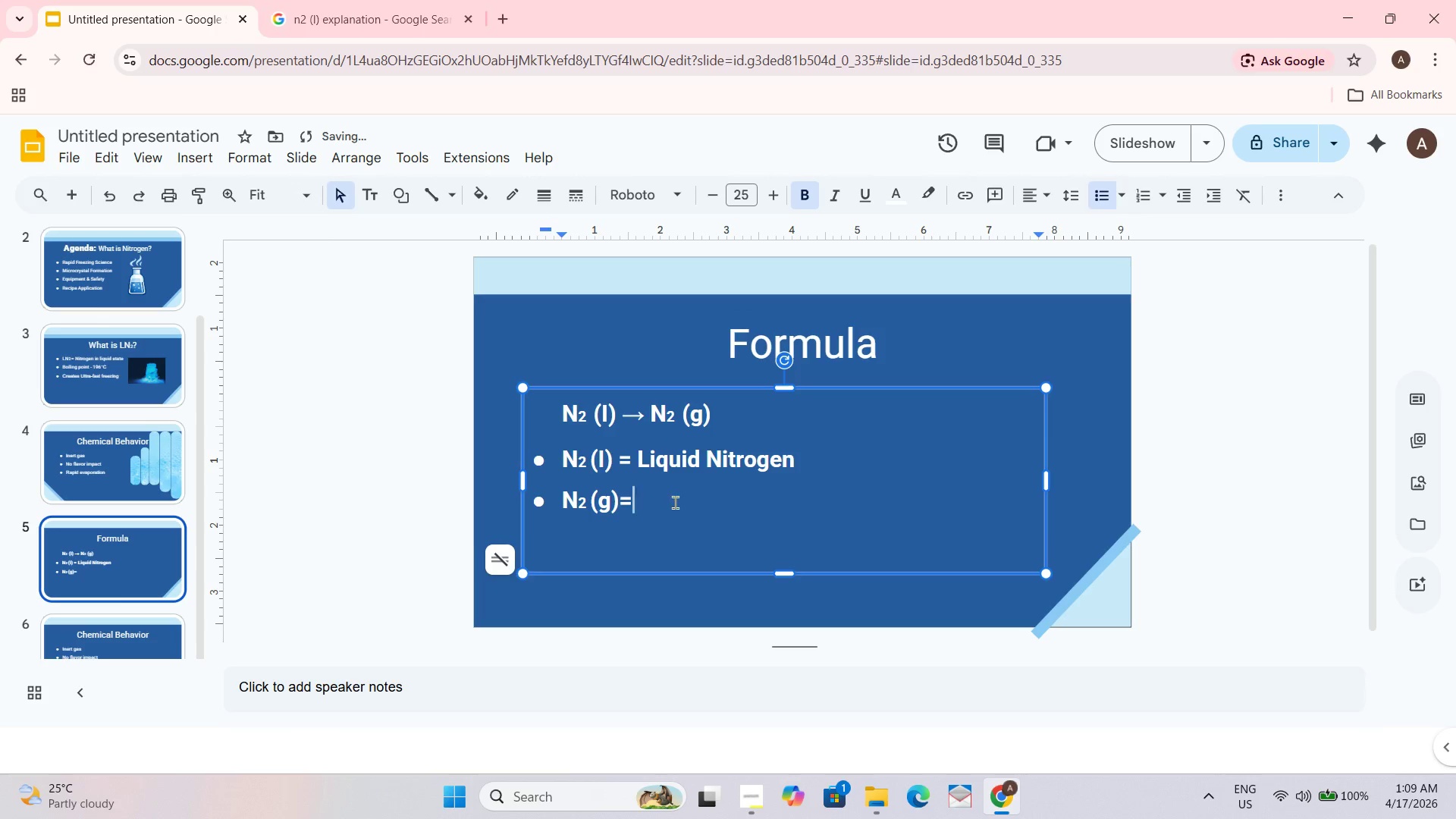 
type( Nitrogin Gas)
 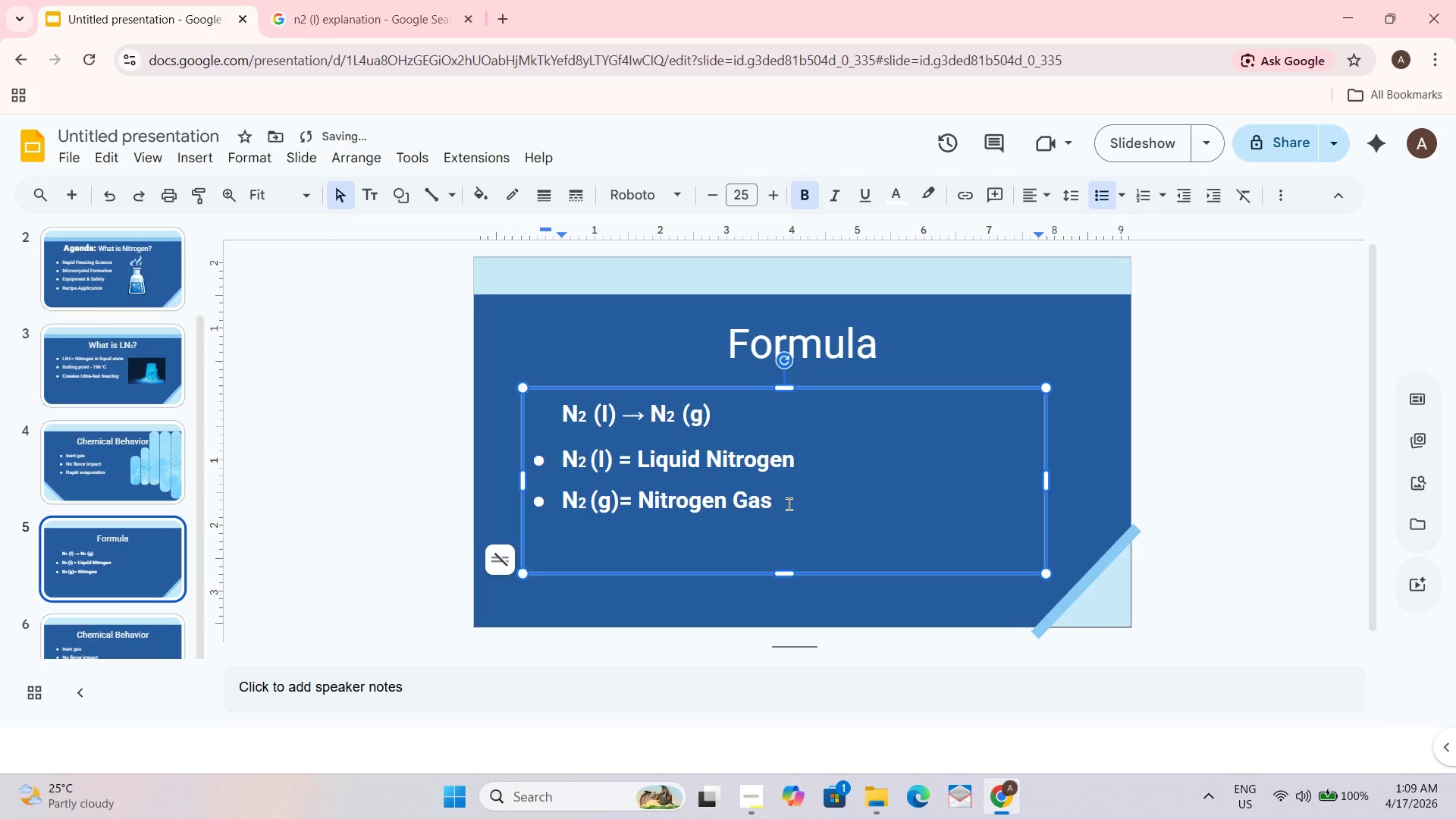 
left_click_drag(start_coordinate=[799, 507], to_coordinate=[565, 410])
 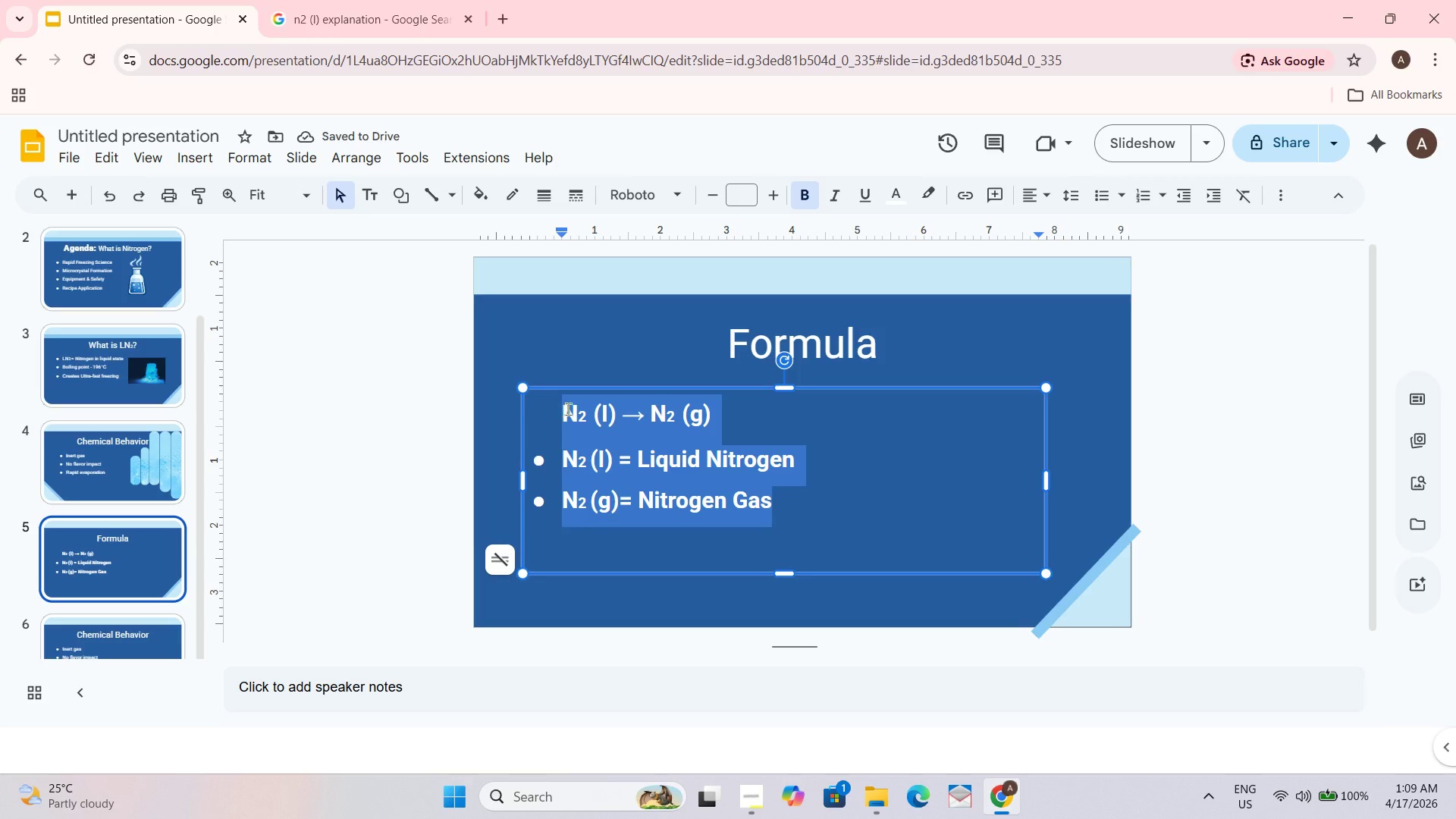 
key(Control+B)
 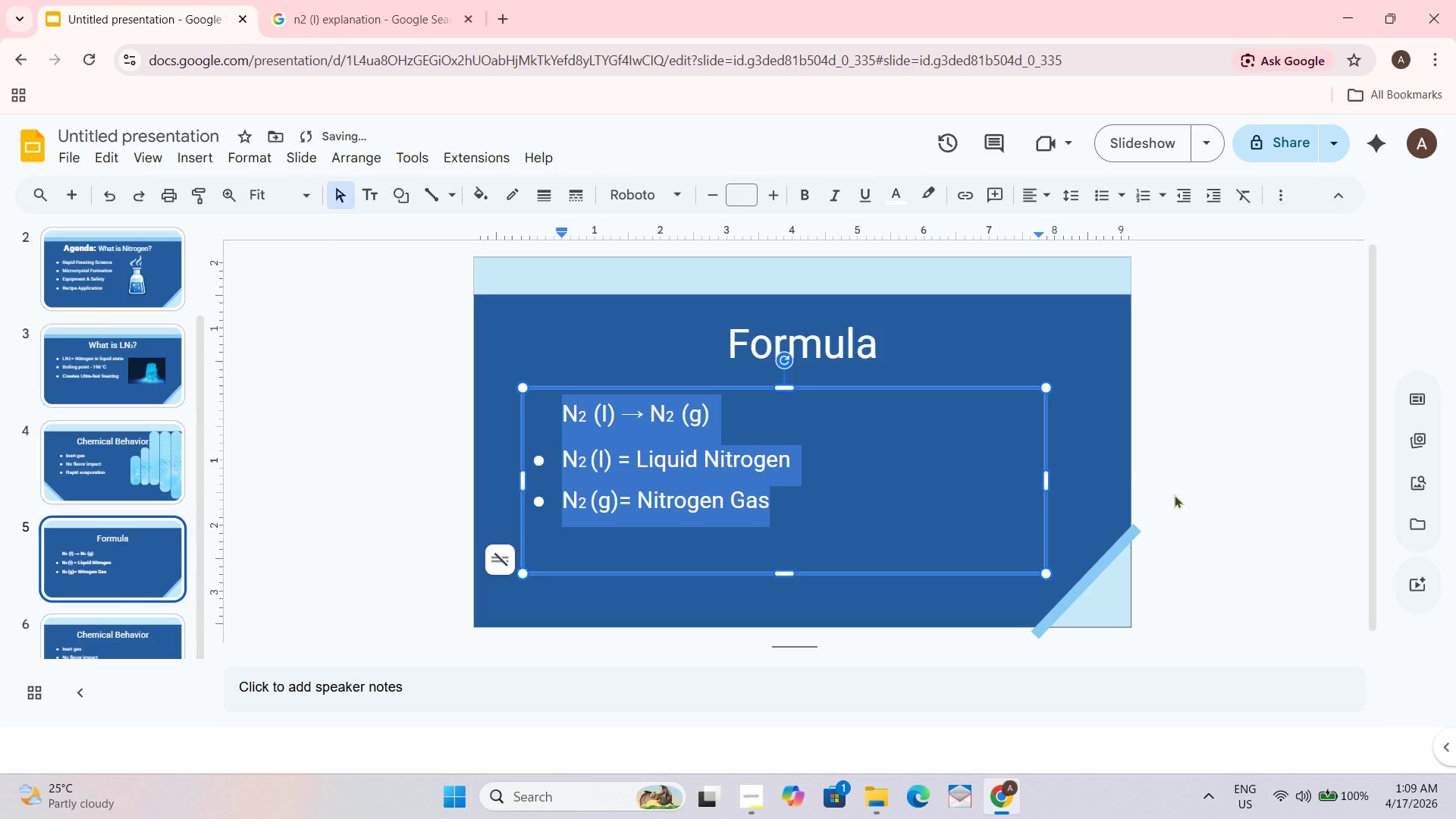 
left_click([1095, 448])
 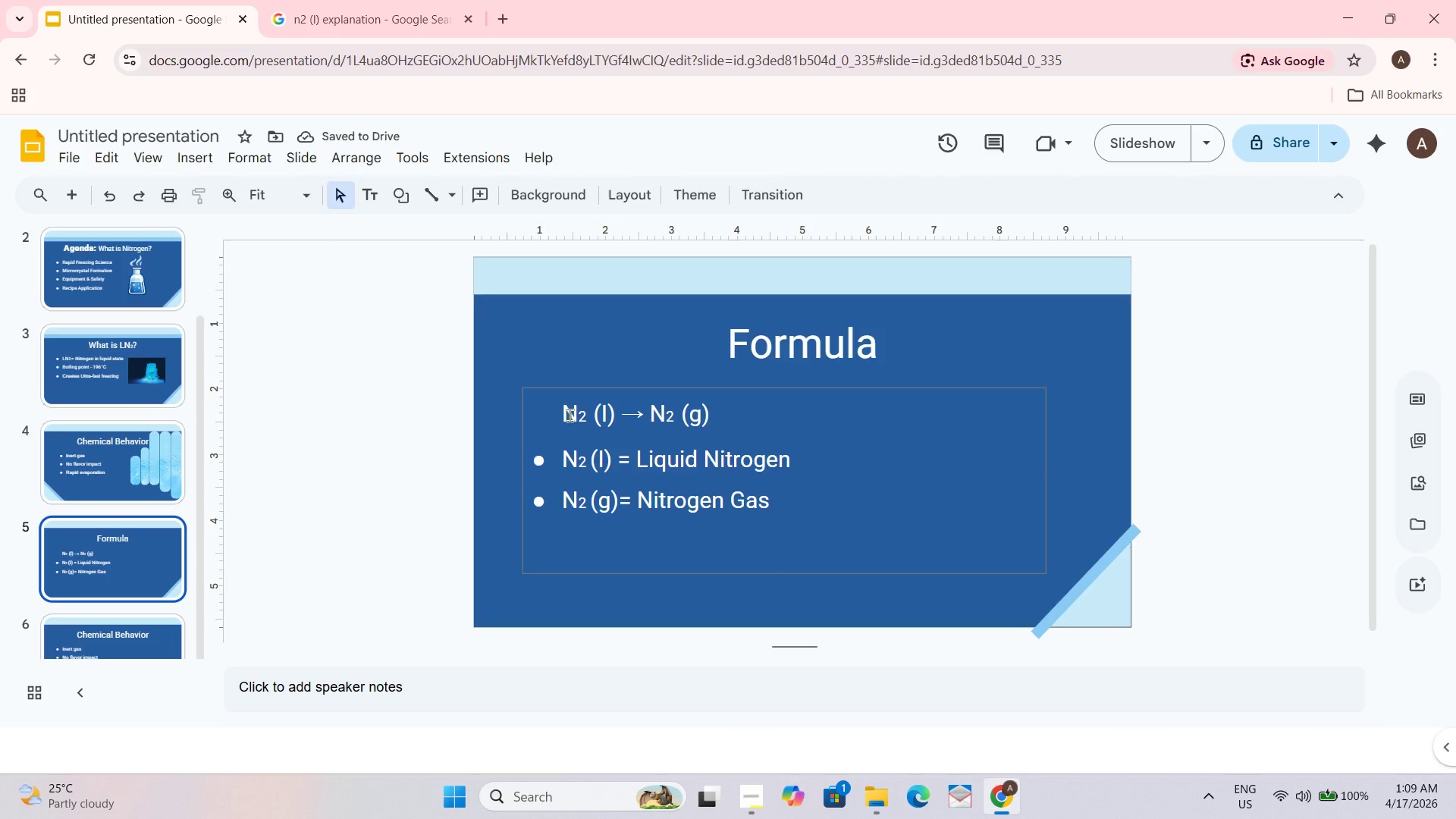 
left_click_drag(start_coordinate=[568, 414], to_coordinate=[728, 413])
 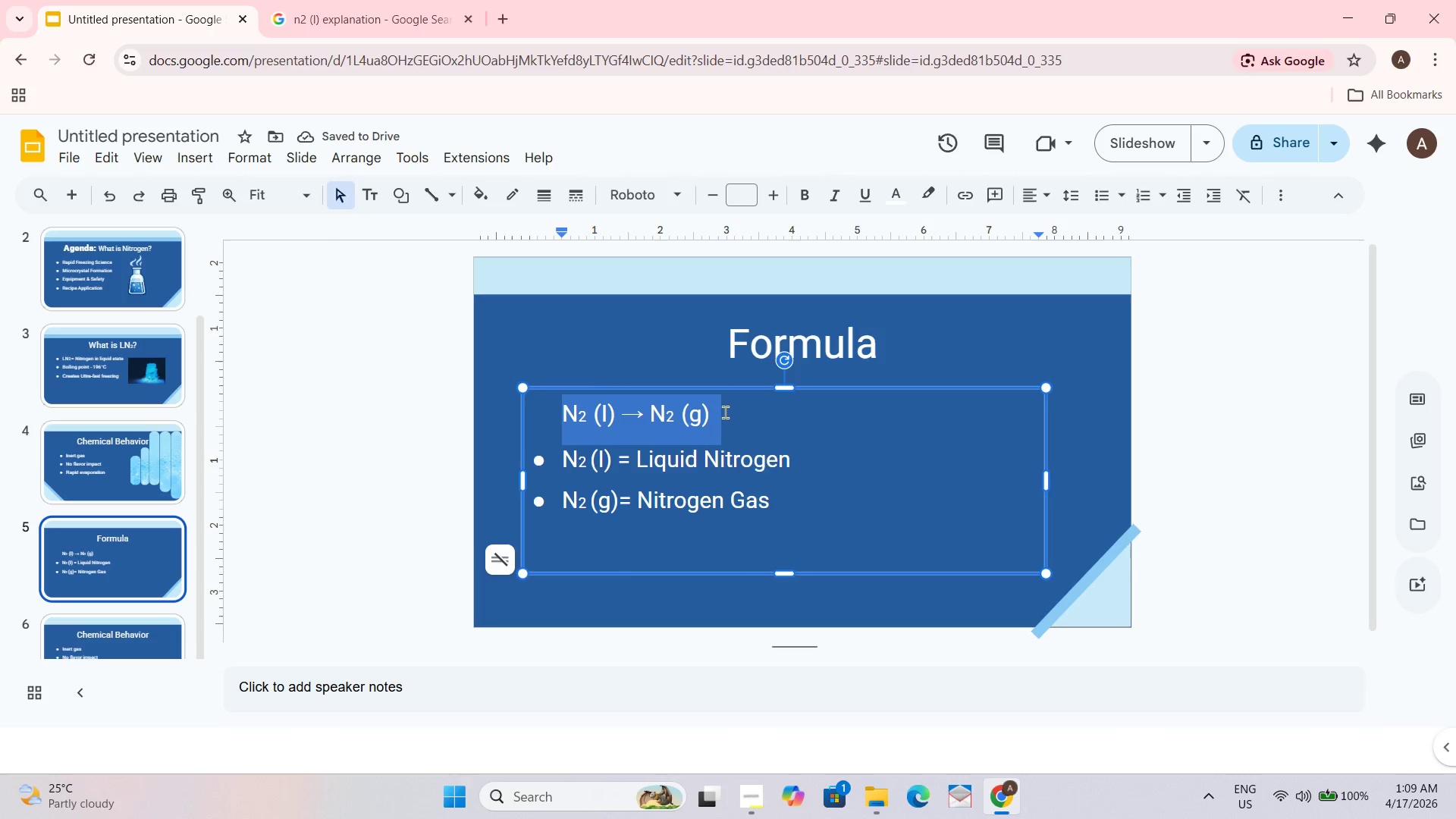 
key(Control+B)
 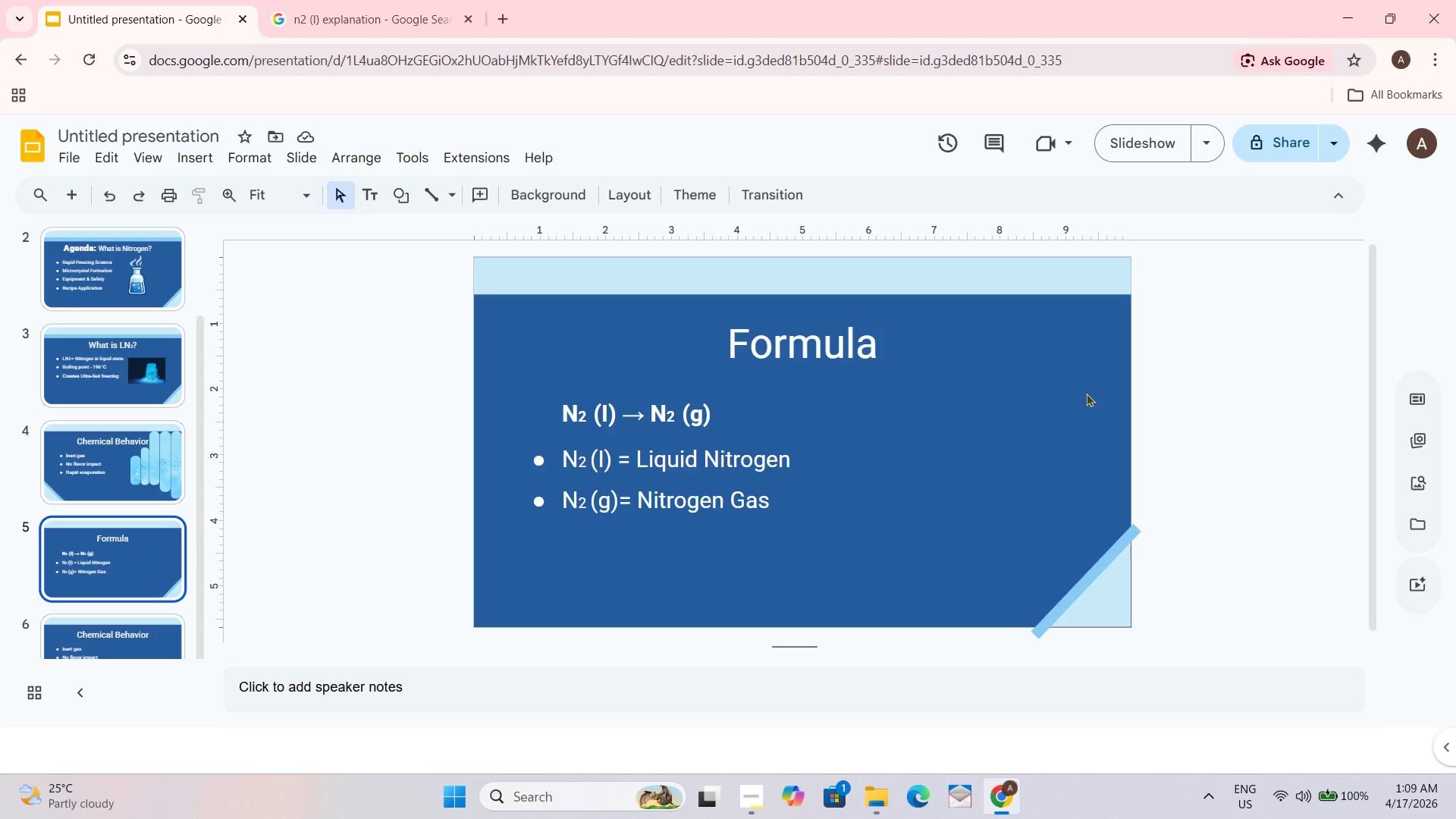 
wait(7.3)
 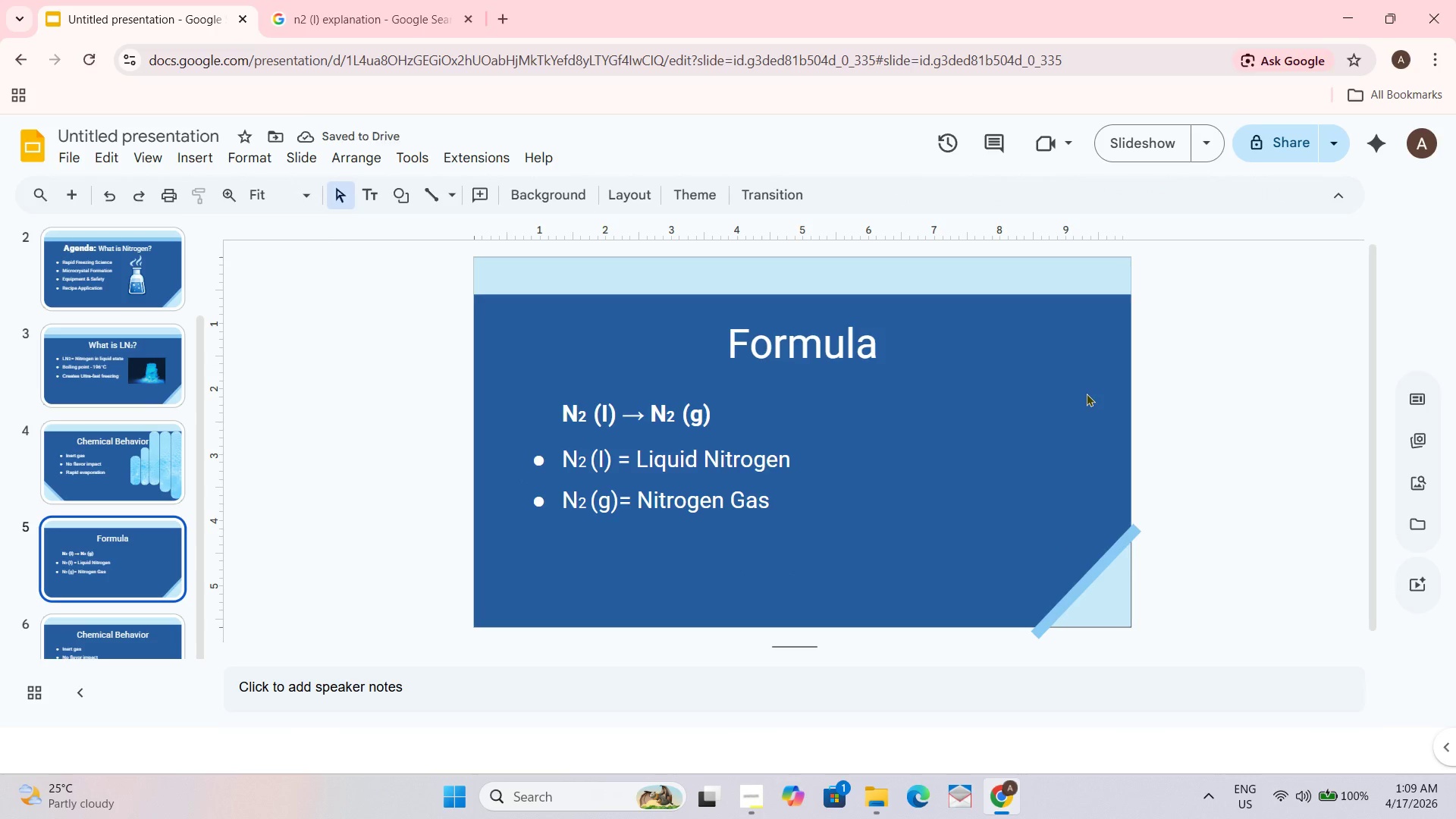 
left_click([770, 504])
 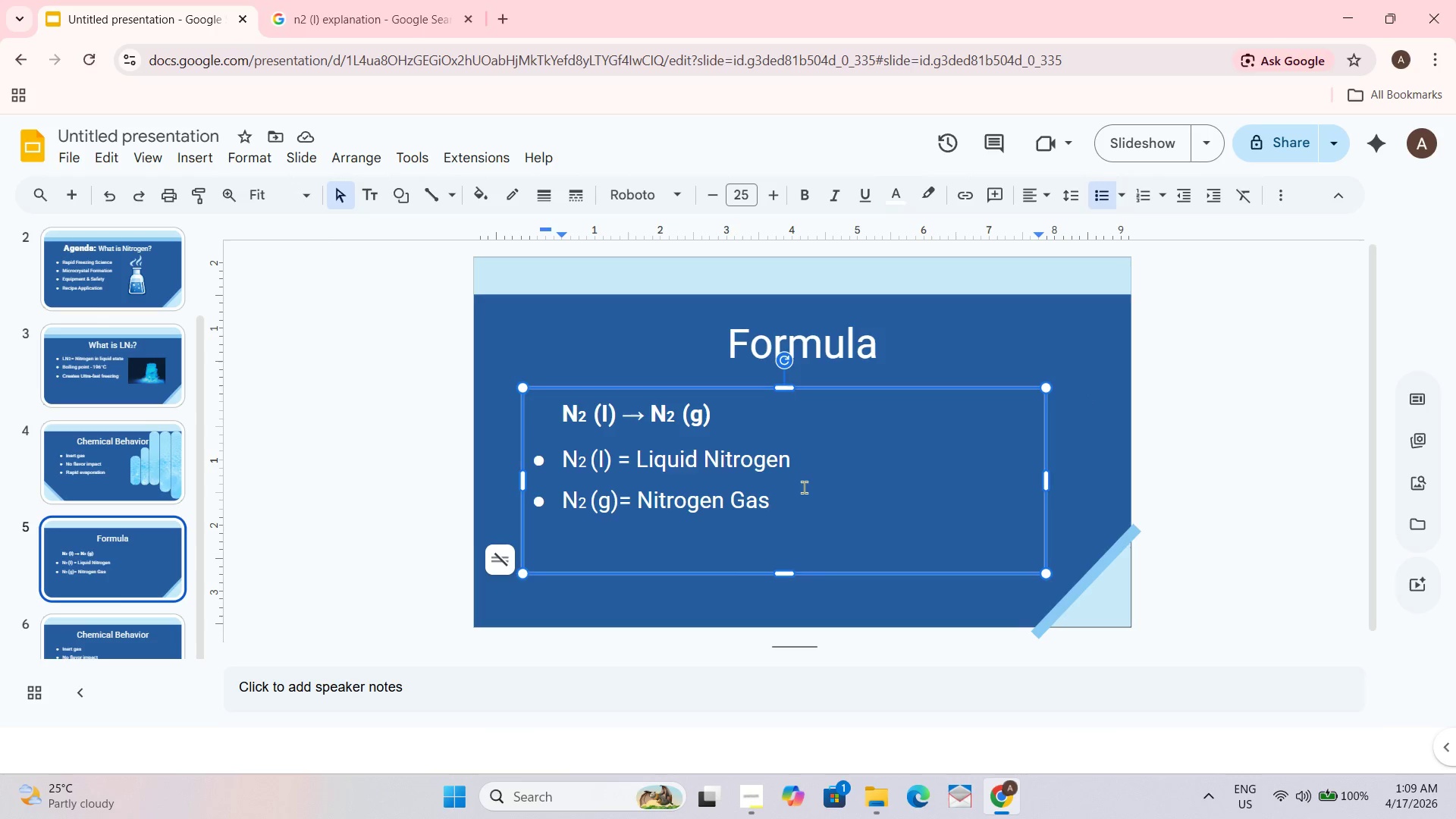 
key(Shift+Enter)
 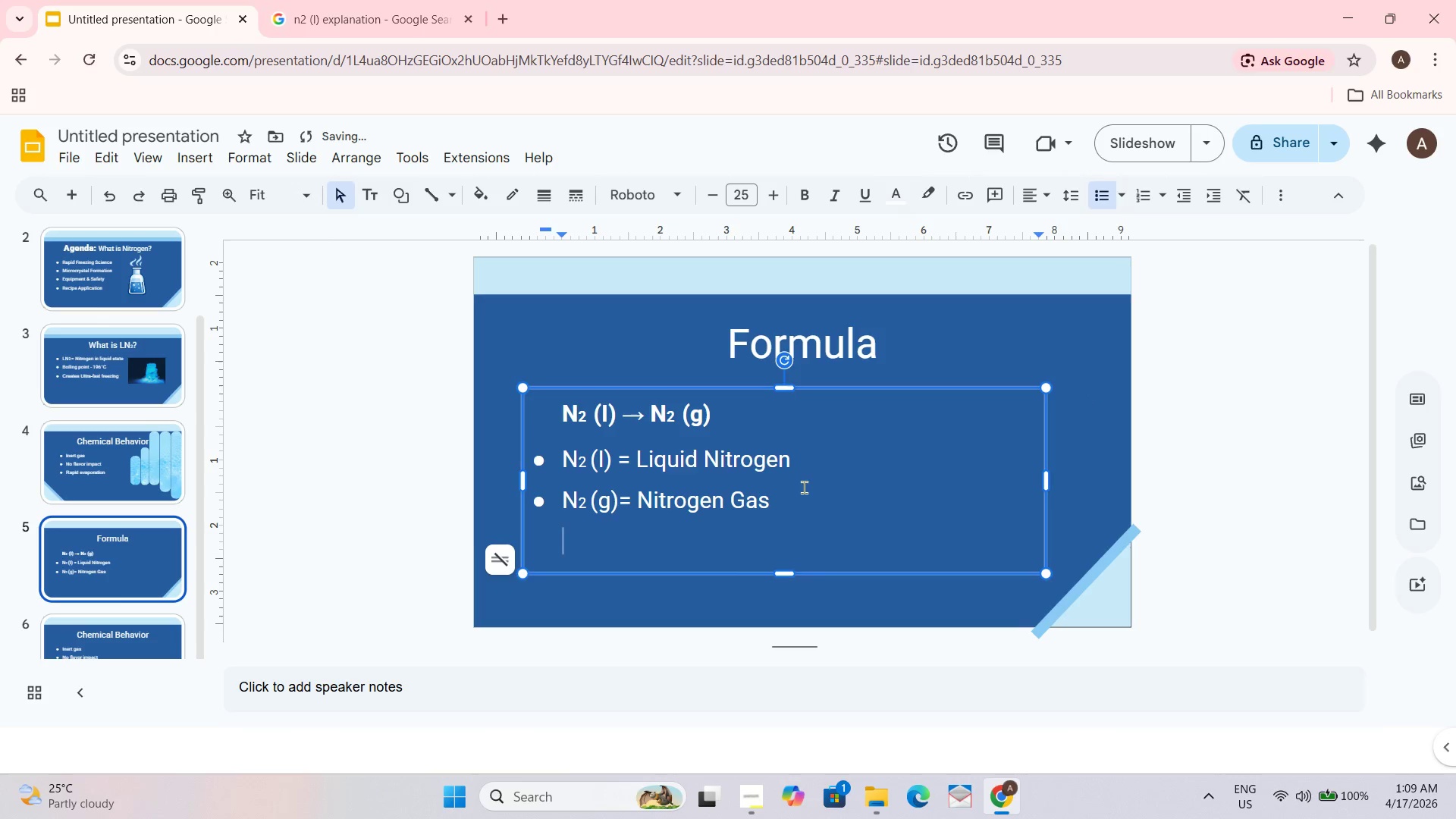 
key(Backspace)
 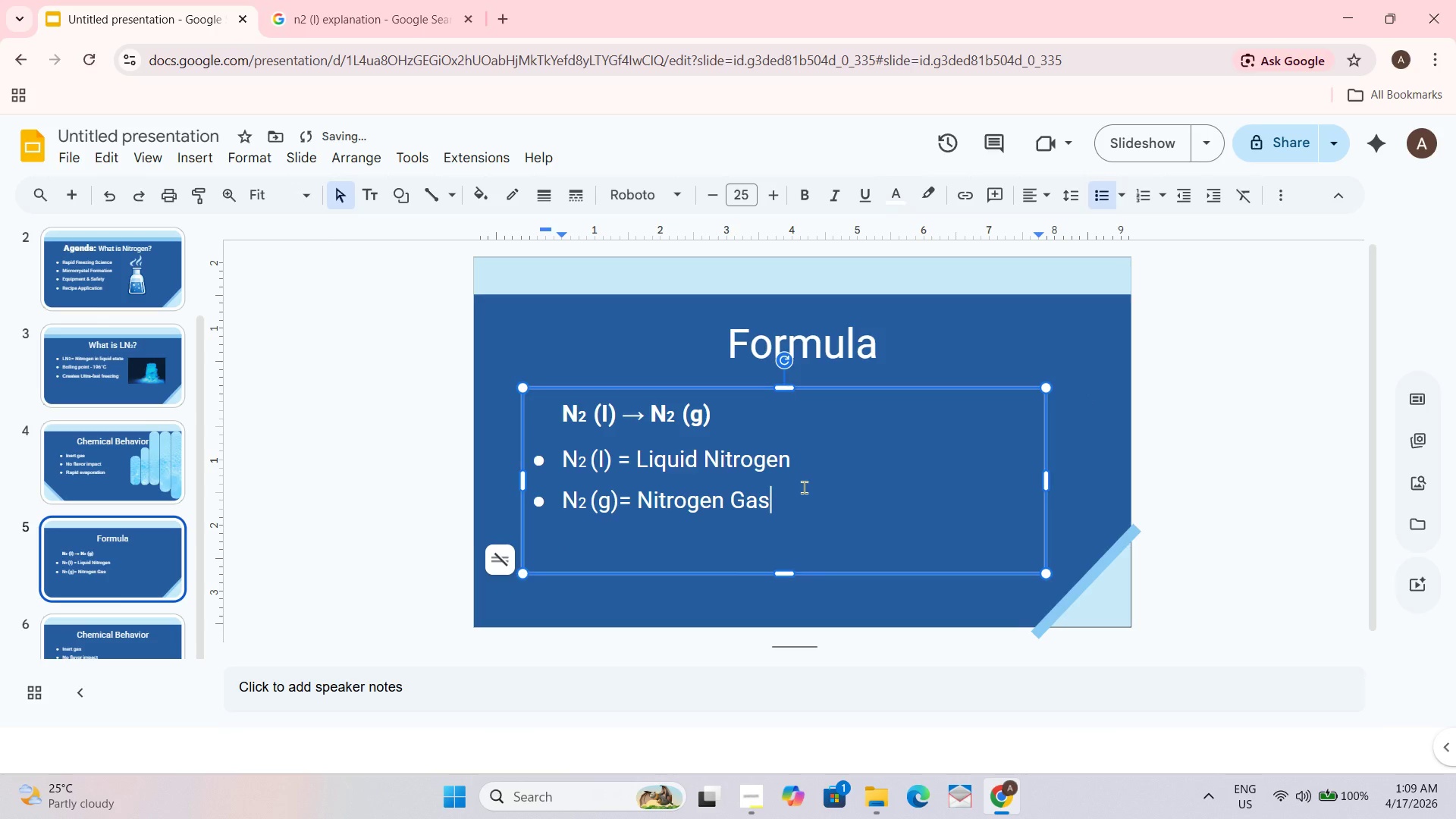 
key(Shift+ShiftRight)
 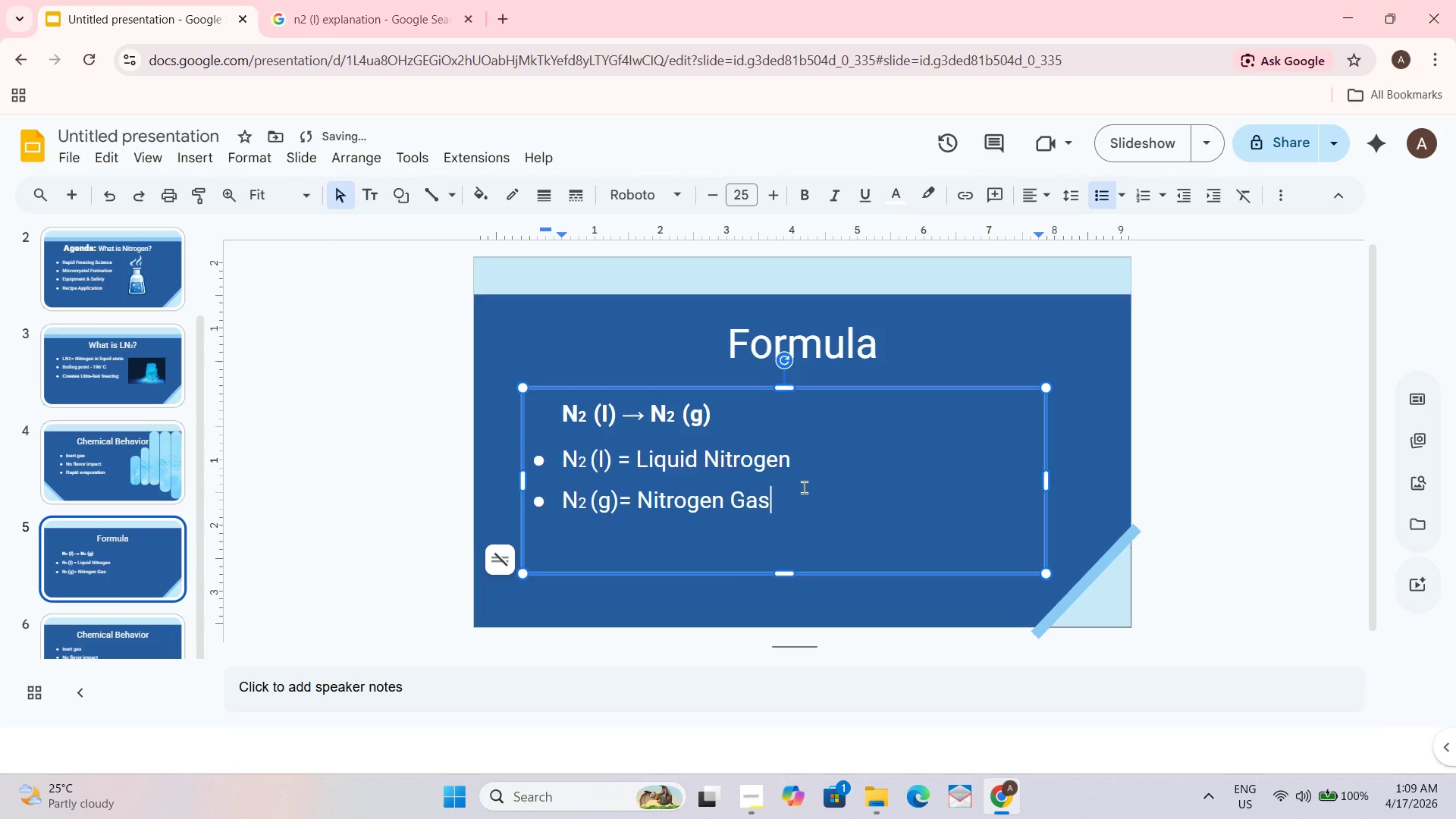 
key(Enter)
 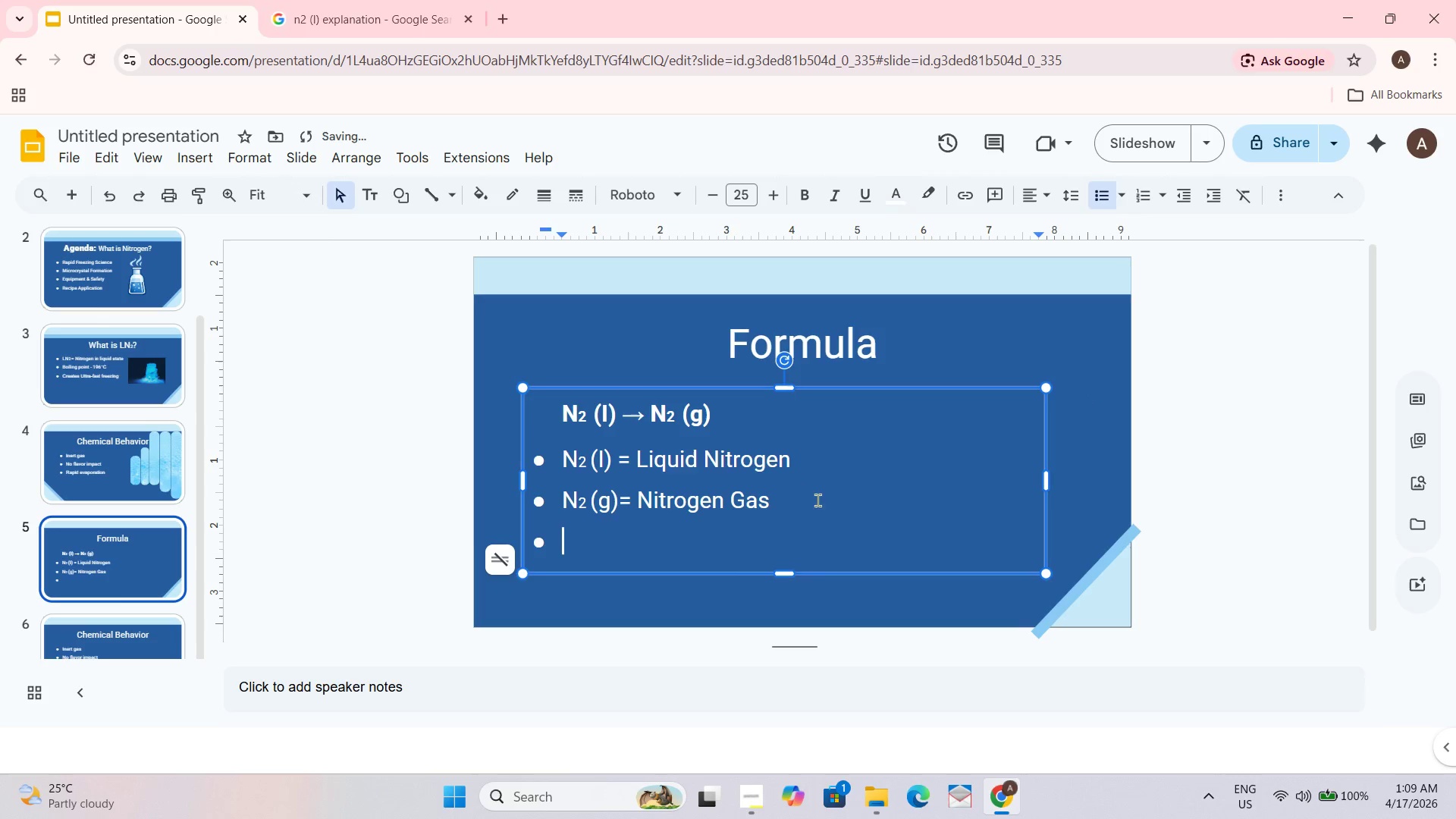 
type(The arrow ( -->))
 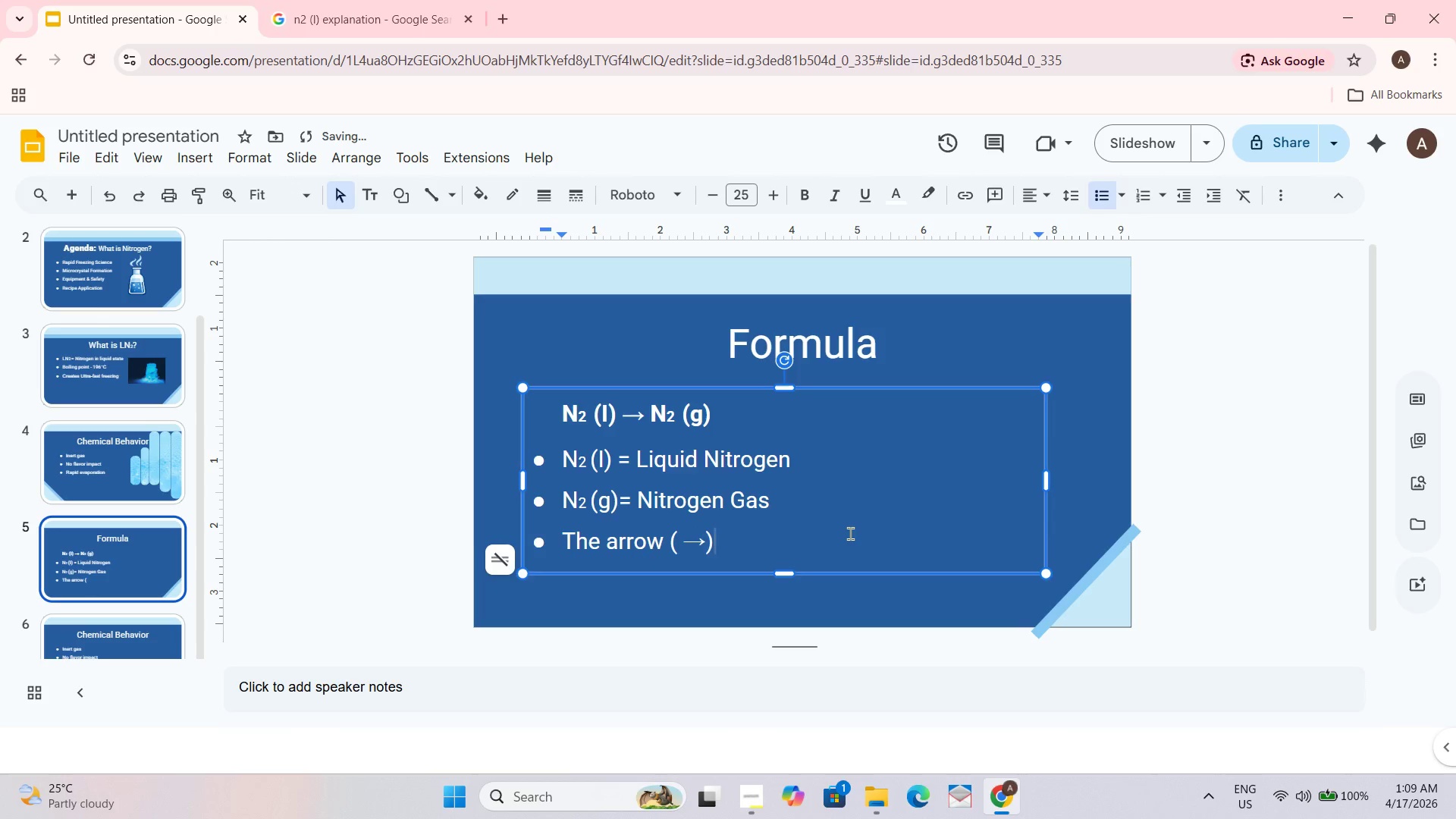 
key(ArrowLeft)
 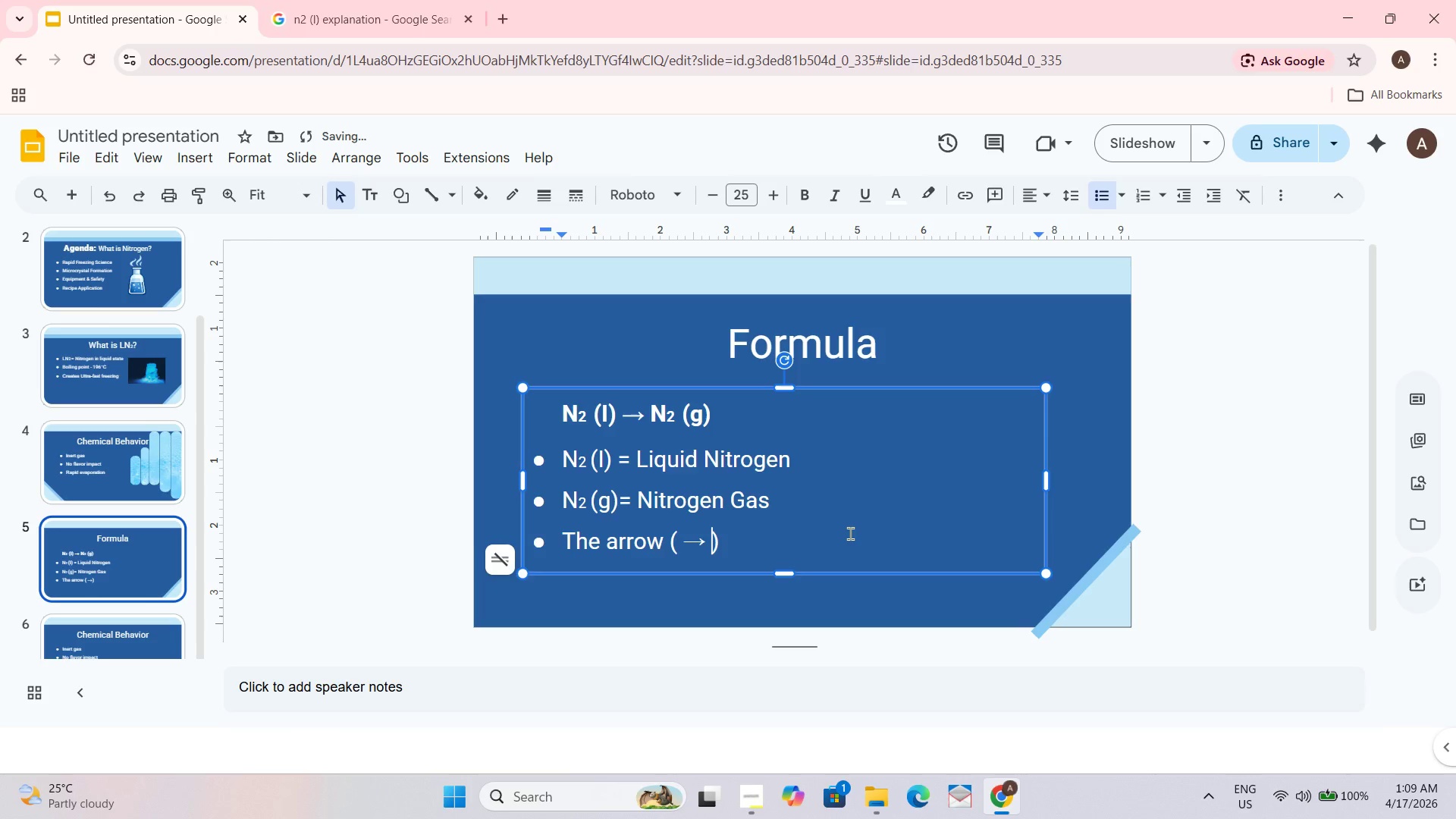 
key(Space)
 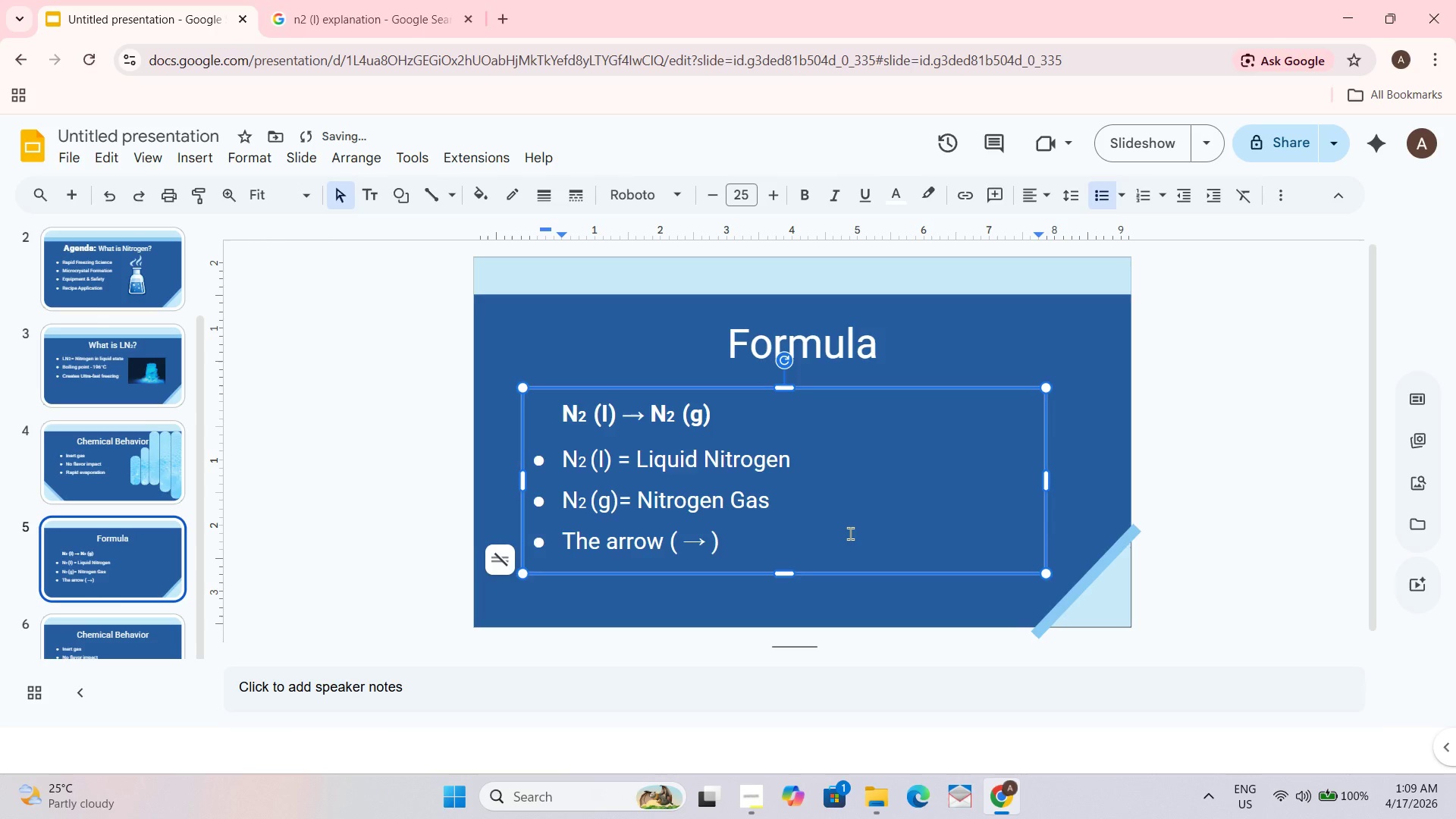 
hold_key(key=ArrowRight, duration=0.48)
 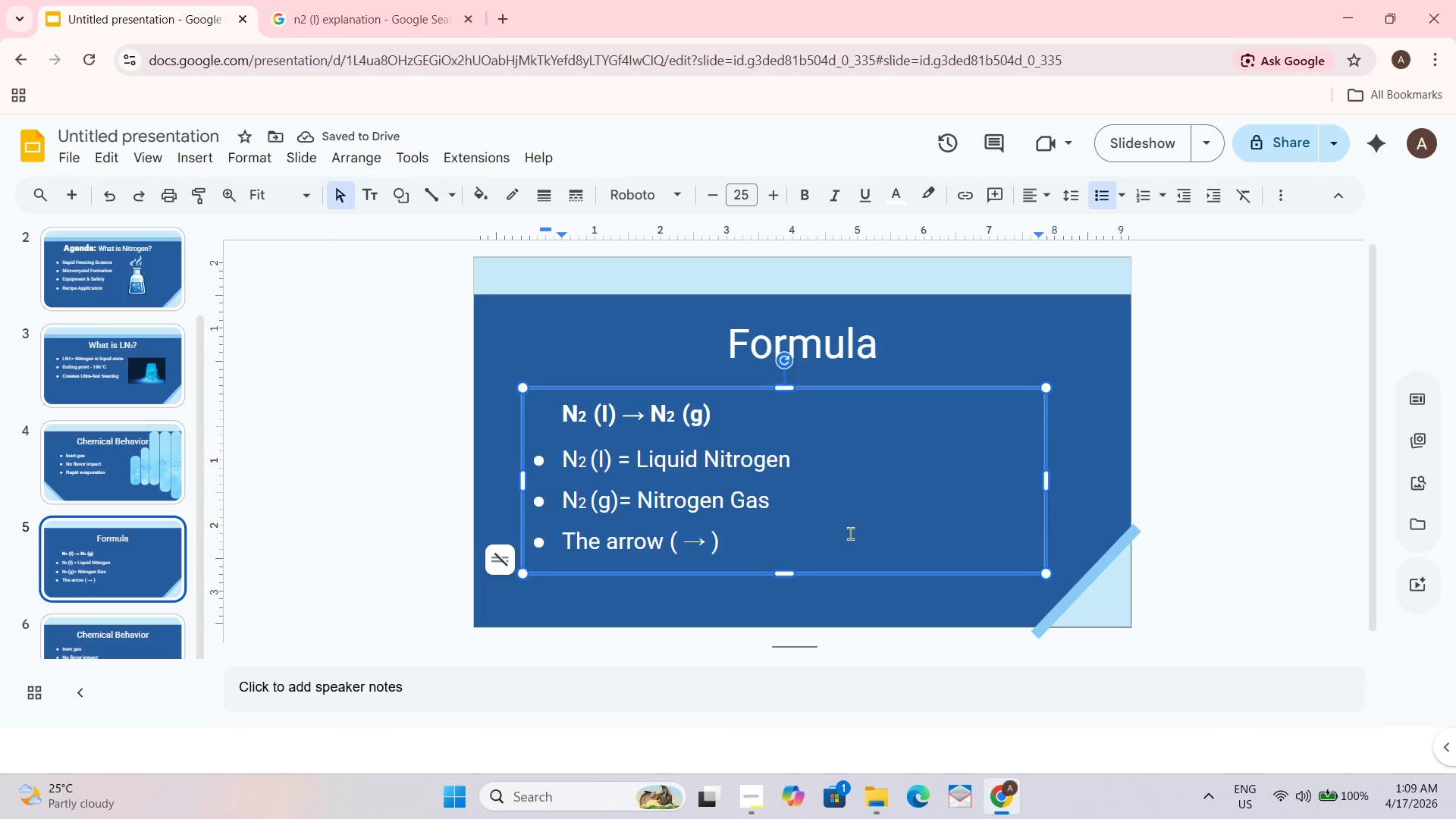 
type( means the substance is changing from on state to another)
 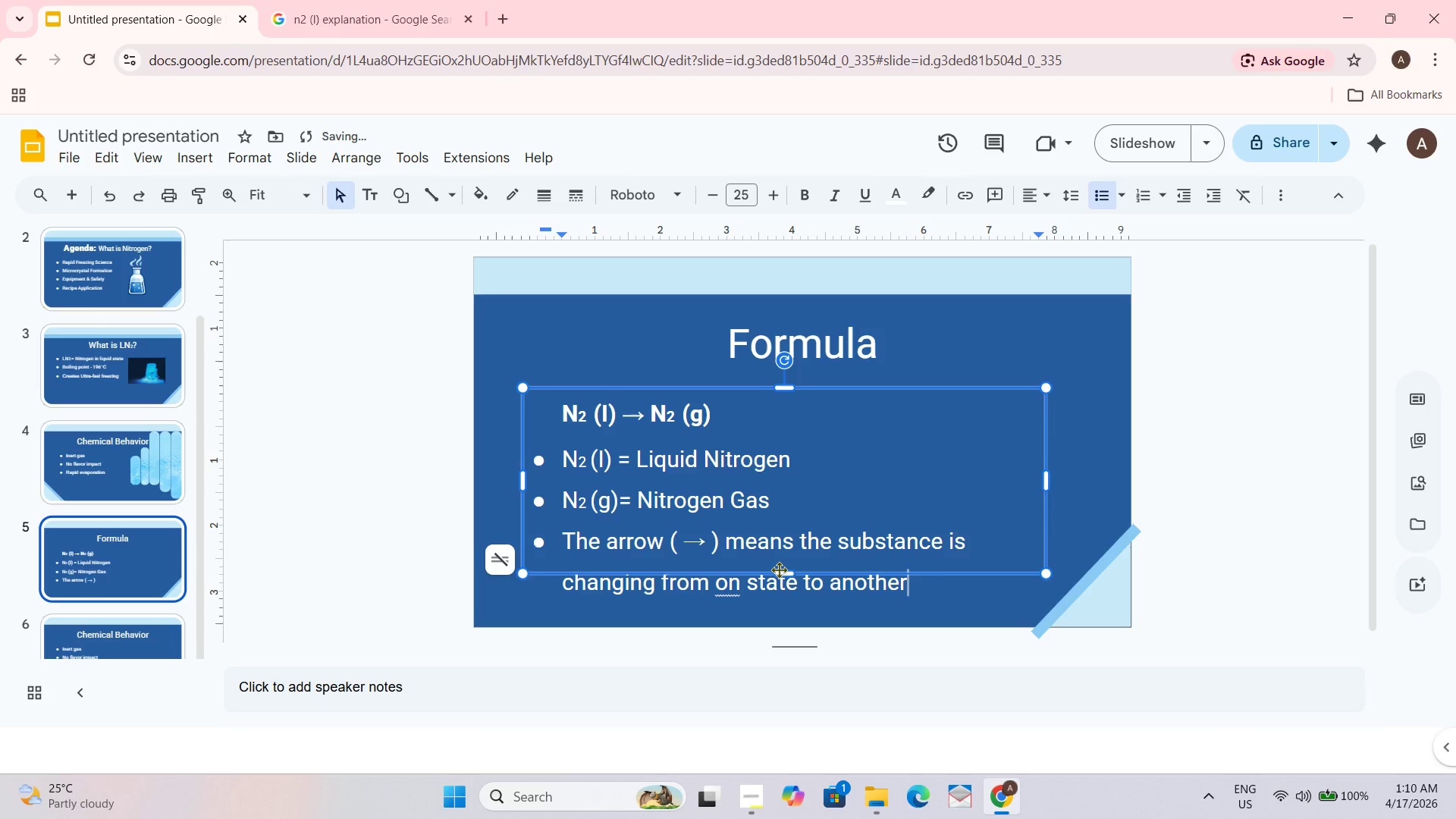 
left_click_drag(start_coordinate=[783, 571], to_coordinate=[783, 606])
 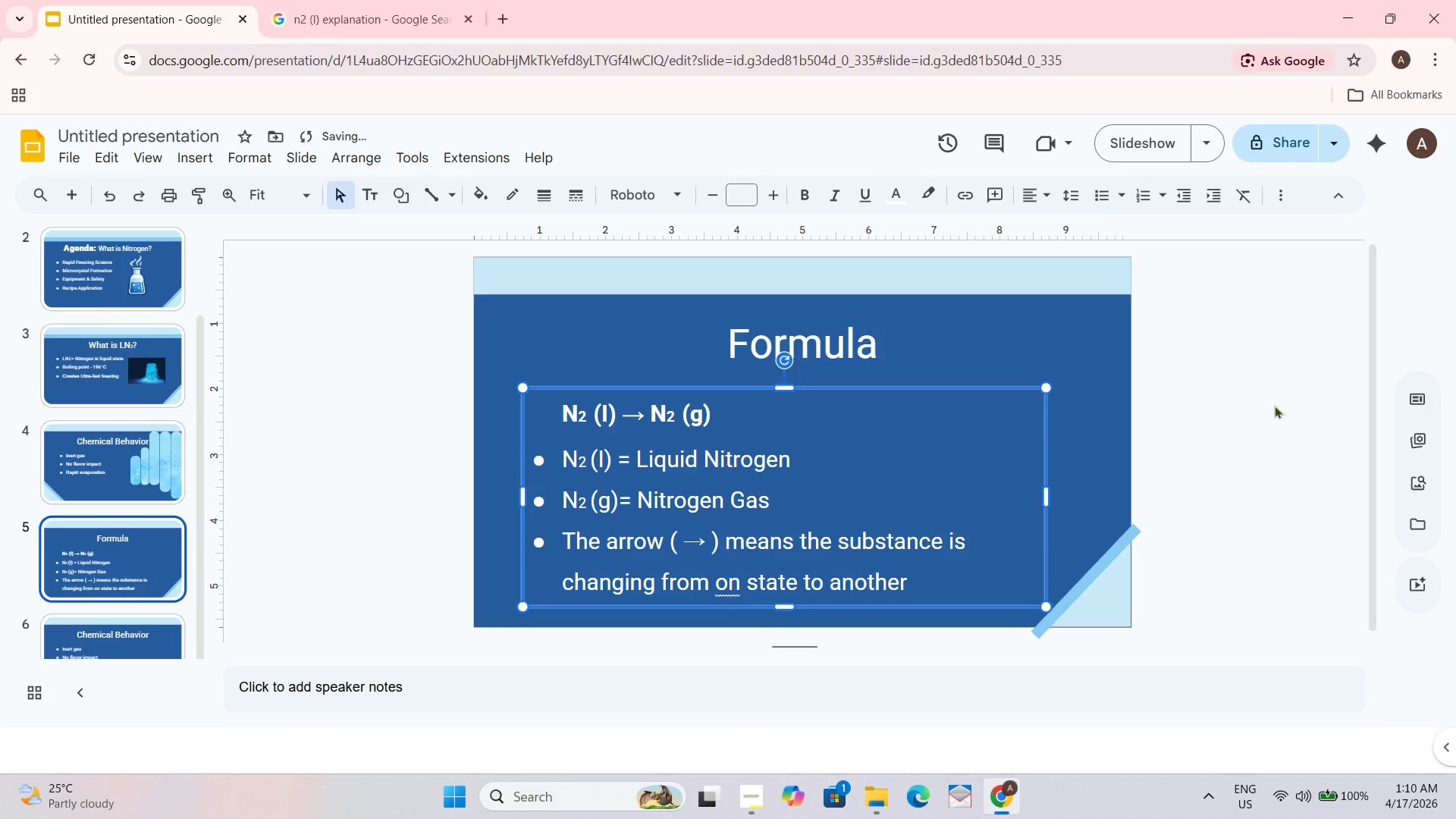 
left_click([1267, 405])
 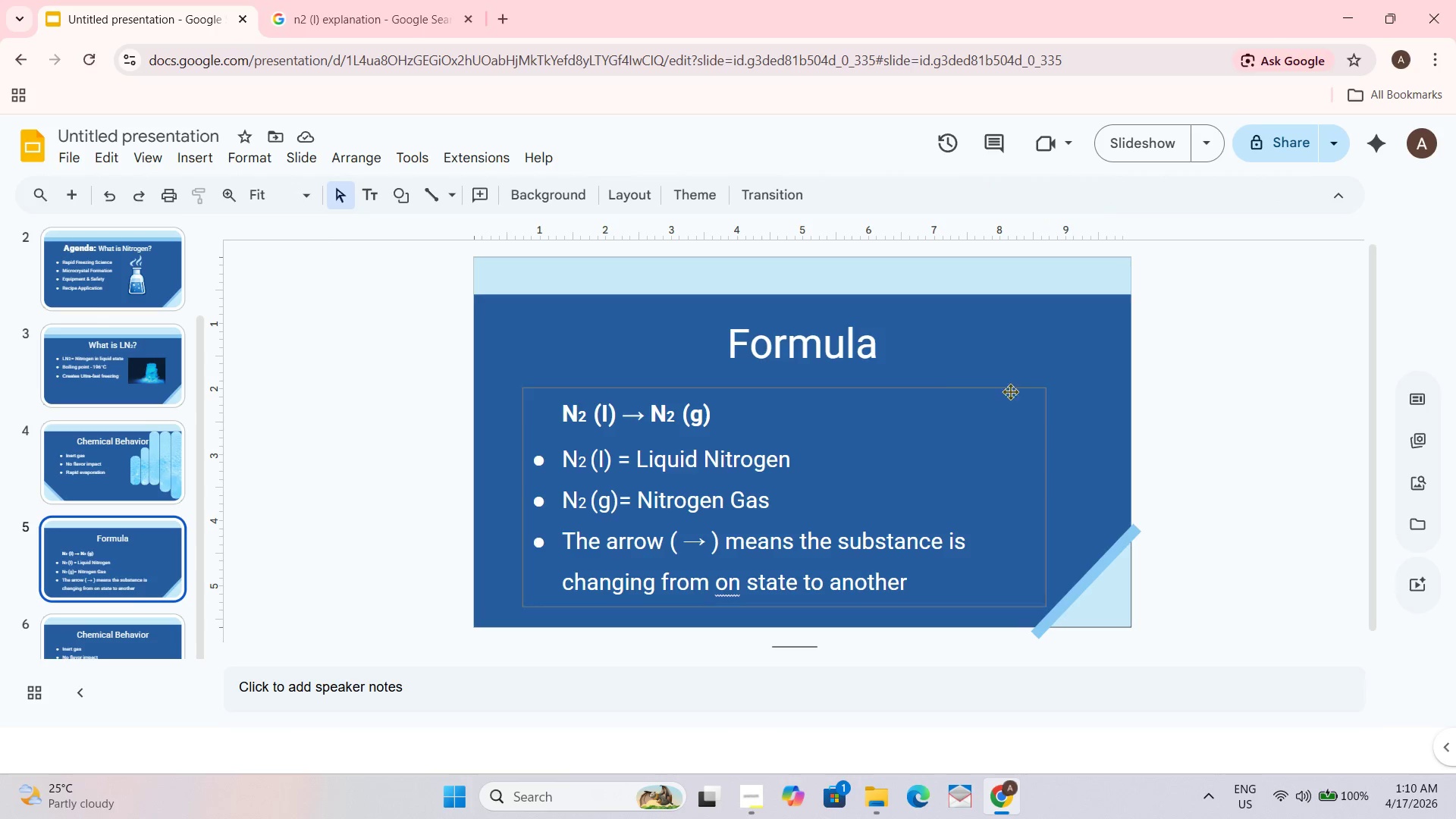 
wait(7.42)
 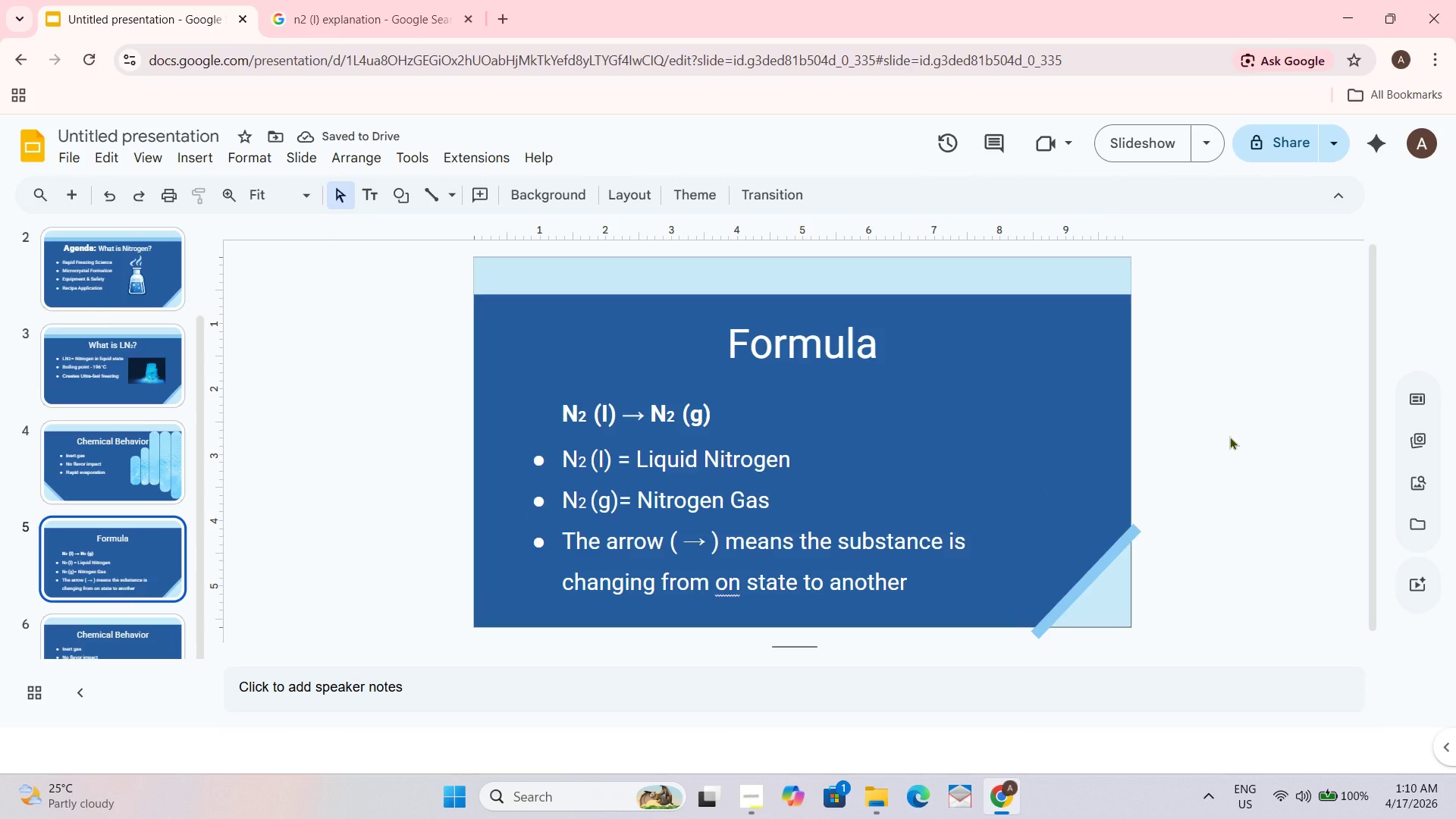 
left_click([791, 353])
 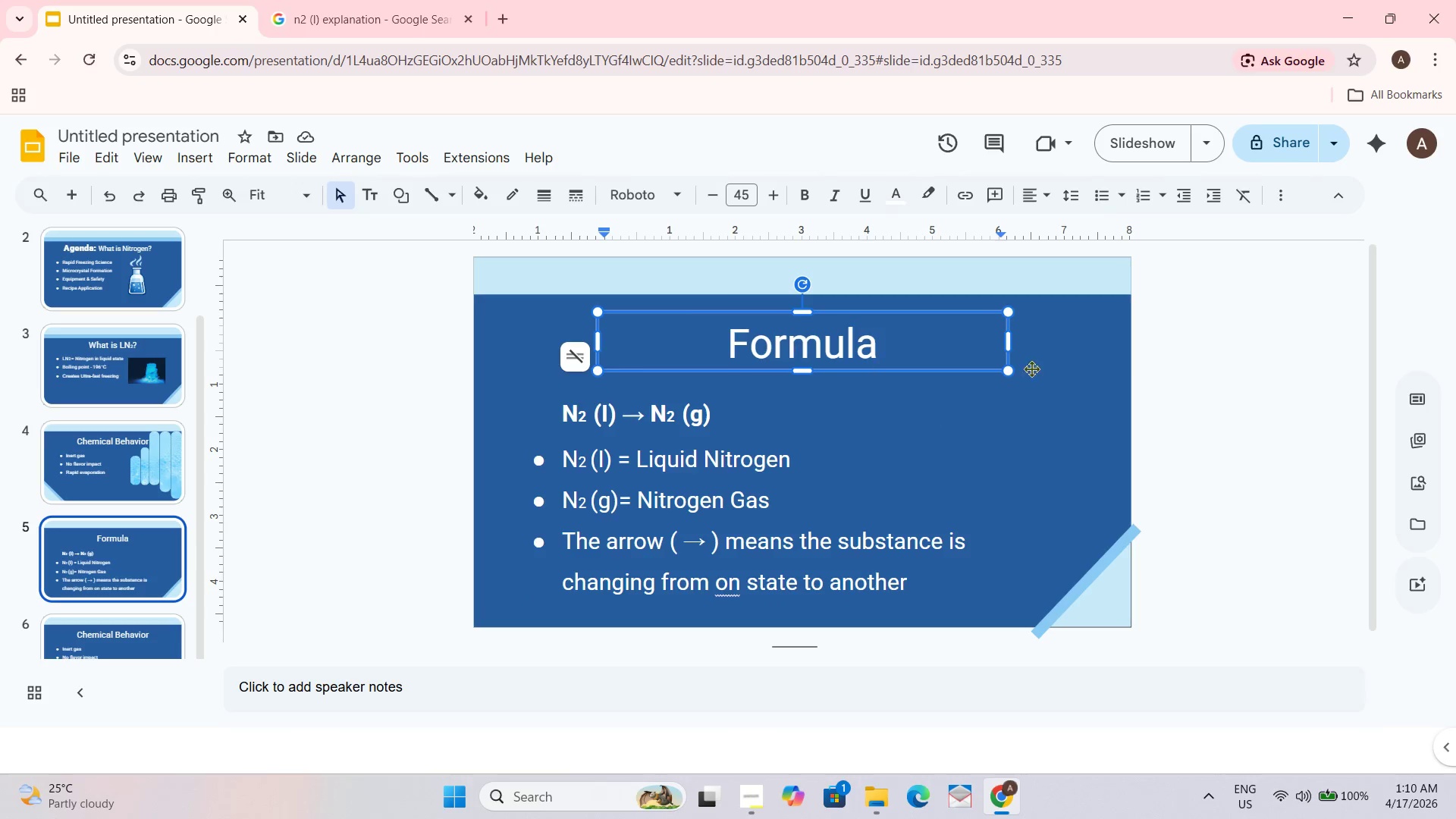 
left_click([1211, 360])
 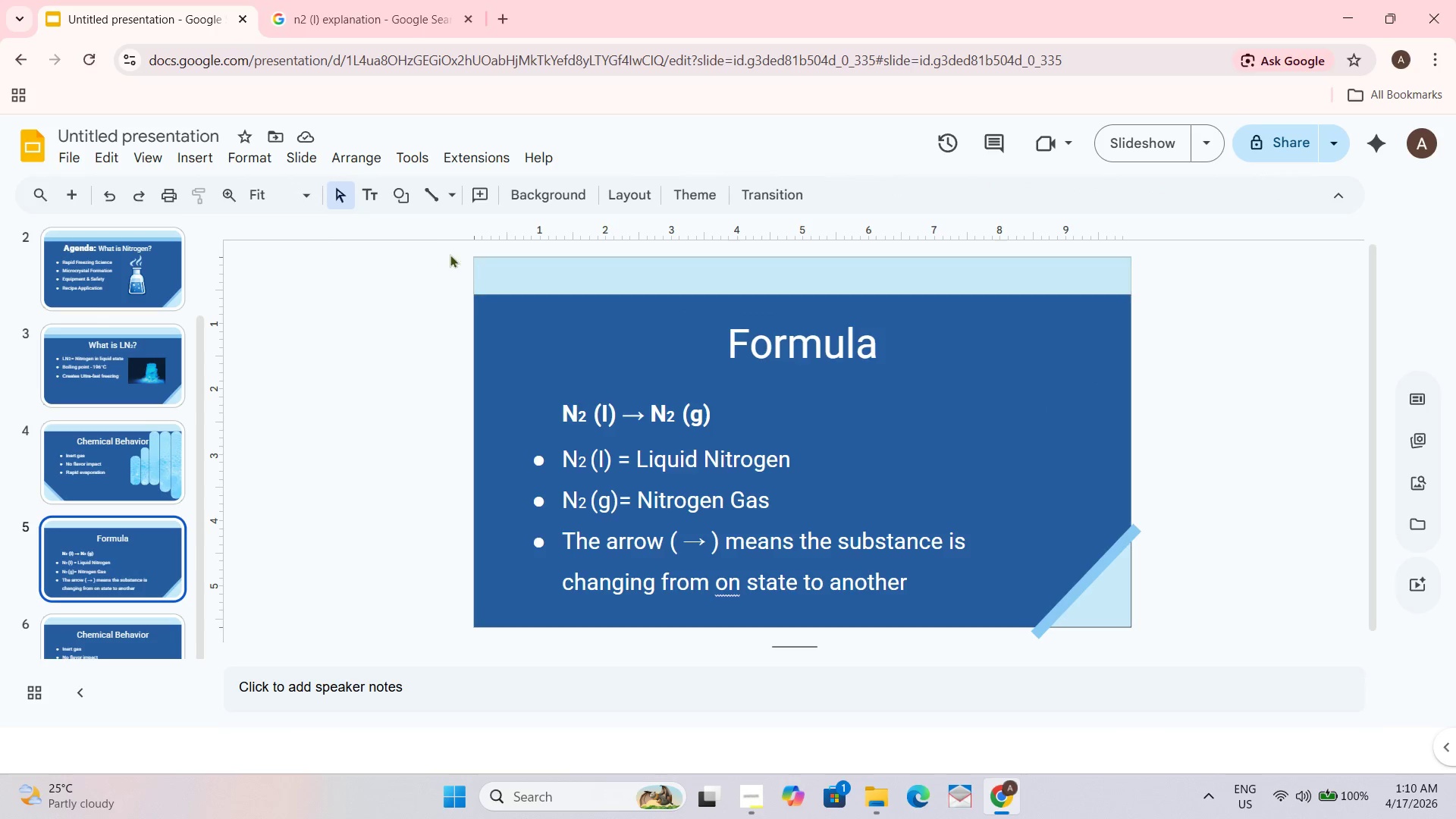 
wait(5.77)
 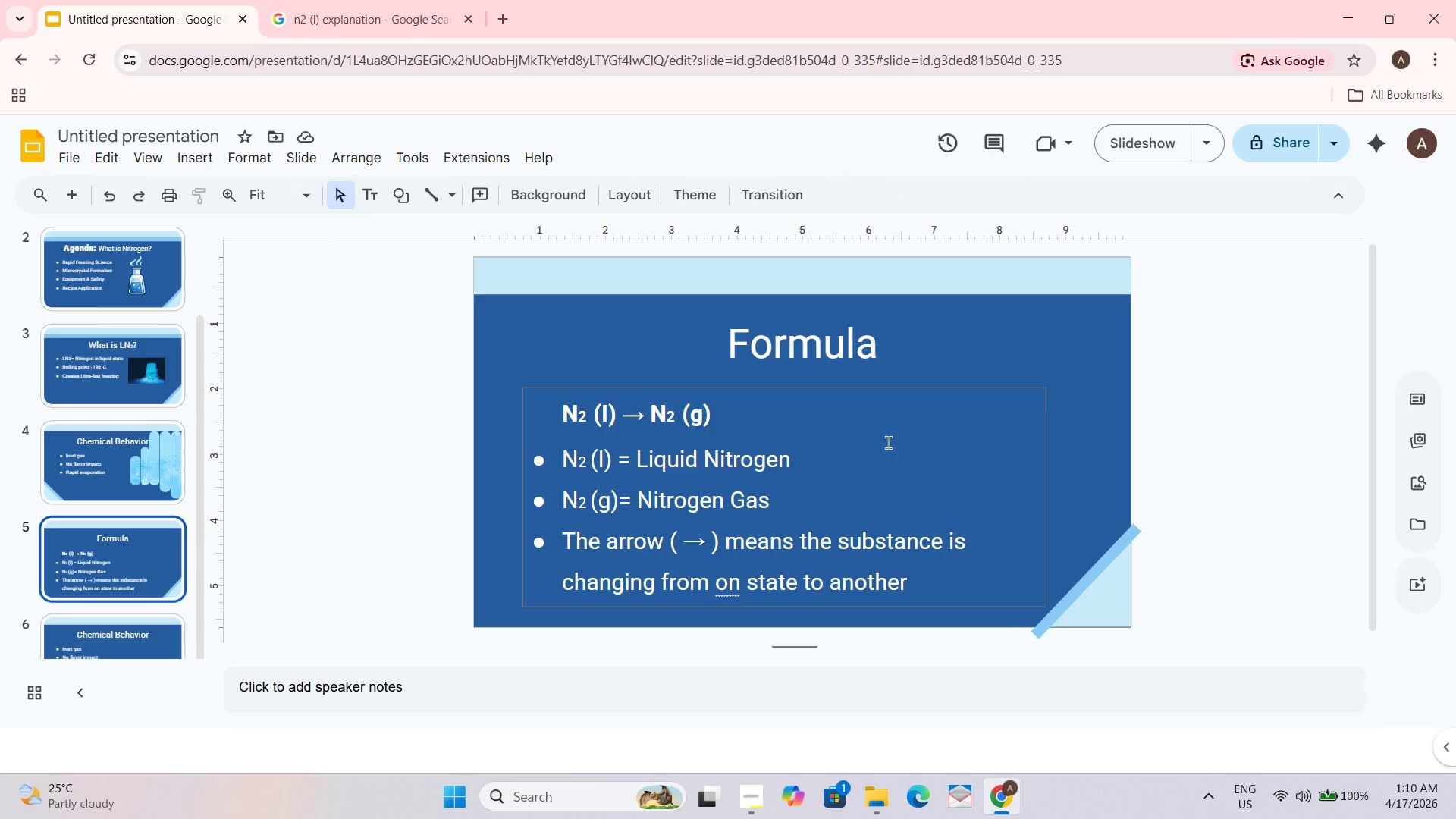 
left_click([187, 155])
 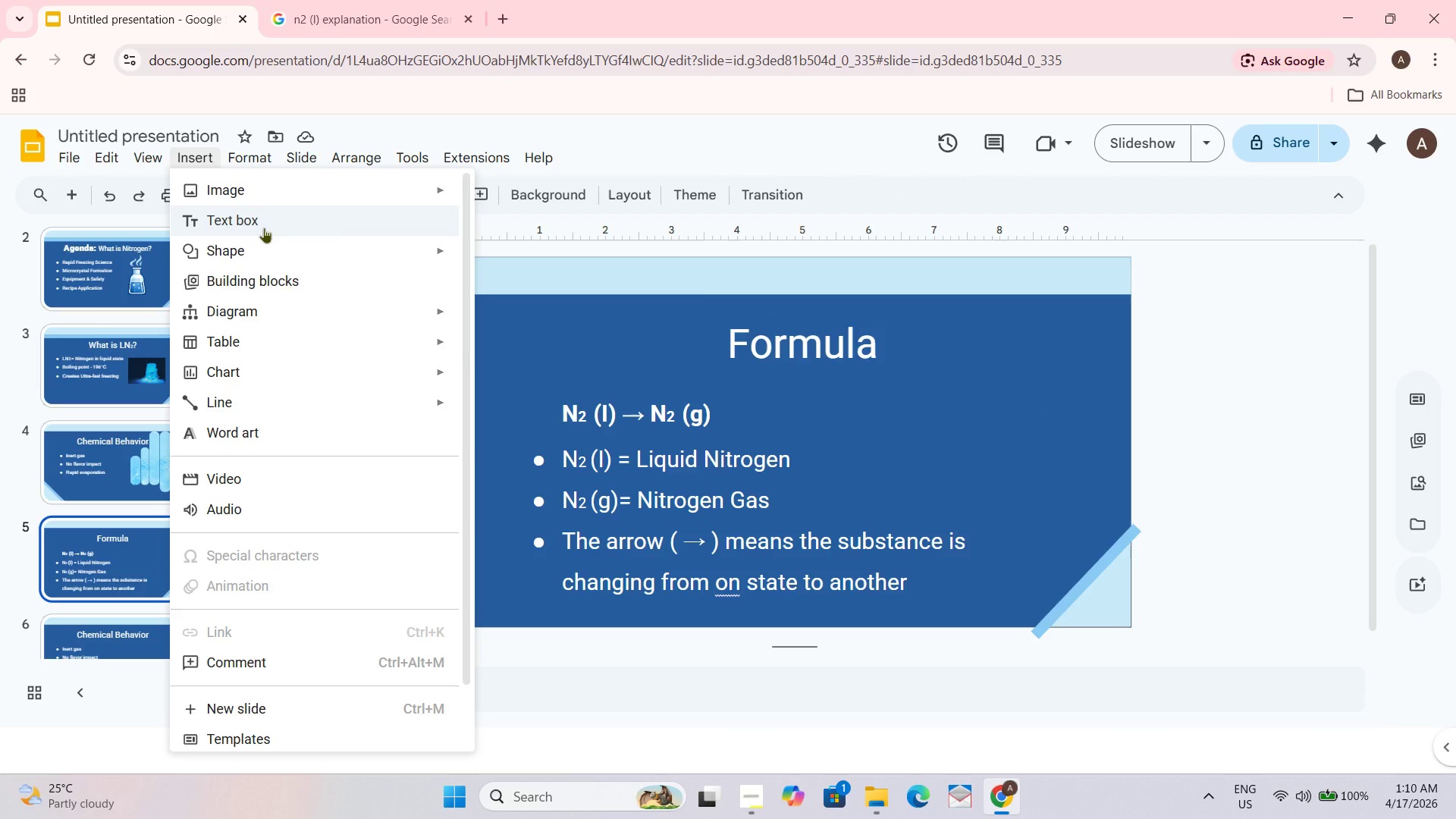 
left_click([278, 196])
 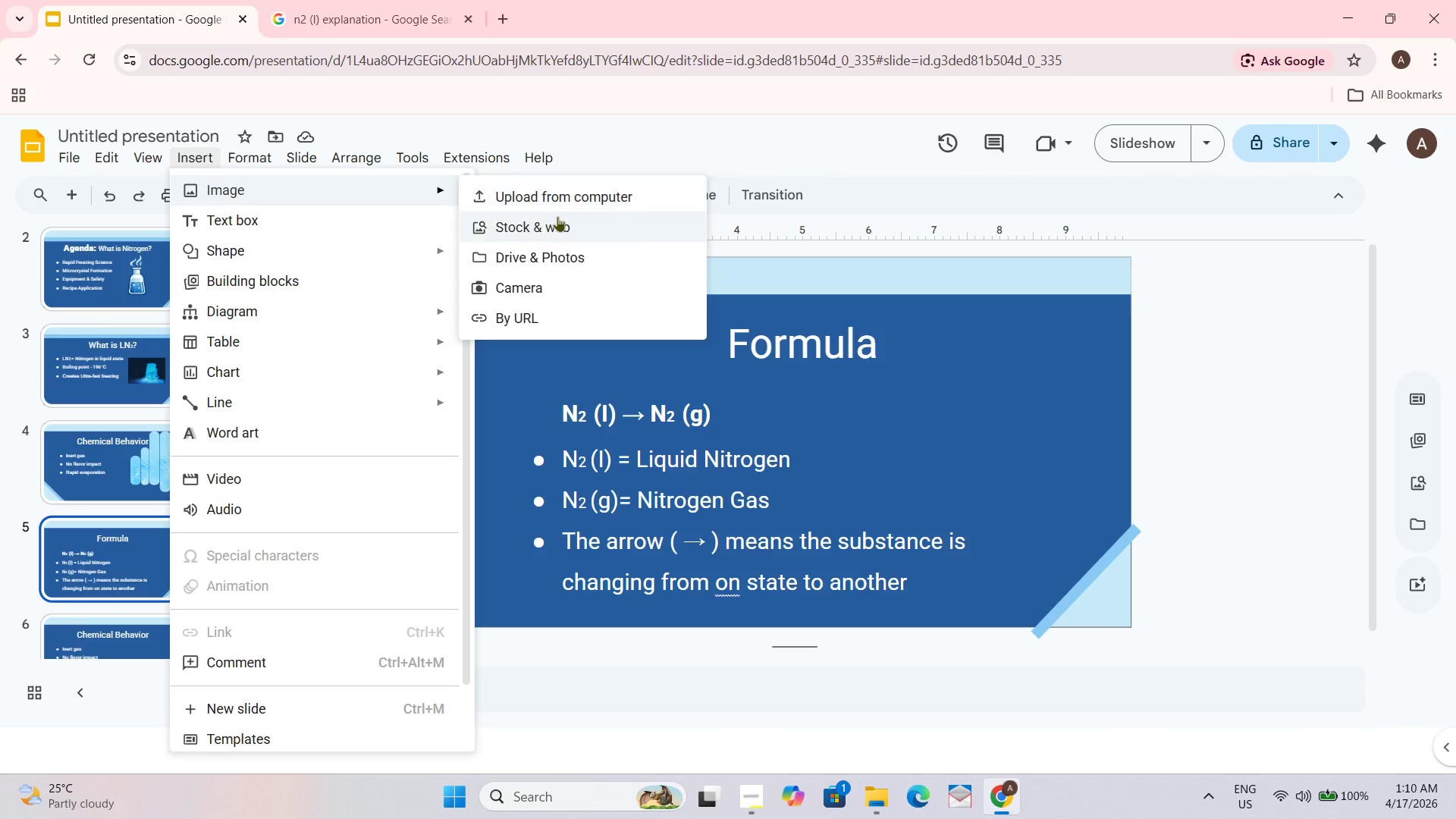 
left_click([564, 201])
 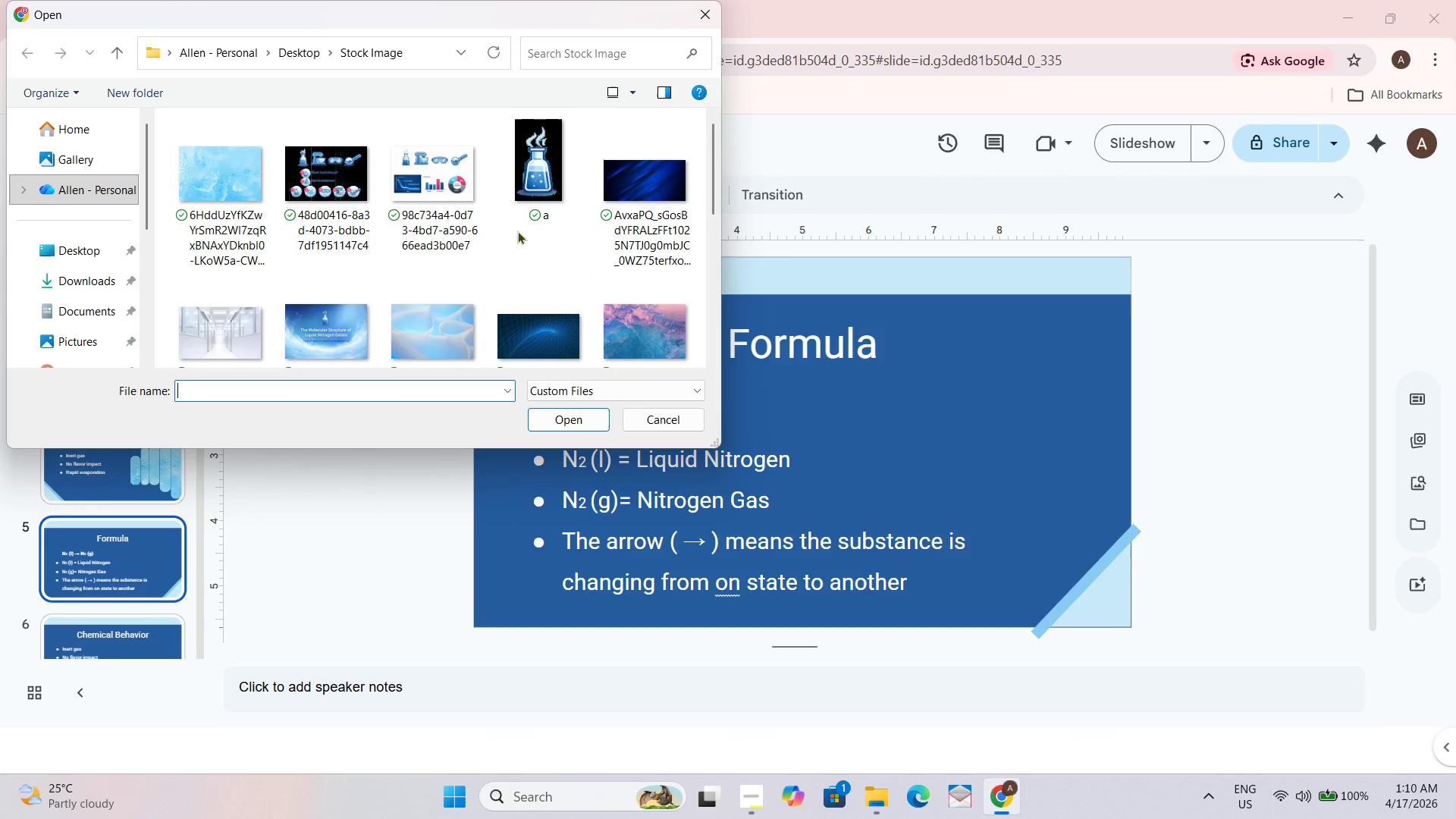 
scroll: coordinate [388, 288], scroll_direction: down, amount: 2.0
 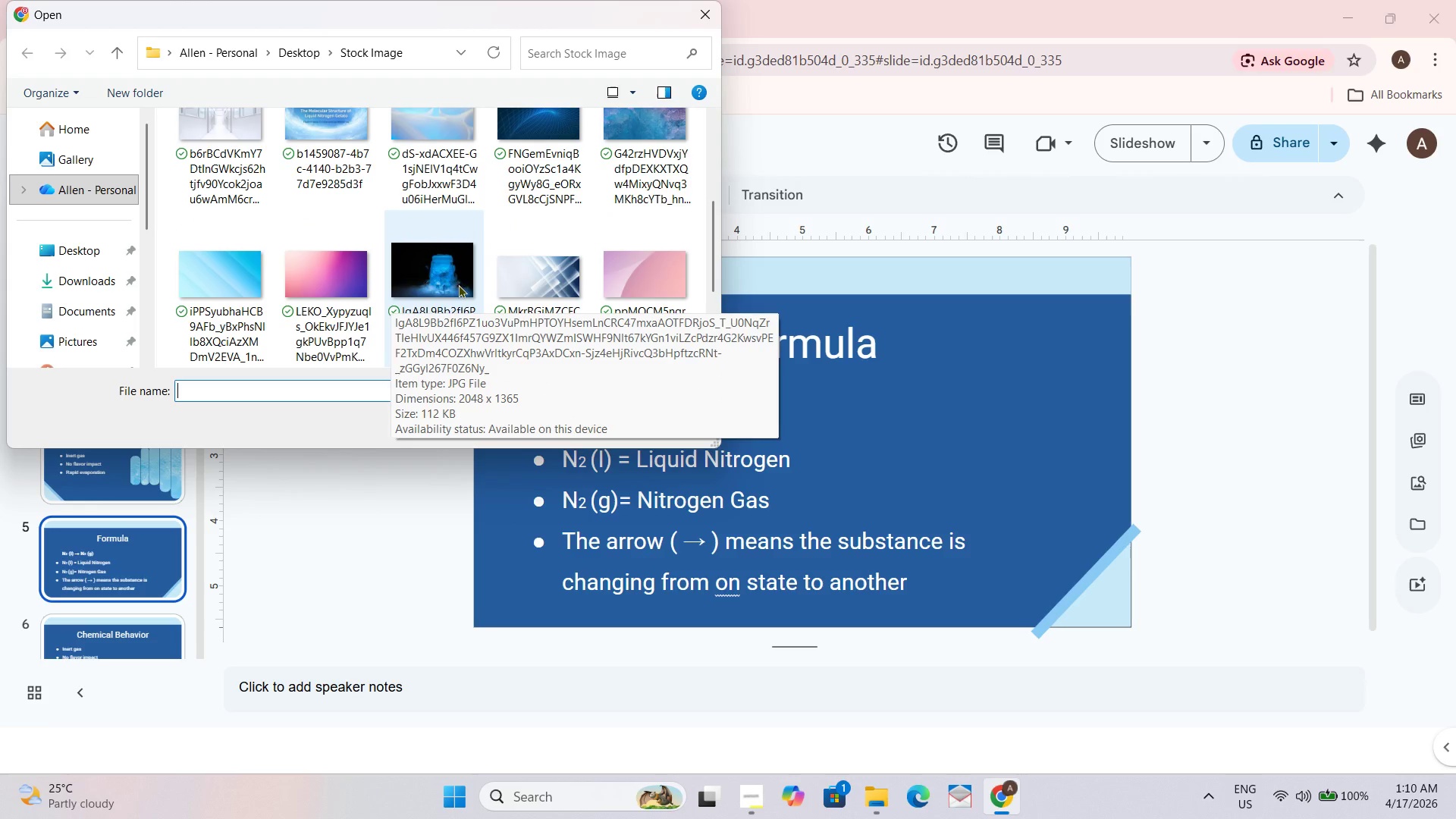 
scroll: coordinate [458, 284], scroll_direction: up, amount: 1.0
 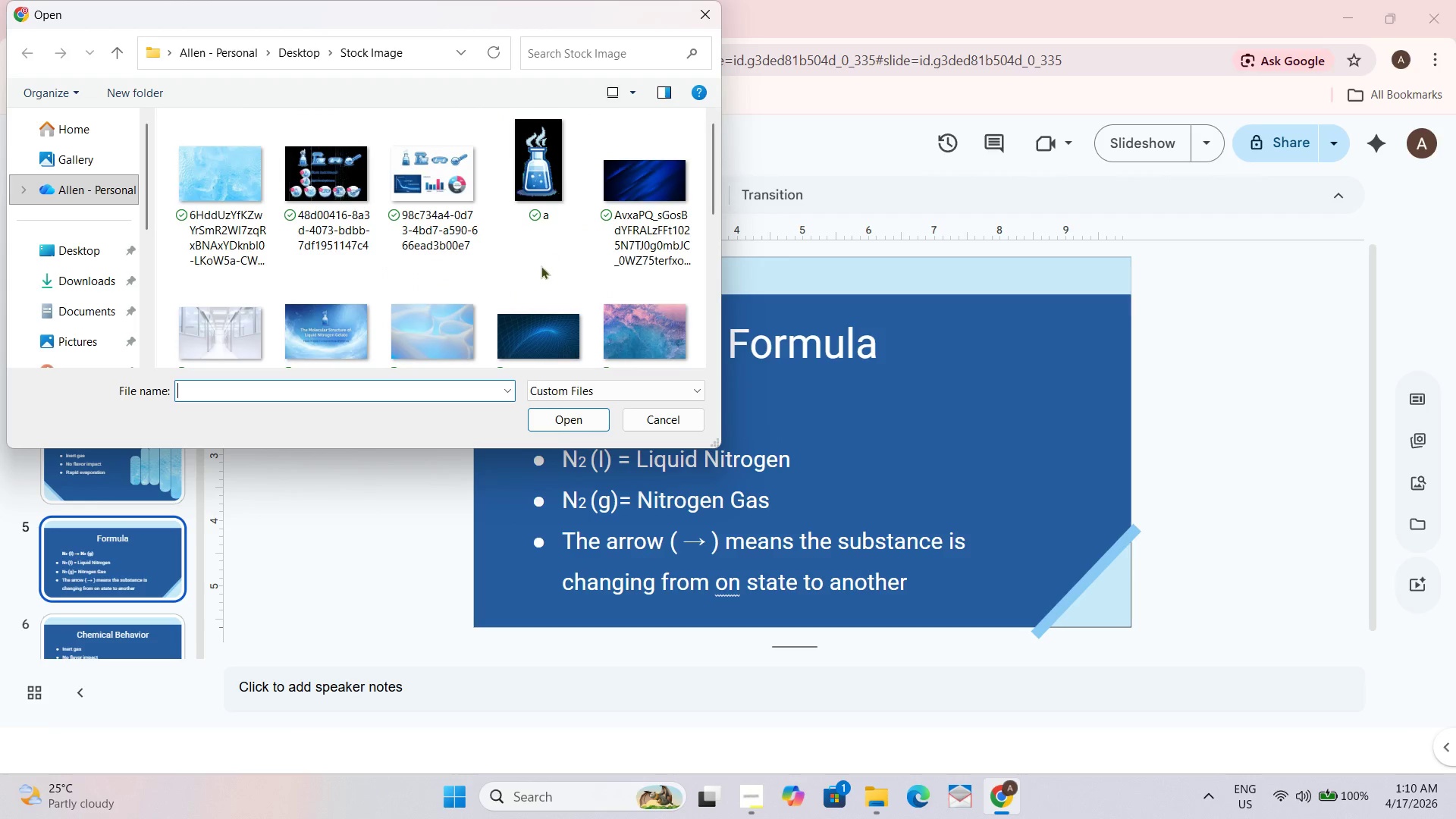 
wait(5.58)
 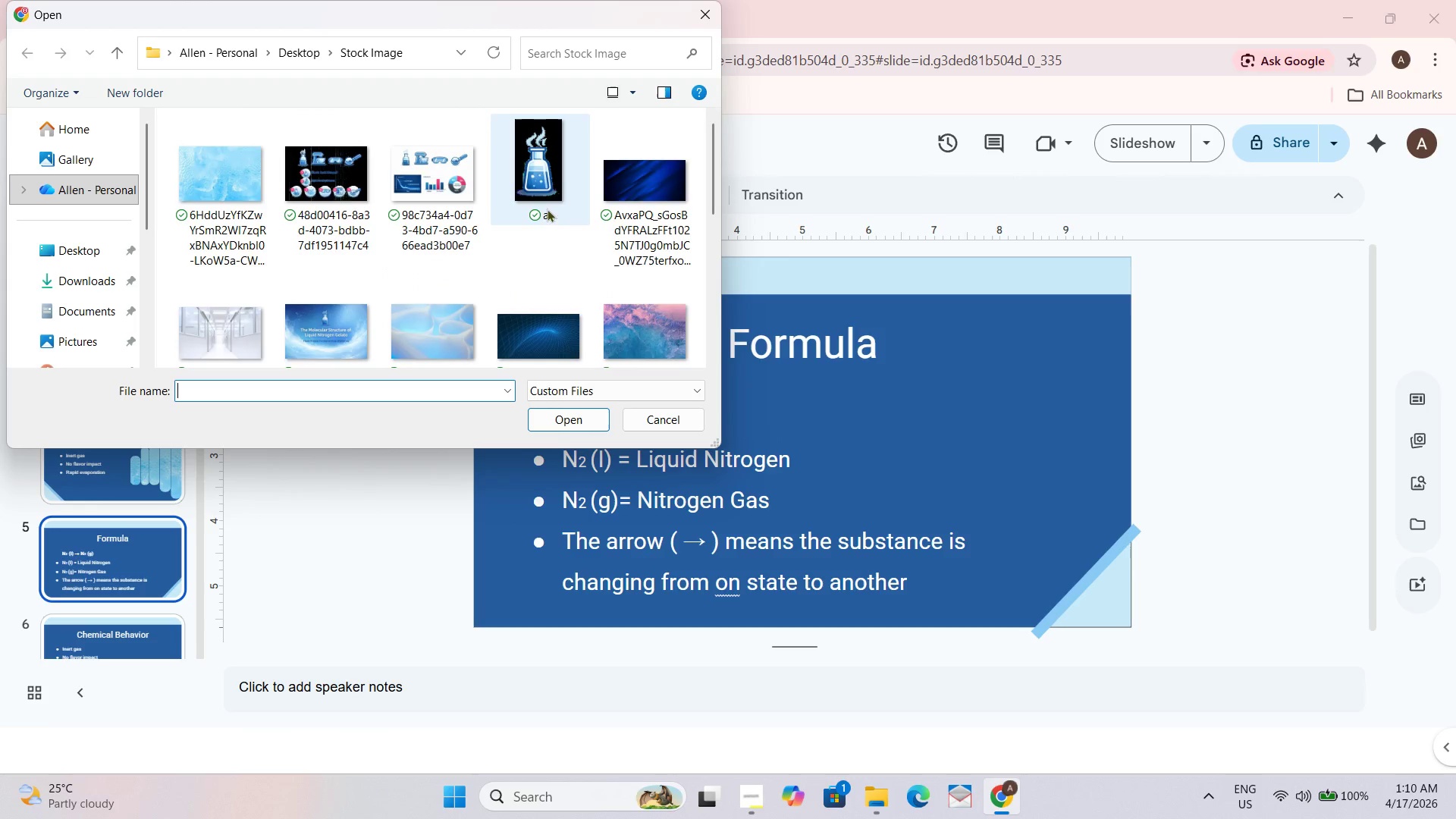 
scroll: coordinate [533, 273], scroll_direction: down, amount: 1.0
 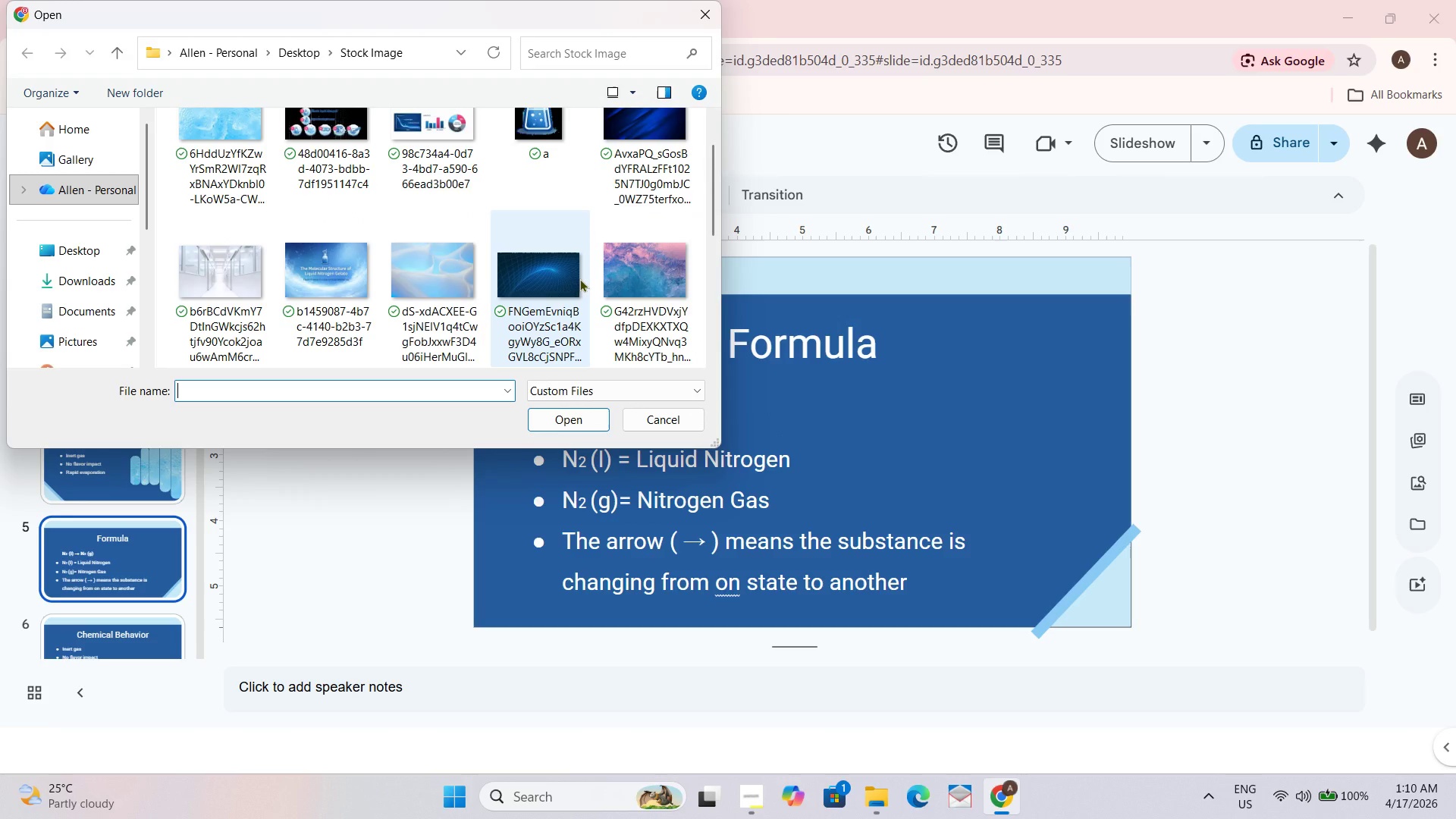 
scroll: coordinate [579, 278], scroll_direction: up, amount: 1.0
 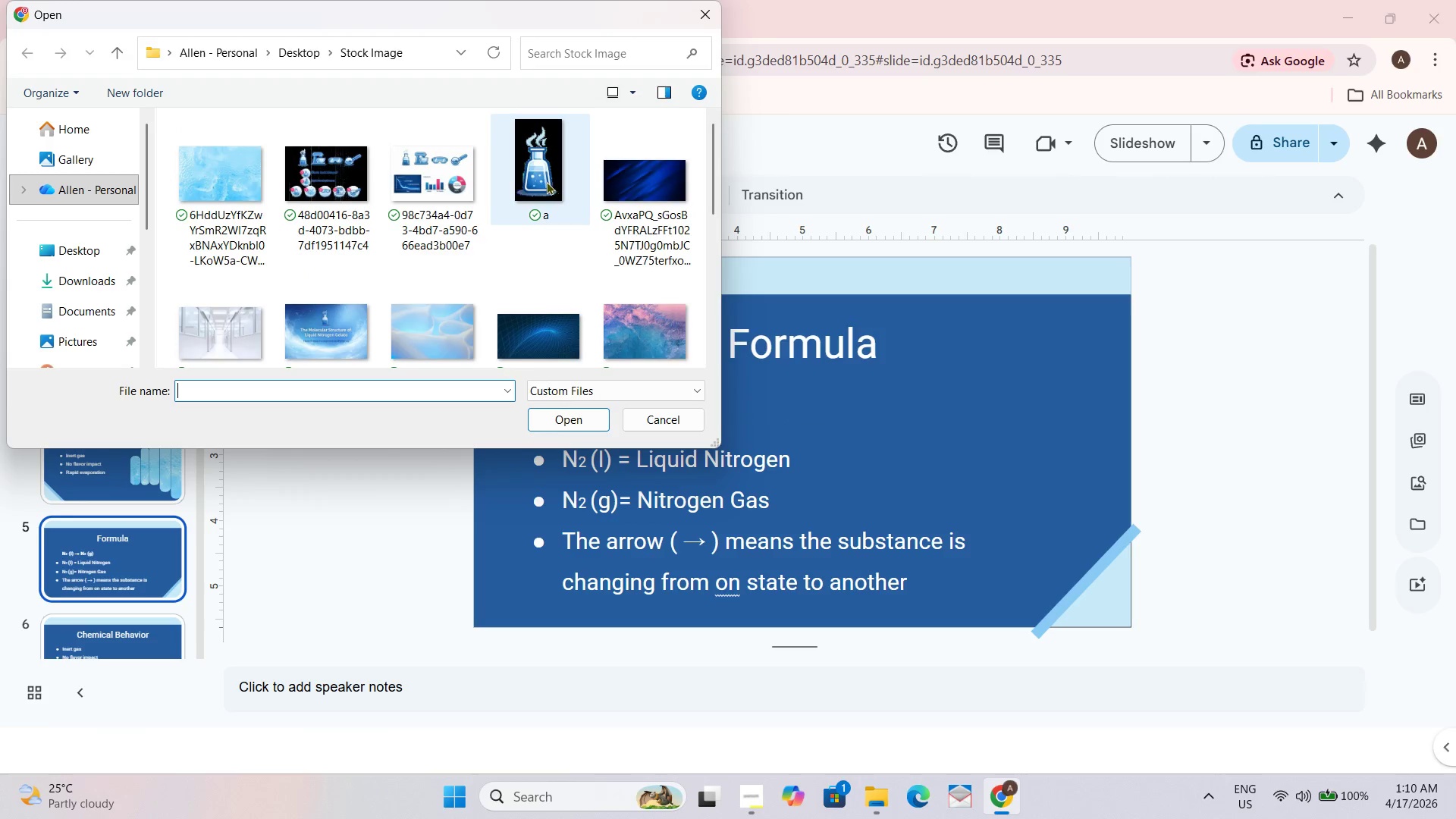 
left_click([546, 181])
 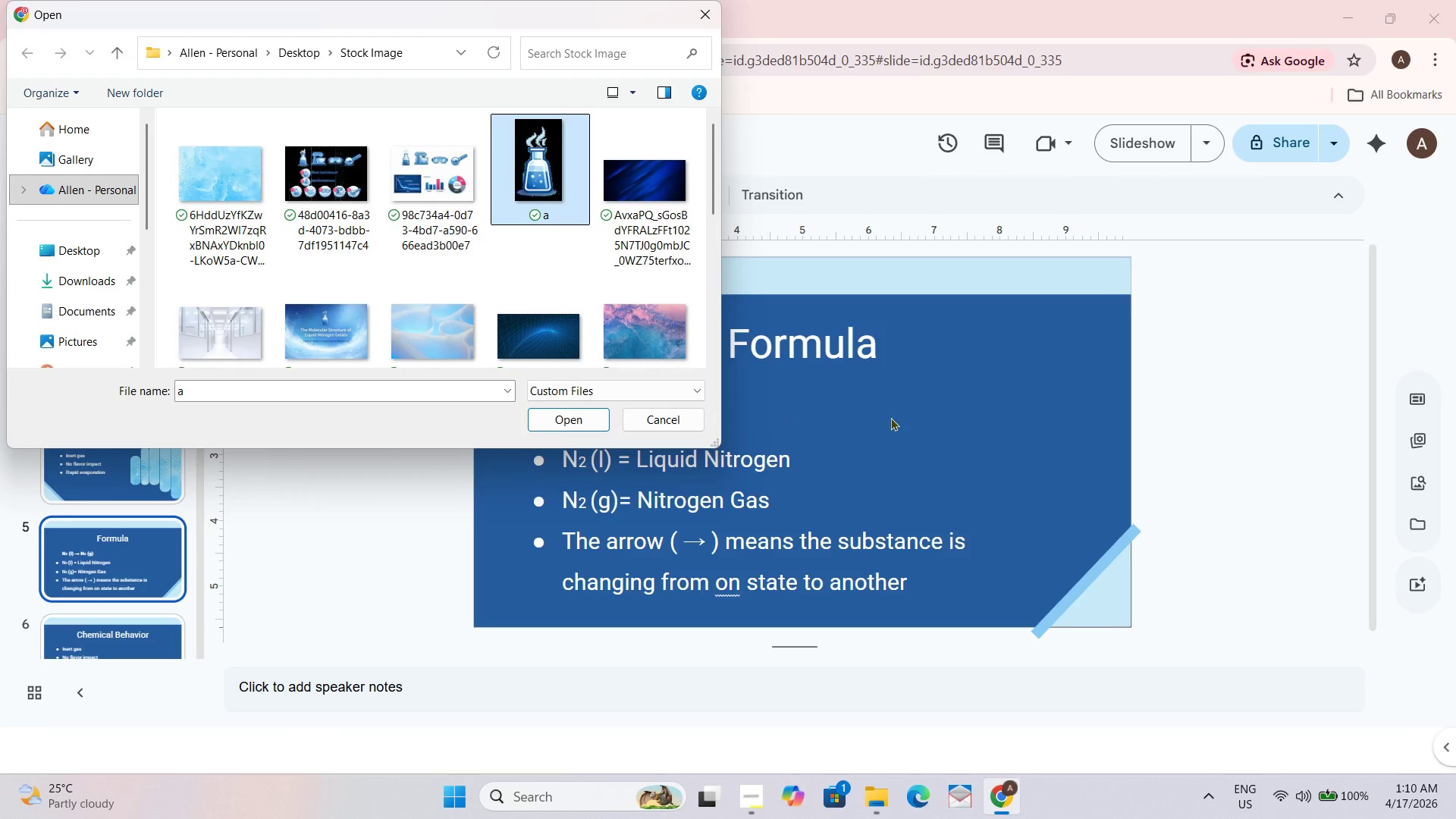 
left_click_drag(start_coordinate=[941, 384], to_coordinate=[910, 403])
 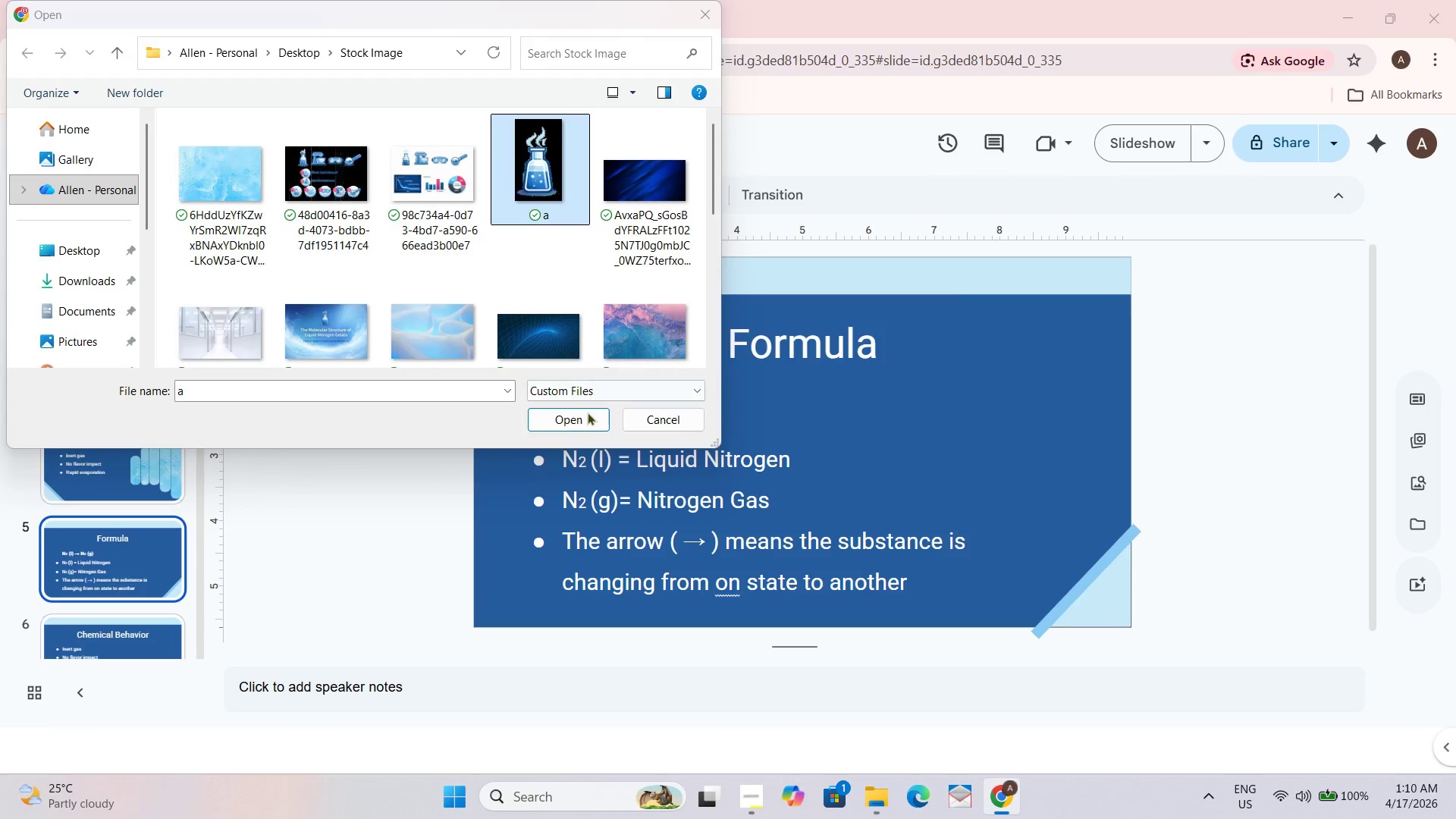 
left_click([584, 420])
 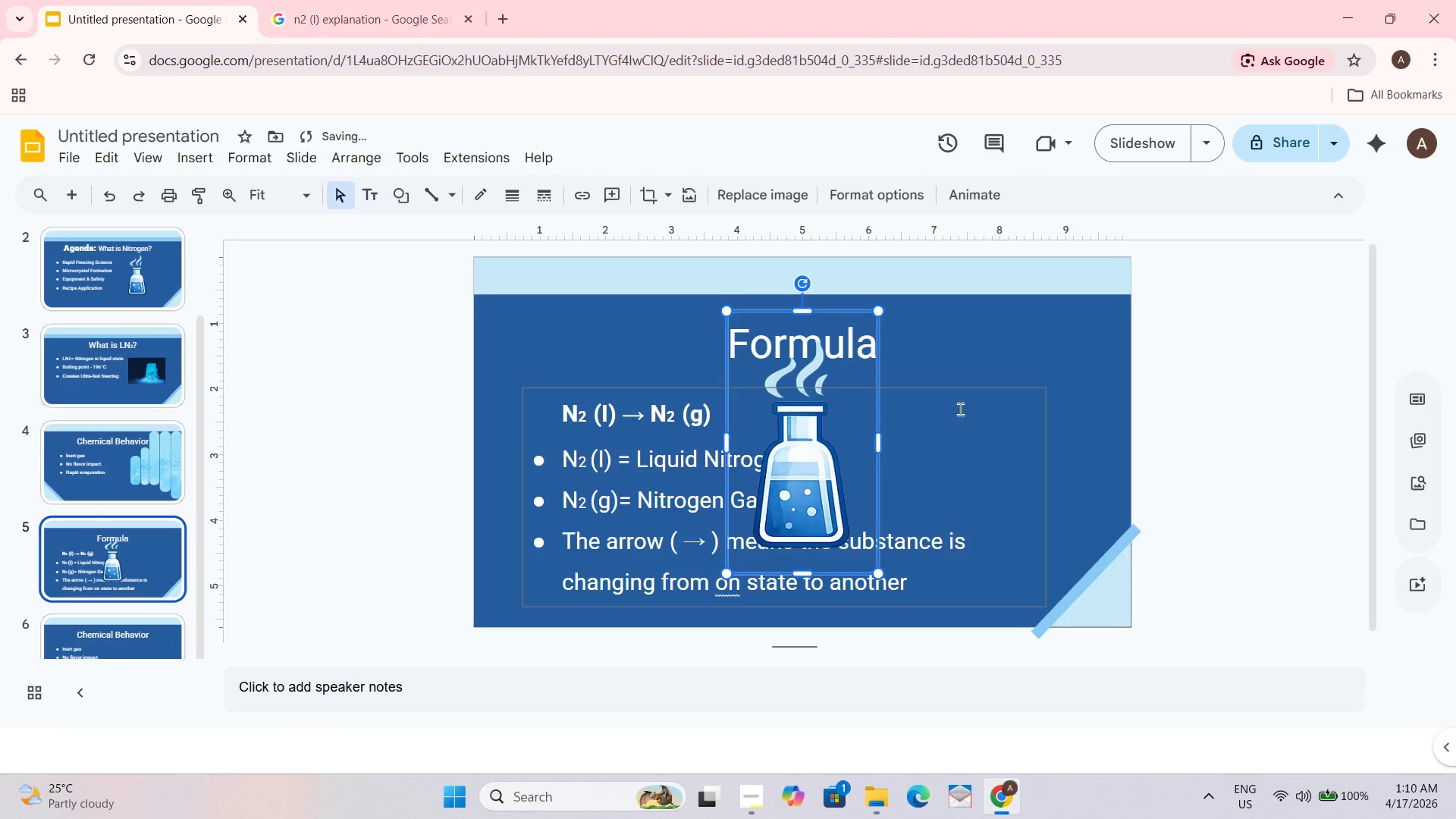 
left_click_drag(start_coordinate=[794, 416], to_coordinate=[940, 425])
 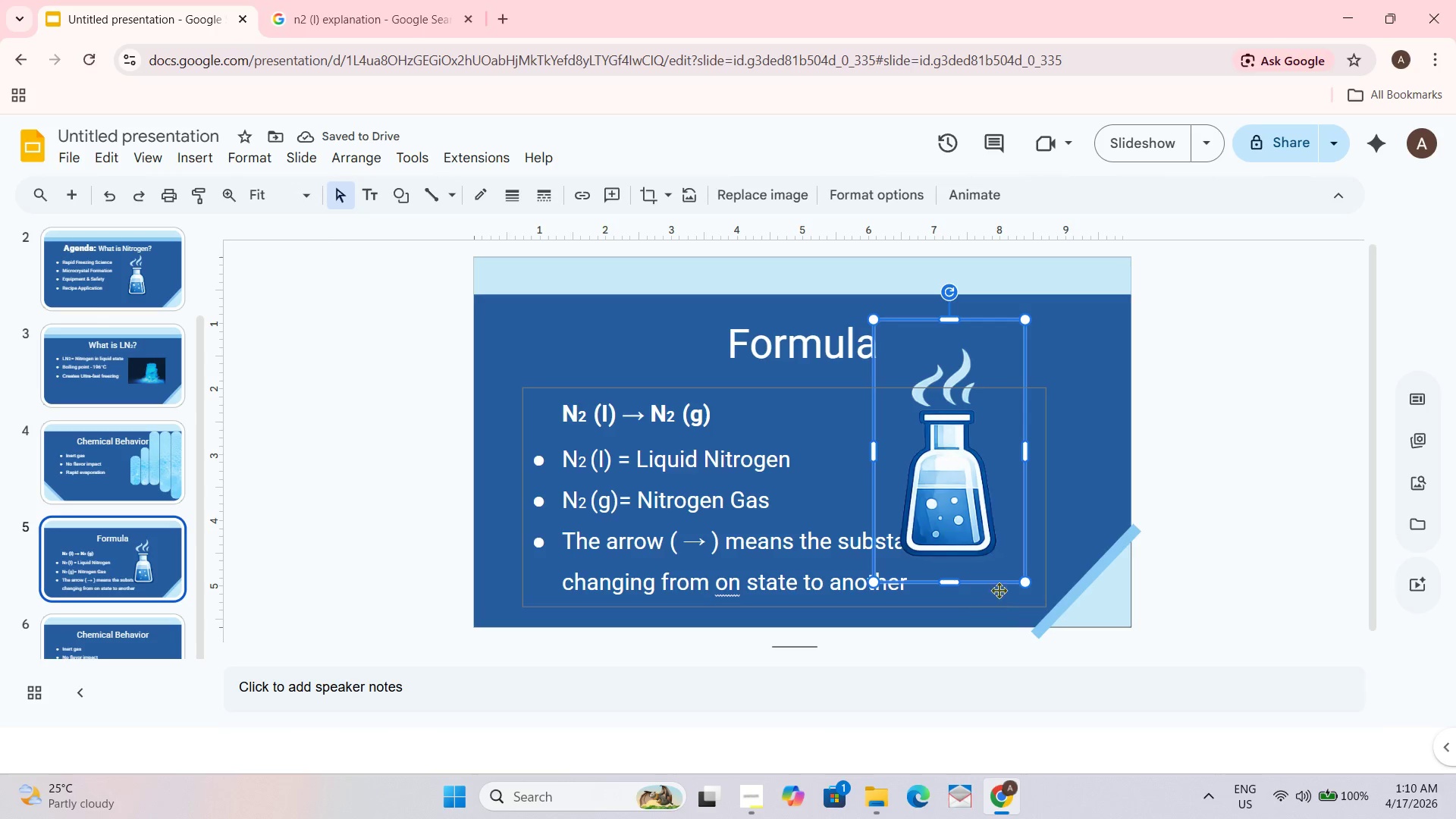 
left_click_drag(start_coordinate=[1023, 582], to_coordinate=[973, 555])
 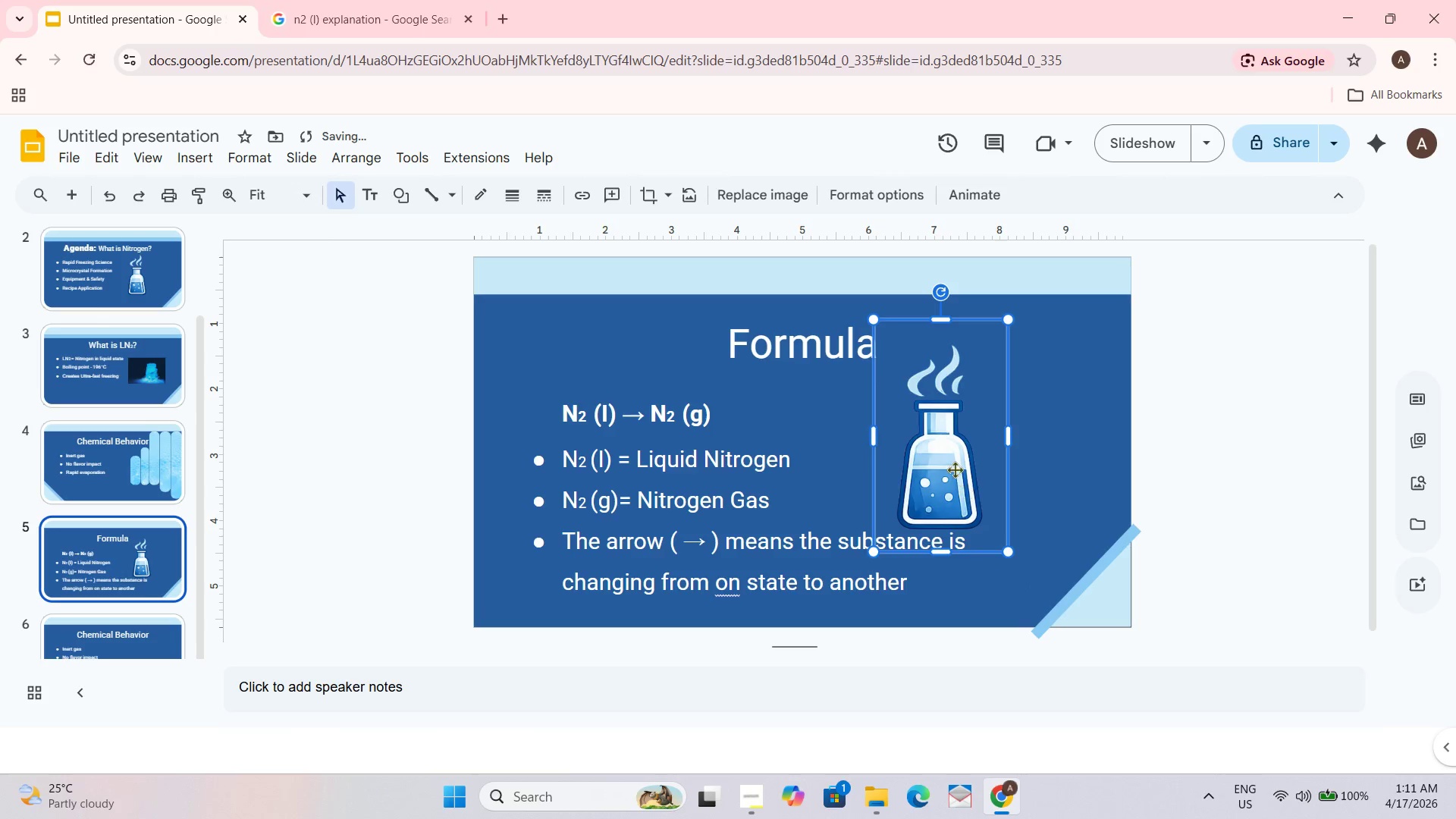 
left_click_drag(start_coordinate=[953, 469], to_coordinate=[928, 461])
 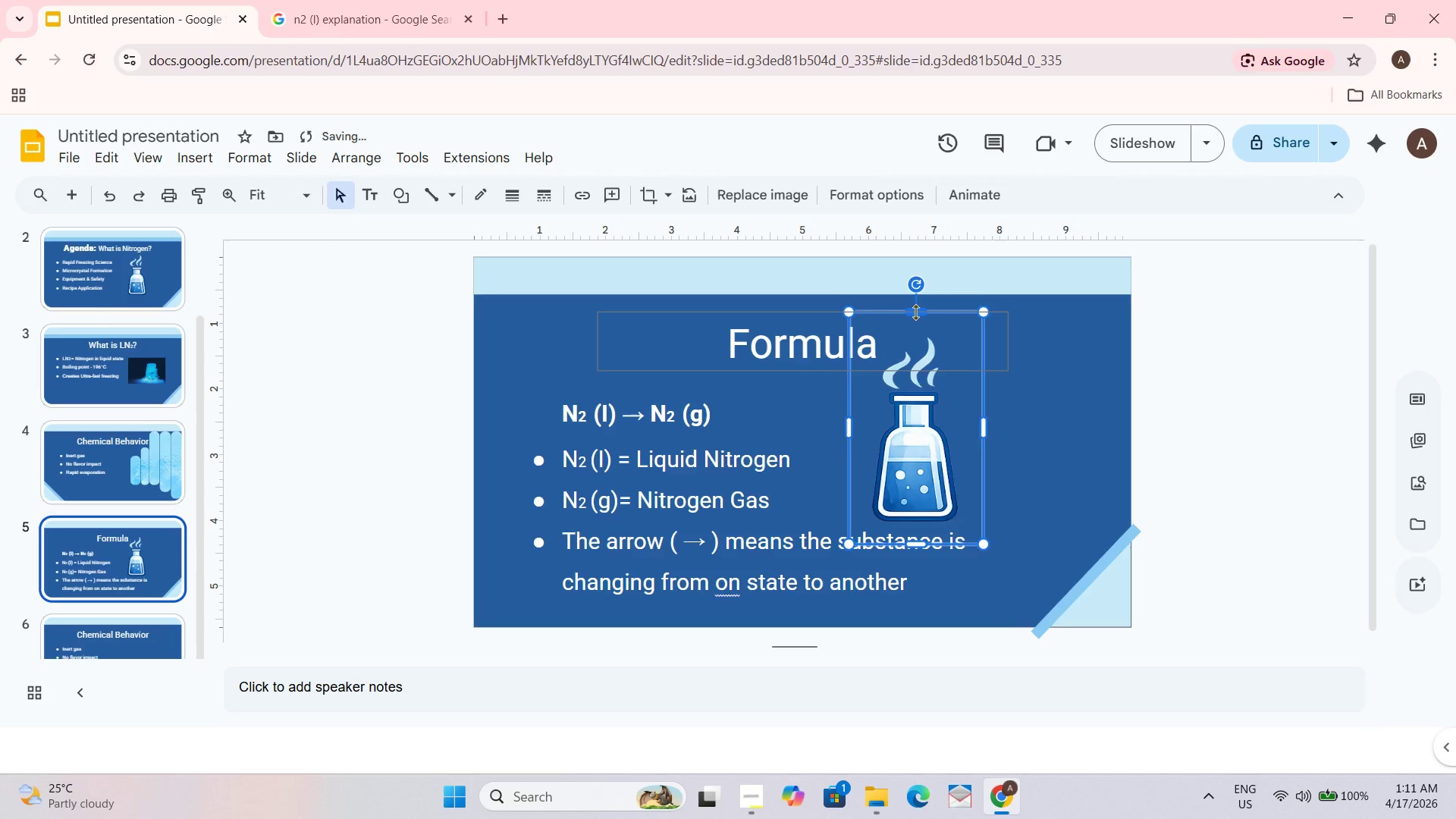 
left_click_drag(start_coordinate=[917, 313], to_coordinate=[916, 375])
 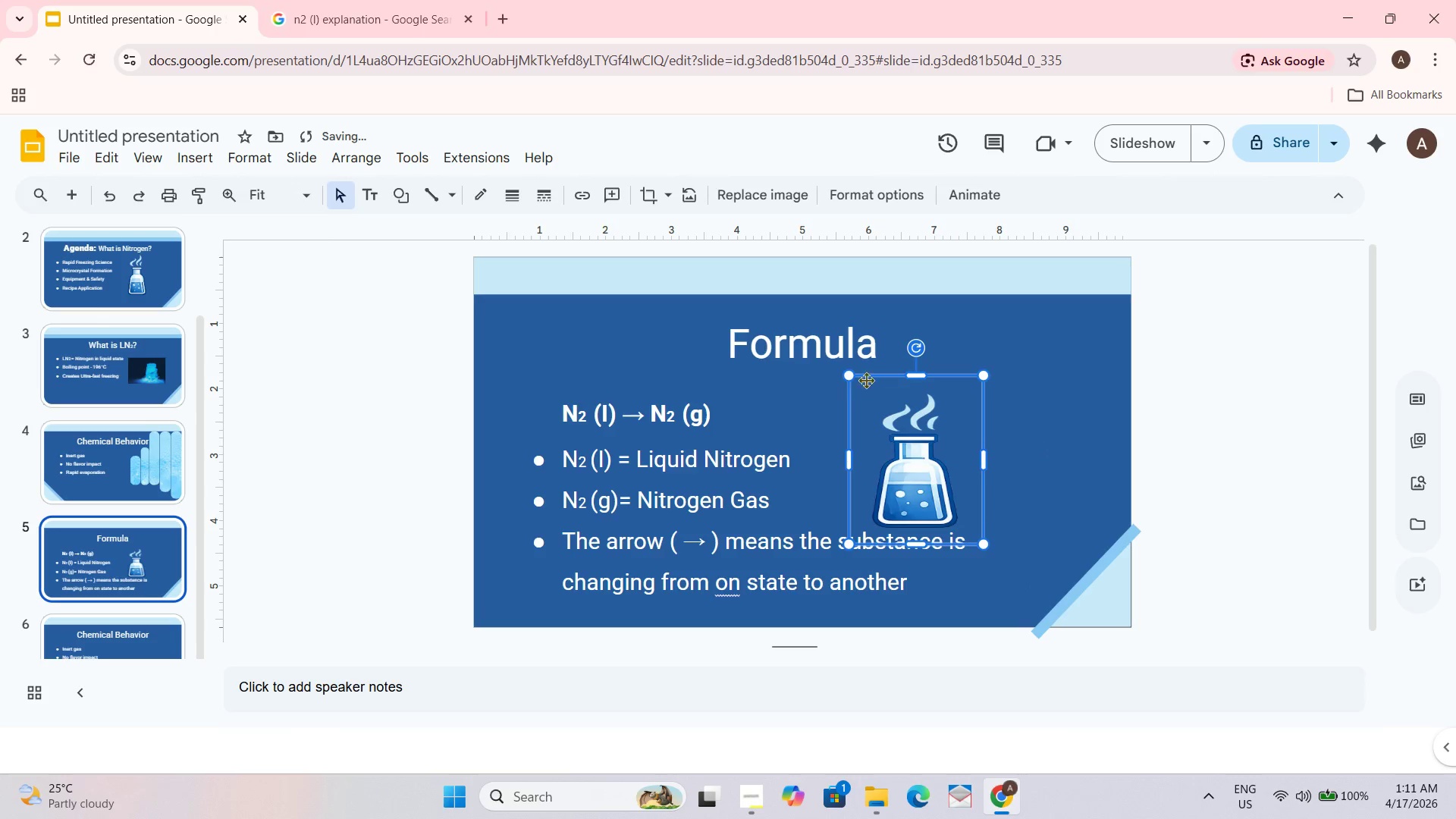 
left_click_drag(start_coordinate=[848, 375], to_coordinate=[881, 381])
 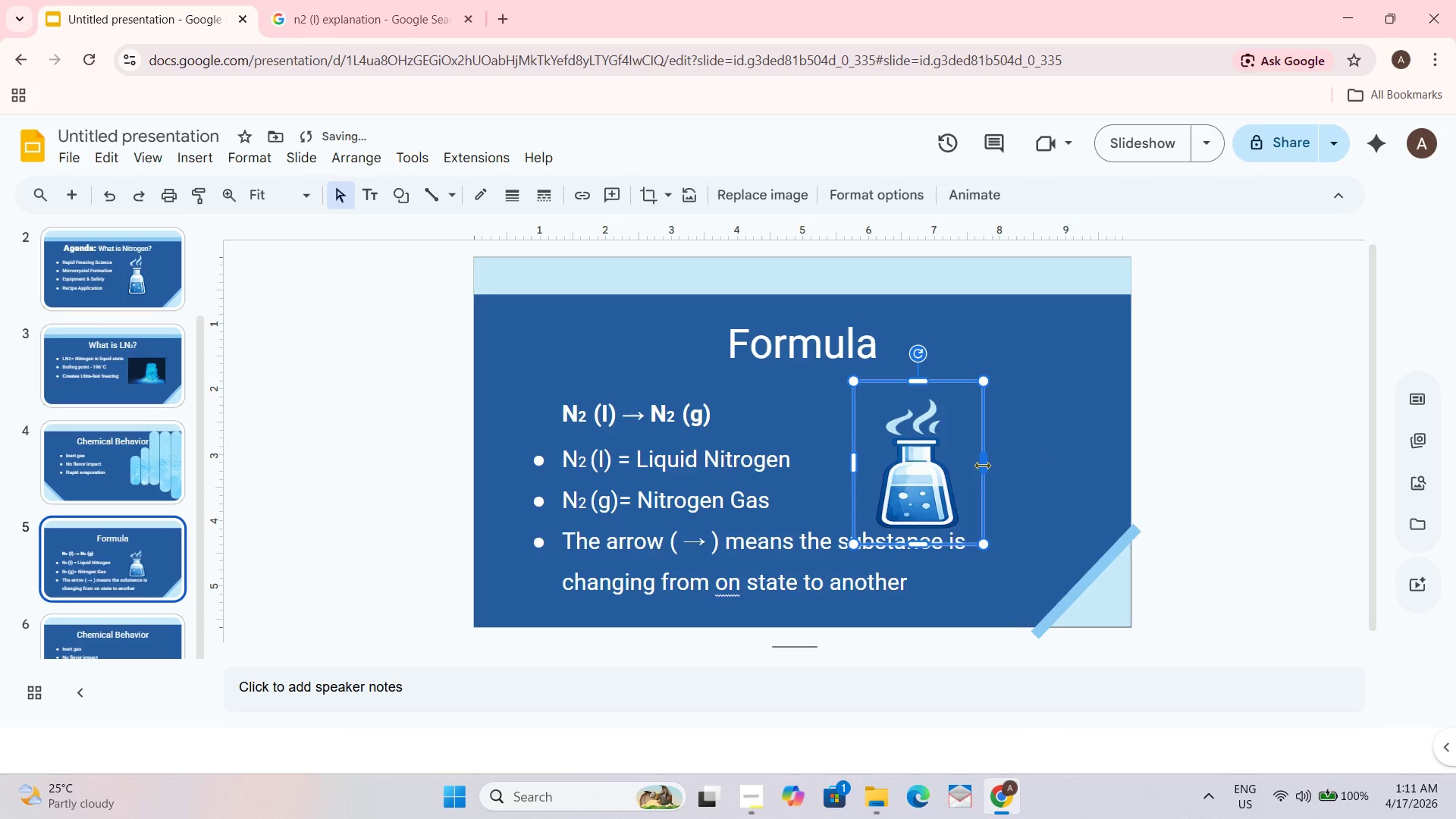 
left_click_drag(start_coordinate=[982, 465], to_coordinate=[956, 465])
 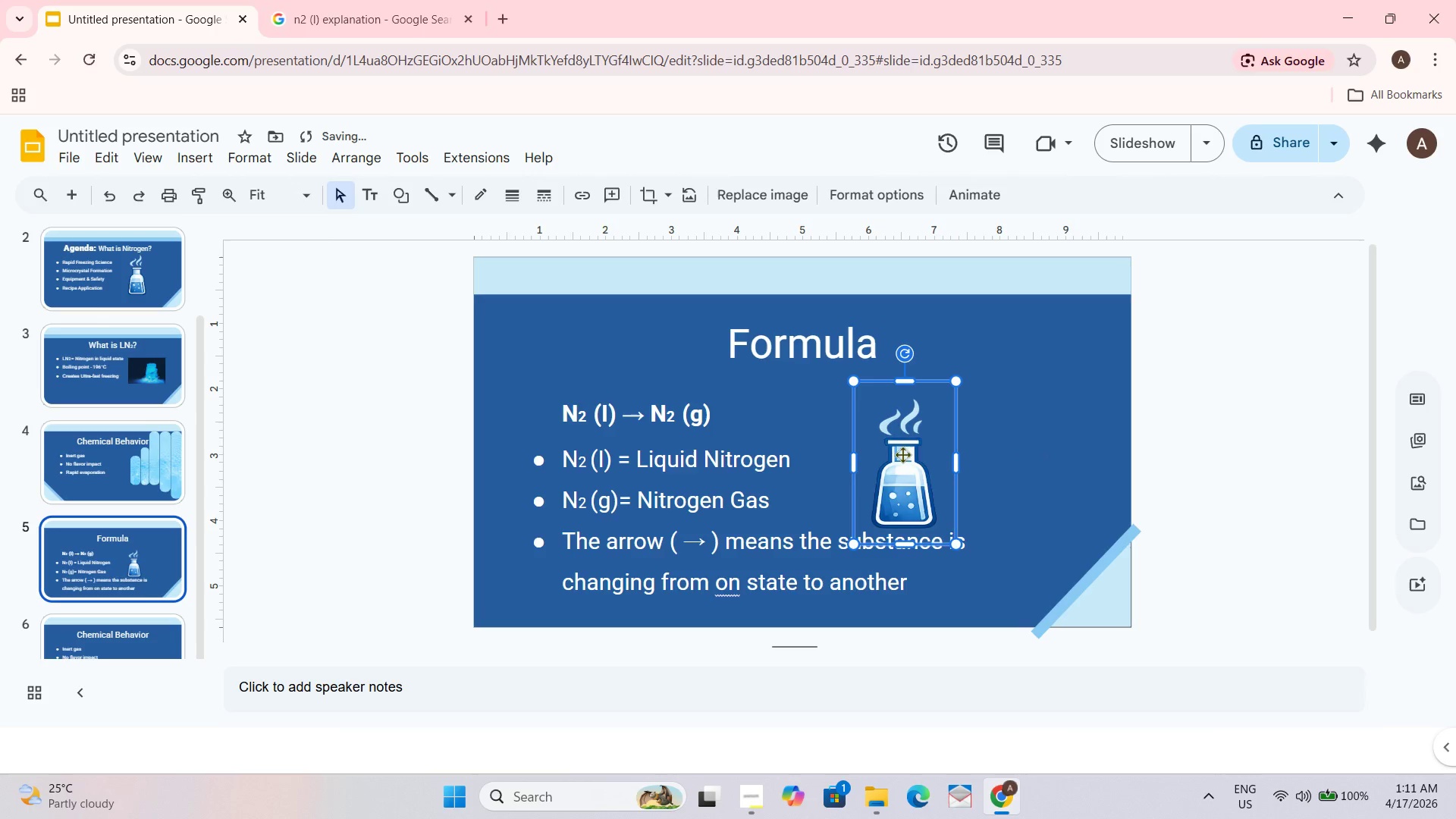 
left_click_drag(start_coordinate=[902, 454], to_coordinate=[902, 450])
 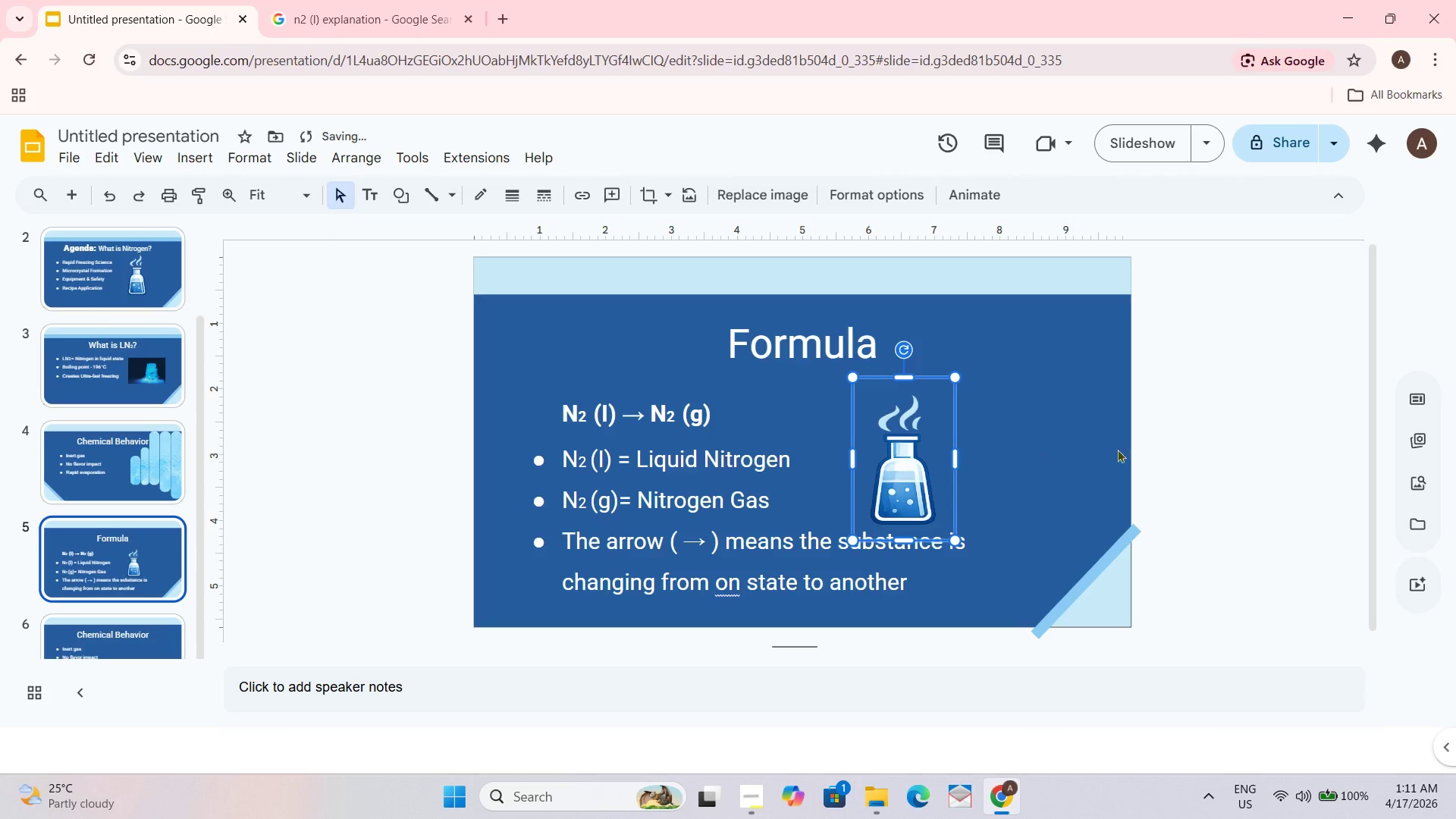 
left_click_drag(start_coordinate=[1170, 449], to_coordinate=[1178, 447])
 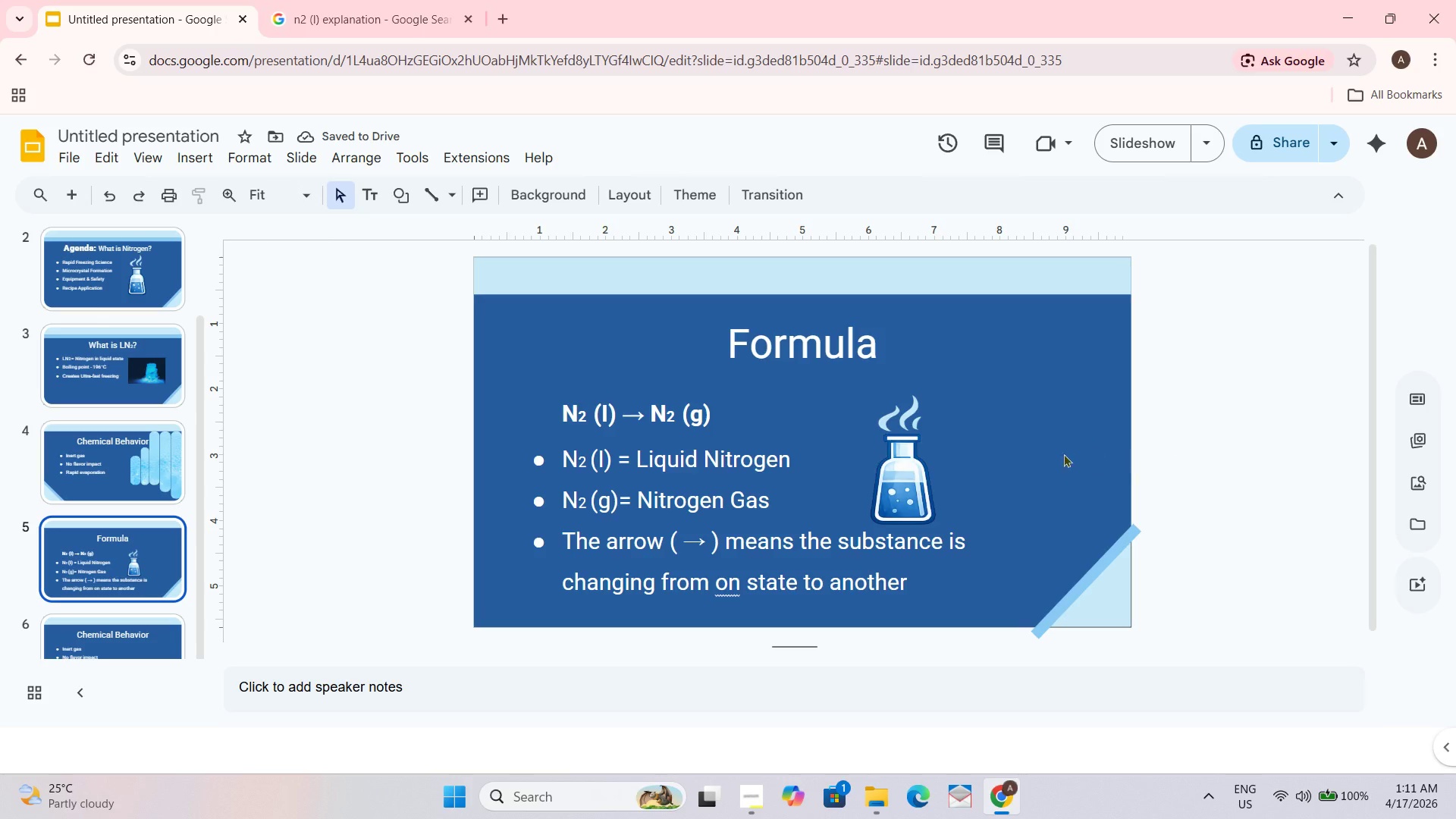 
left_click_drag(start_coordinate=[907, 468], to_coordinate=[912, 467])
 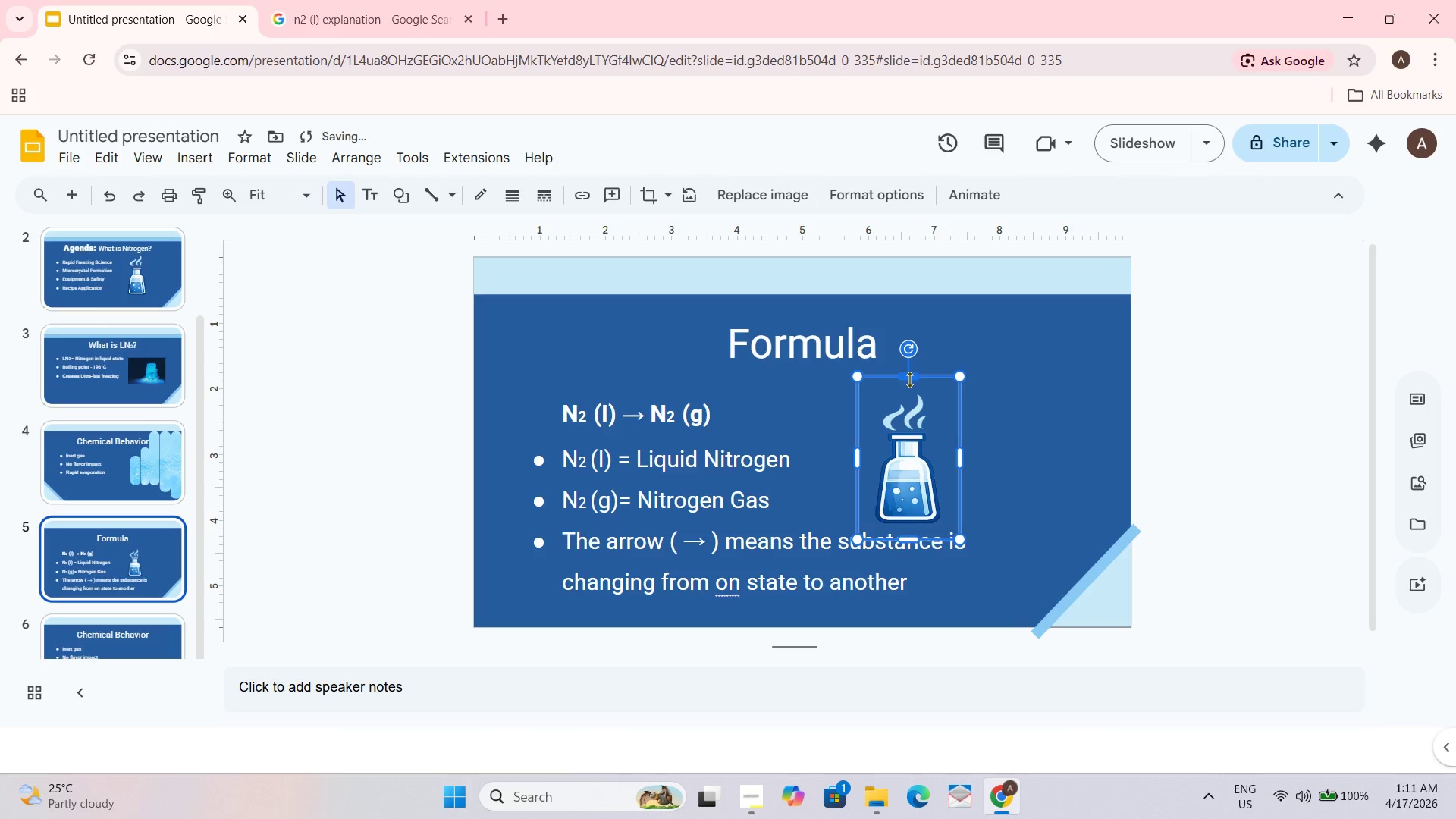 
left_click_drag(start_coordinate=[909, 378], to_coordinate=[909, 370])
 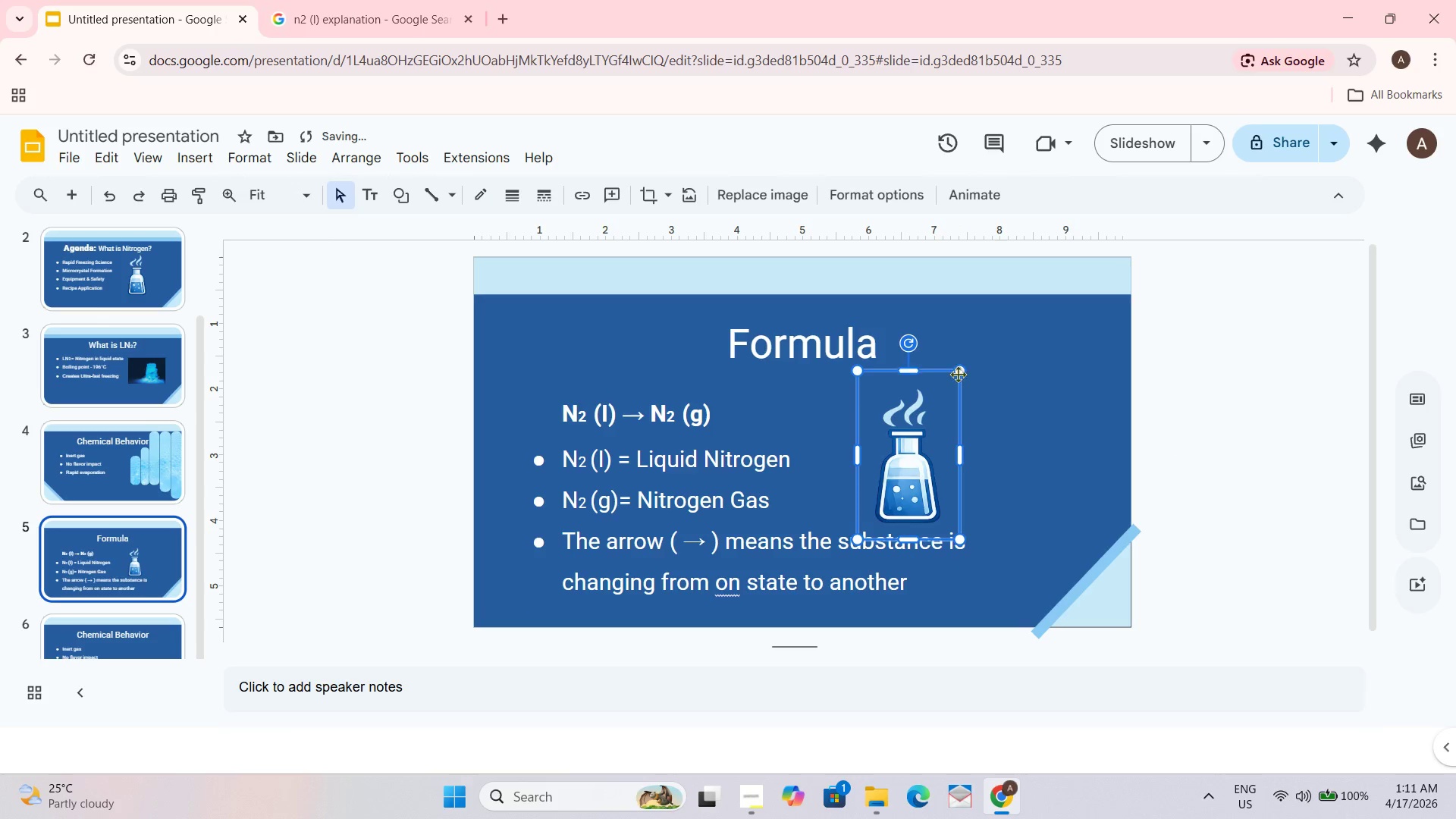 
left_click_drag(start_coordinate=[1191, 379], to_coordinate=[1197, 382])
 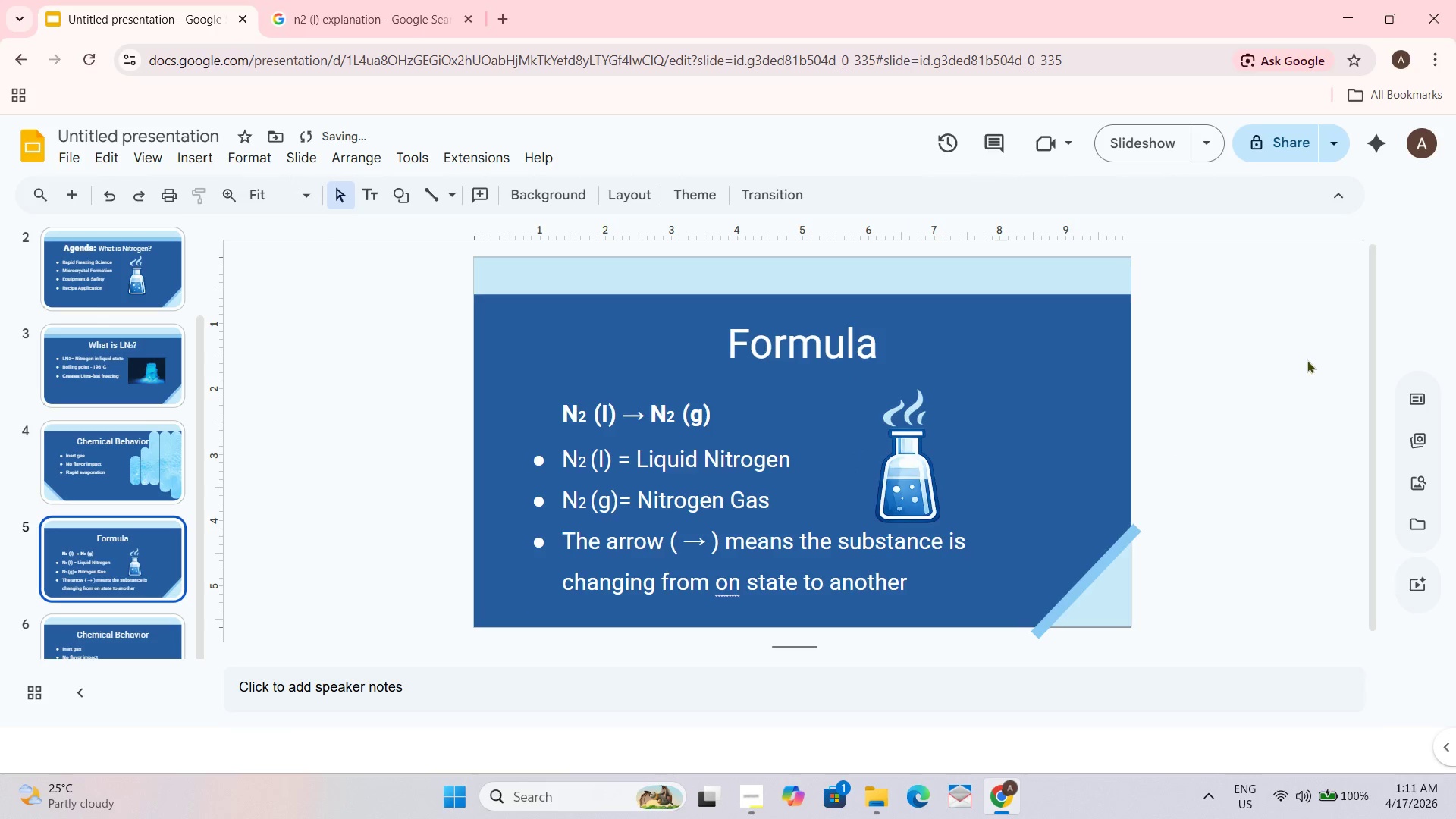 
left_click([877, 361])
 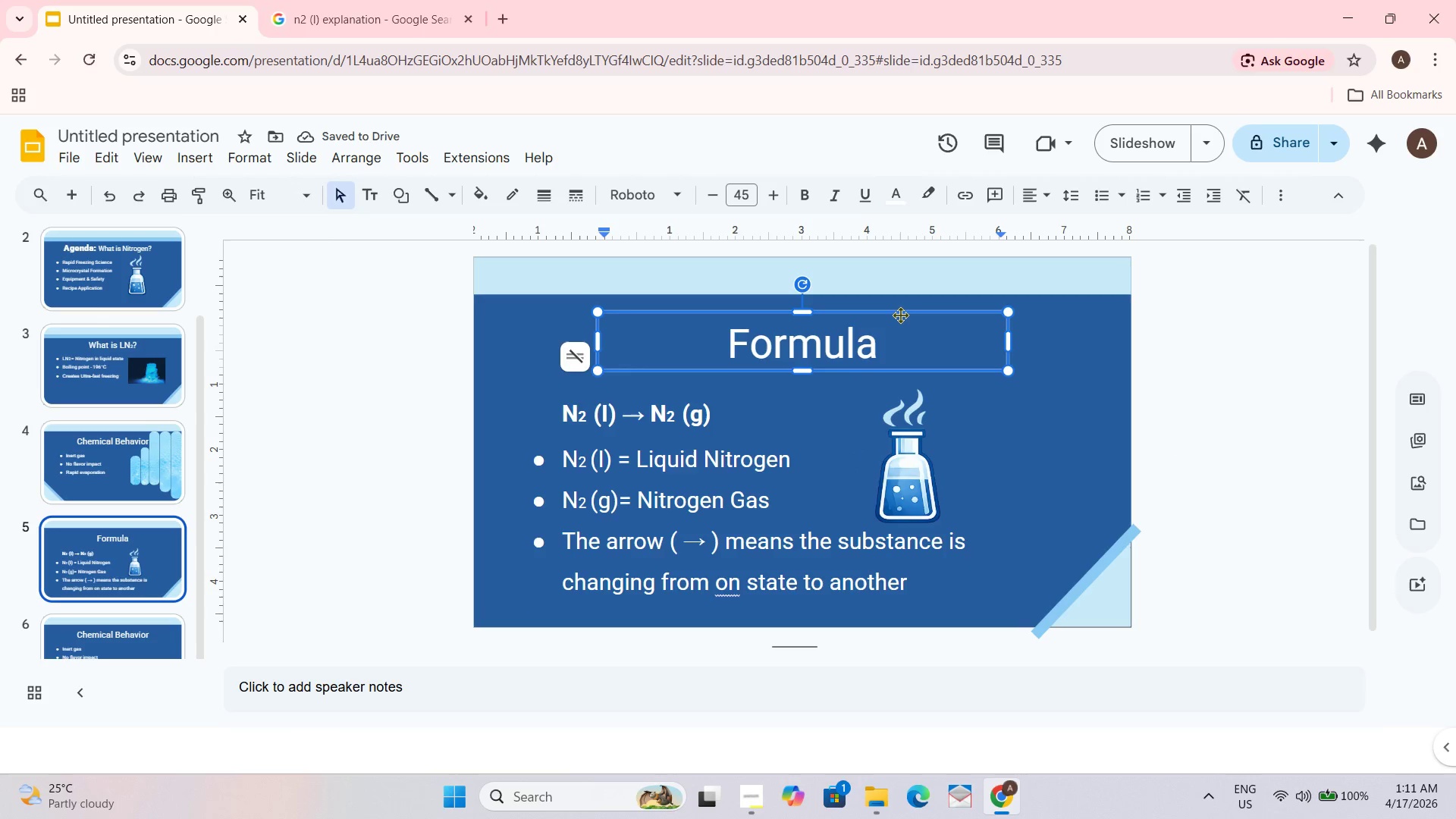 
left_click_drag(start_coordinate=[900, 313], to_coordinate=[884, 314])
 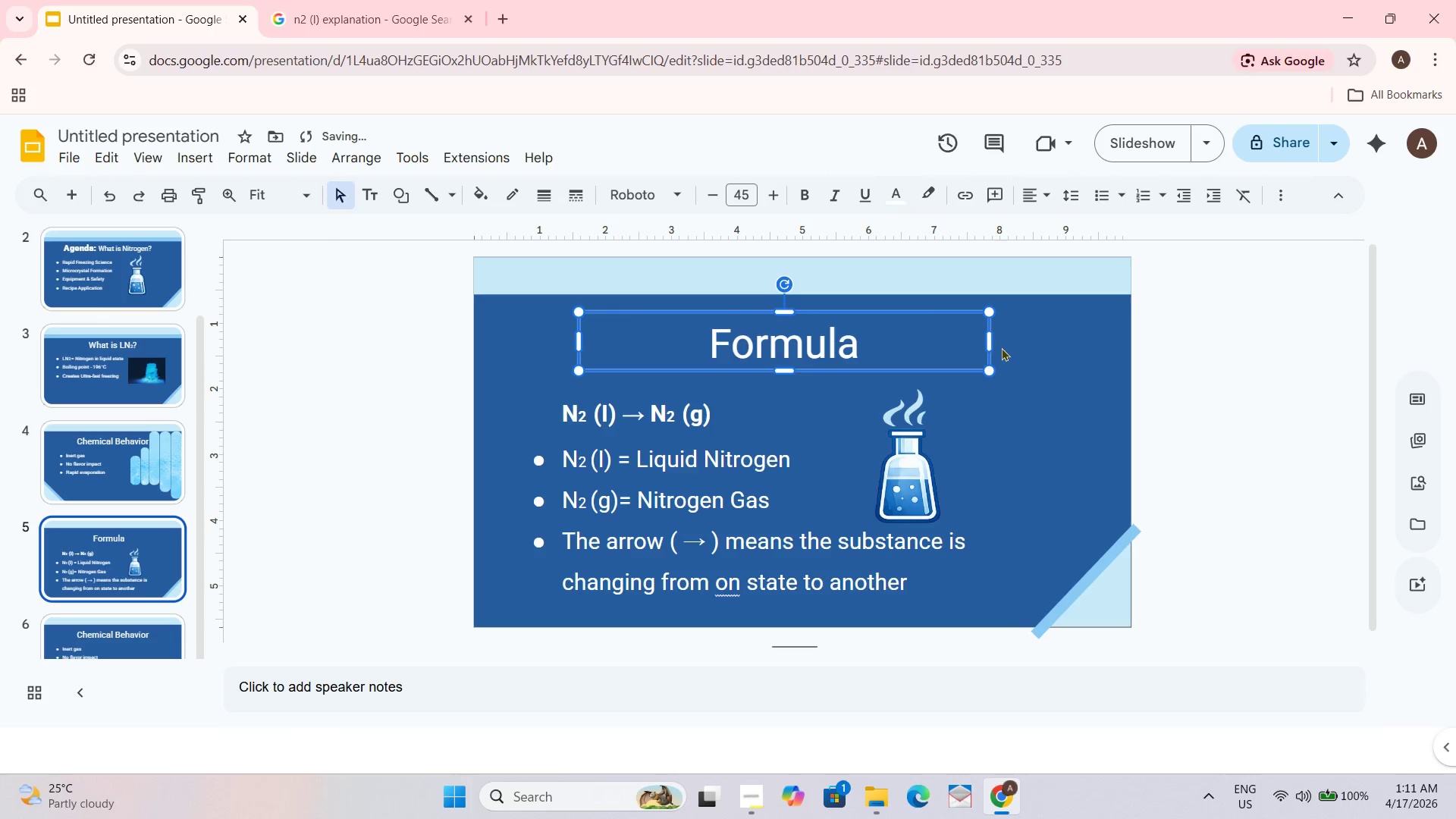 
left_click_drag(start_coordinate=[990, 339], to_coordinate=[853, 339])
 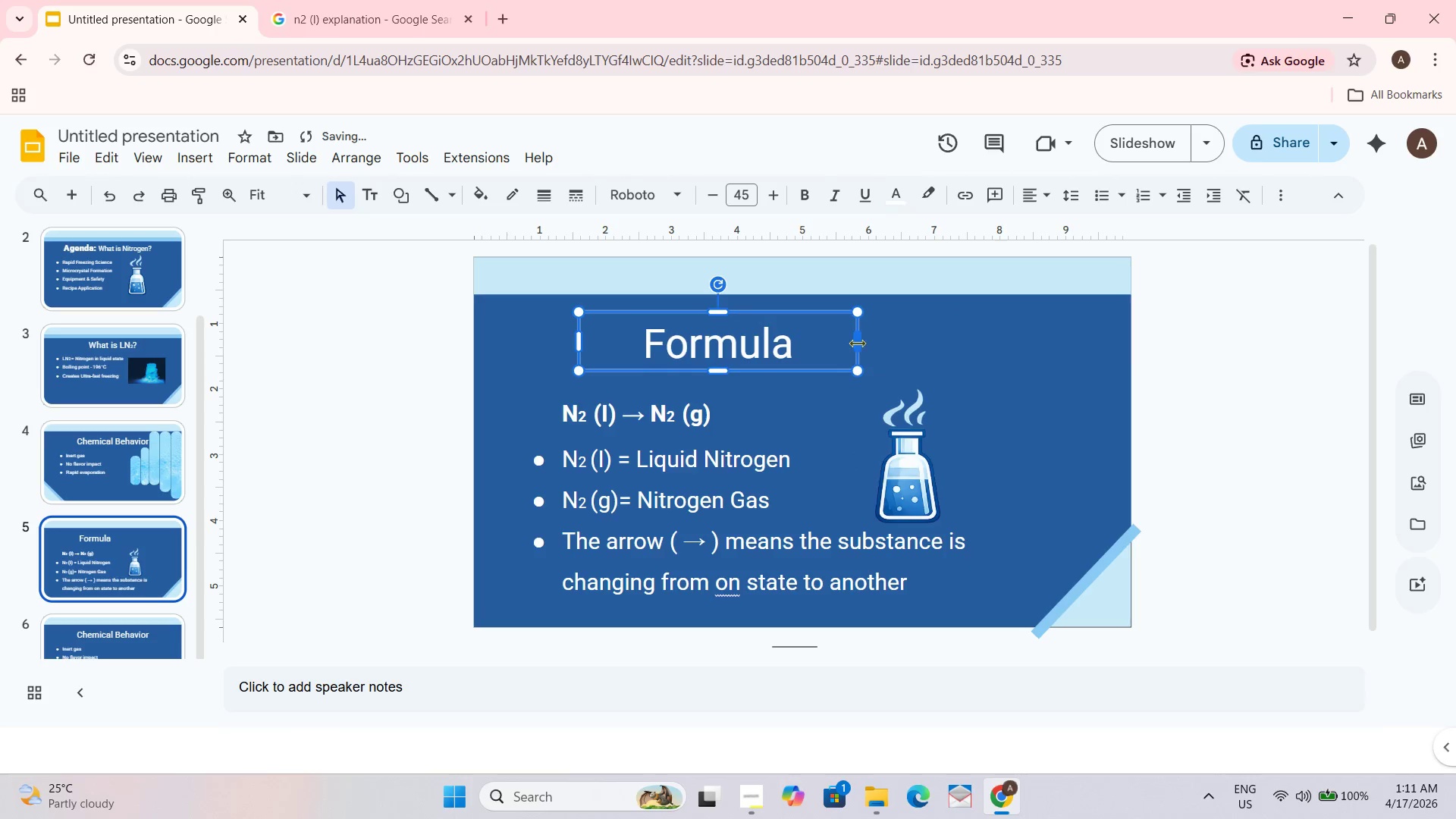 
left_click_drag(start_coordinate=[861, 343], to_coordinate=[821, 341])
 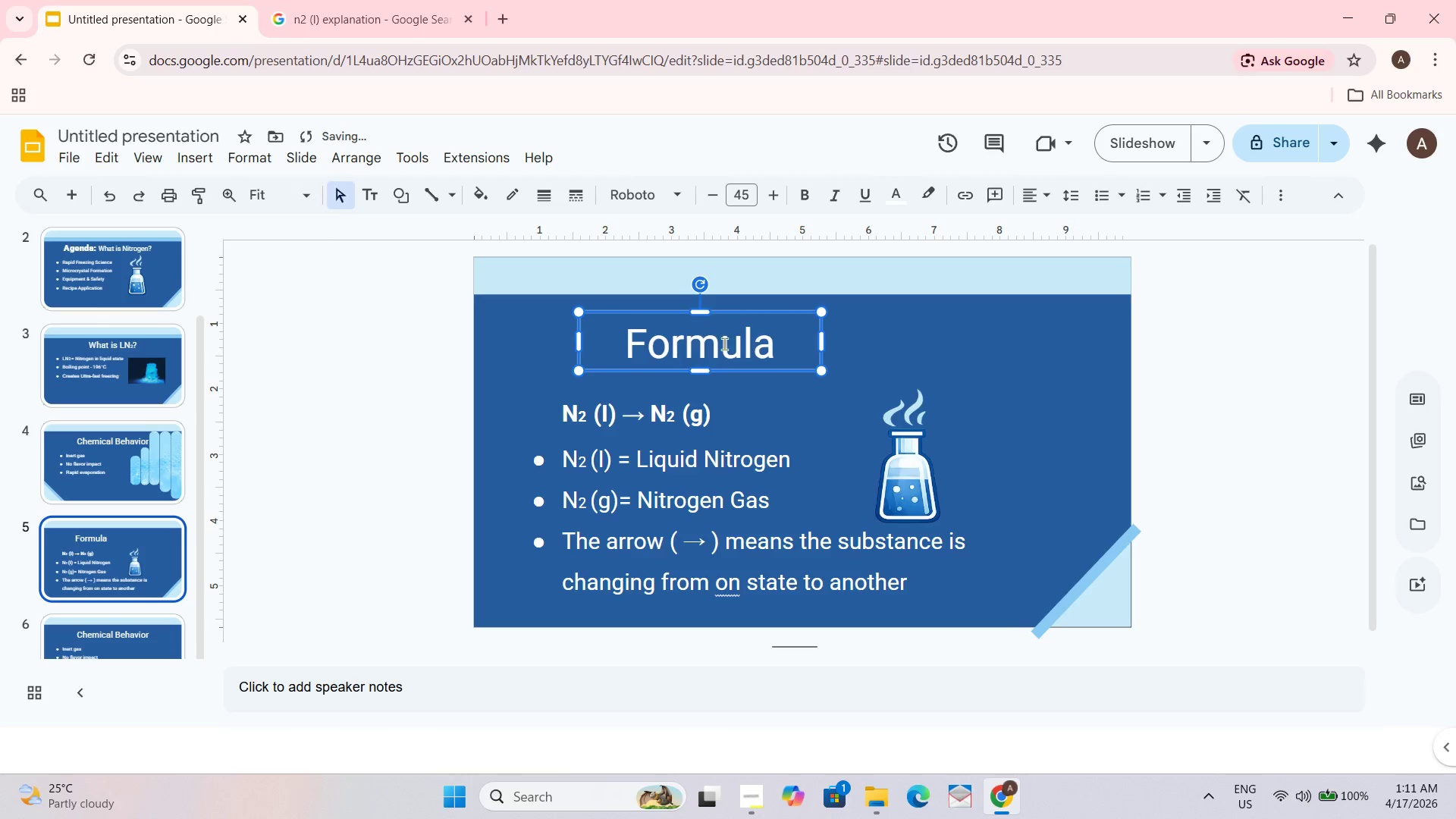 
left_click([719, 344])
 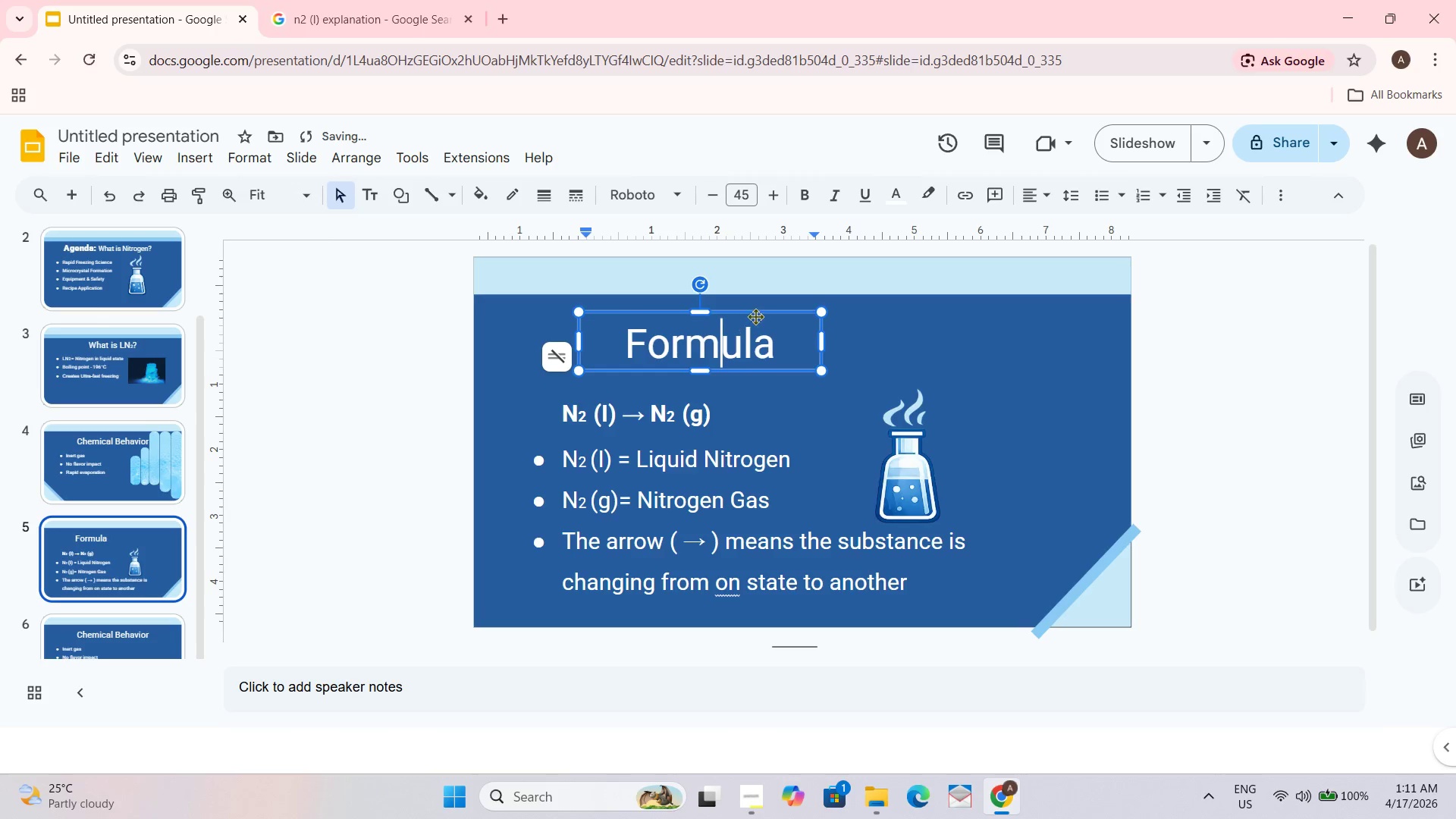 
left_click_drag(start_coordinate=[756, 316], to_coordinate=[843, 317])
 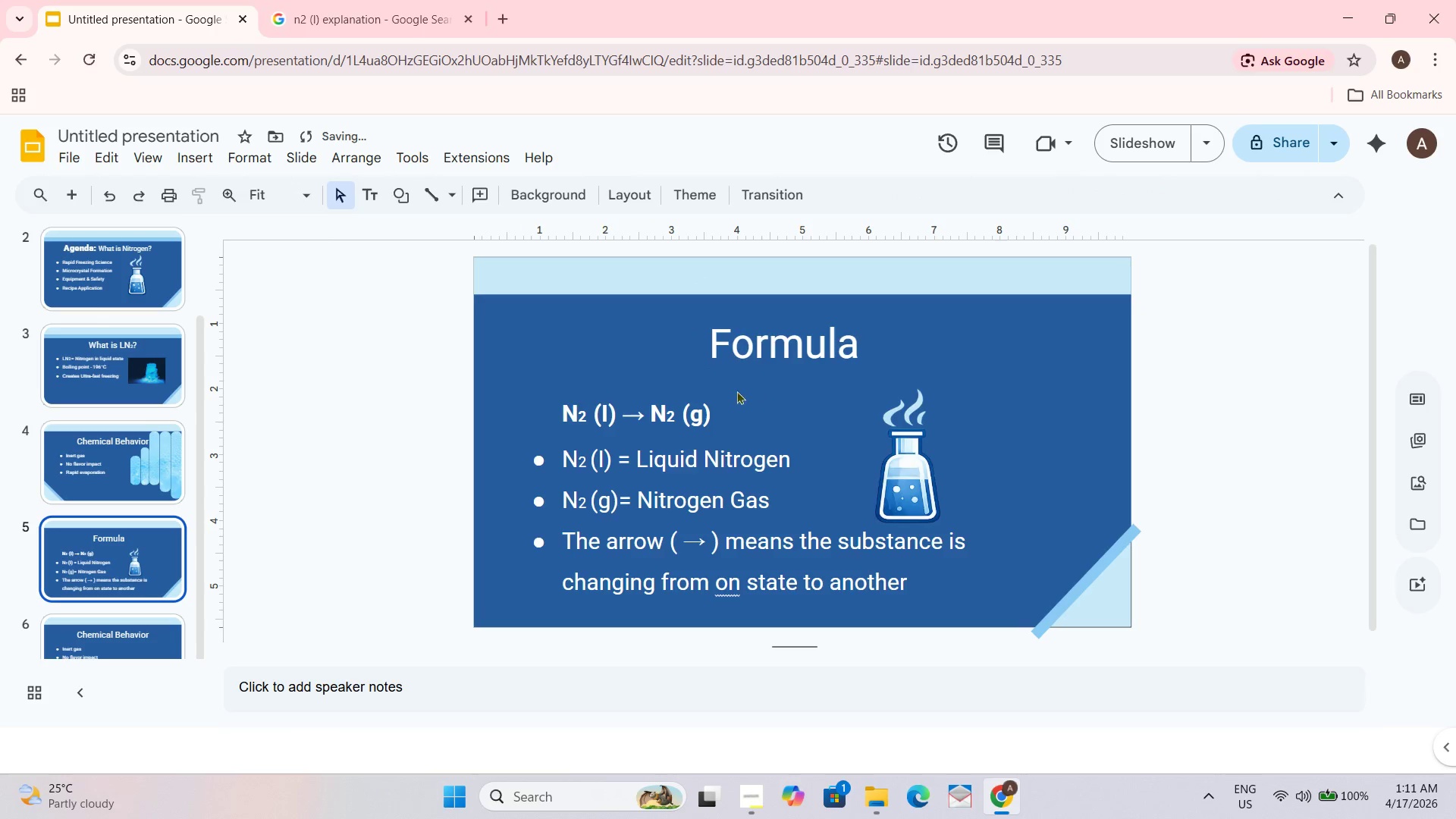 
left_click_drag(start_coordinate=[717, 412], to_coordinate=[522, 412])
 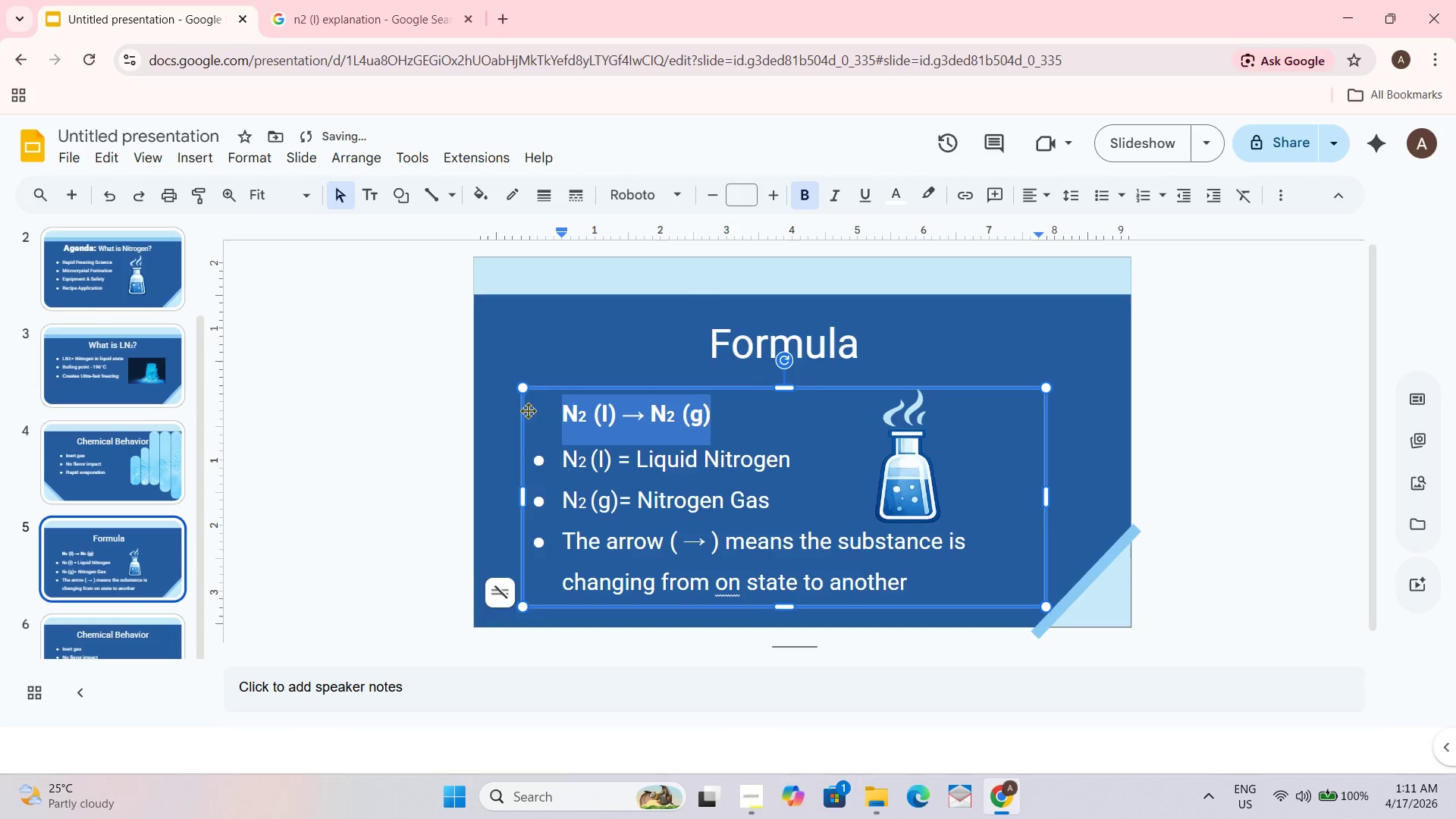 
key(Control+C)
 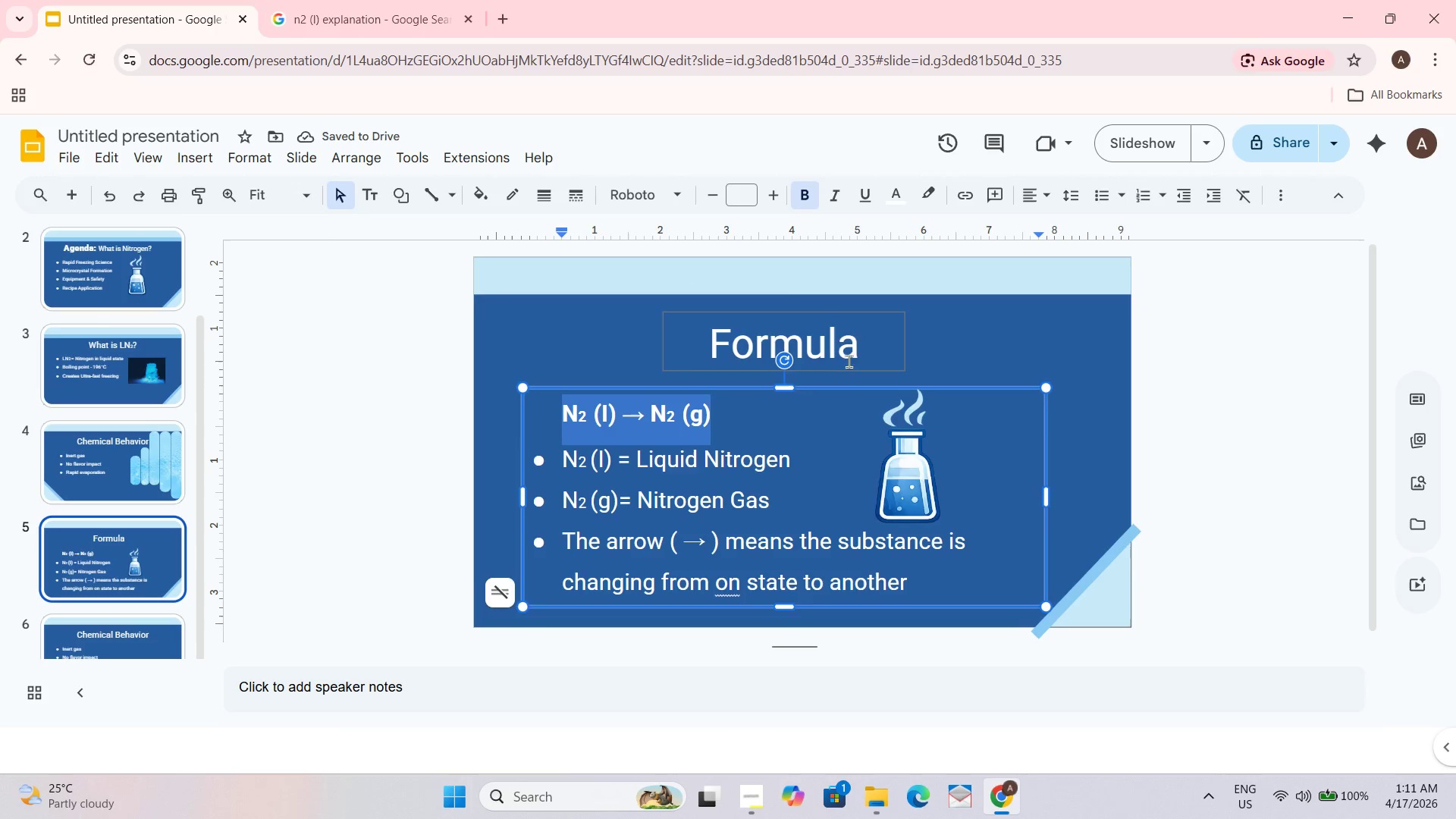 
left_click([864, 347])
 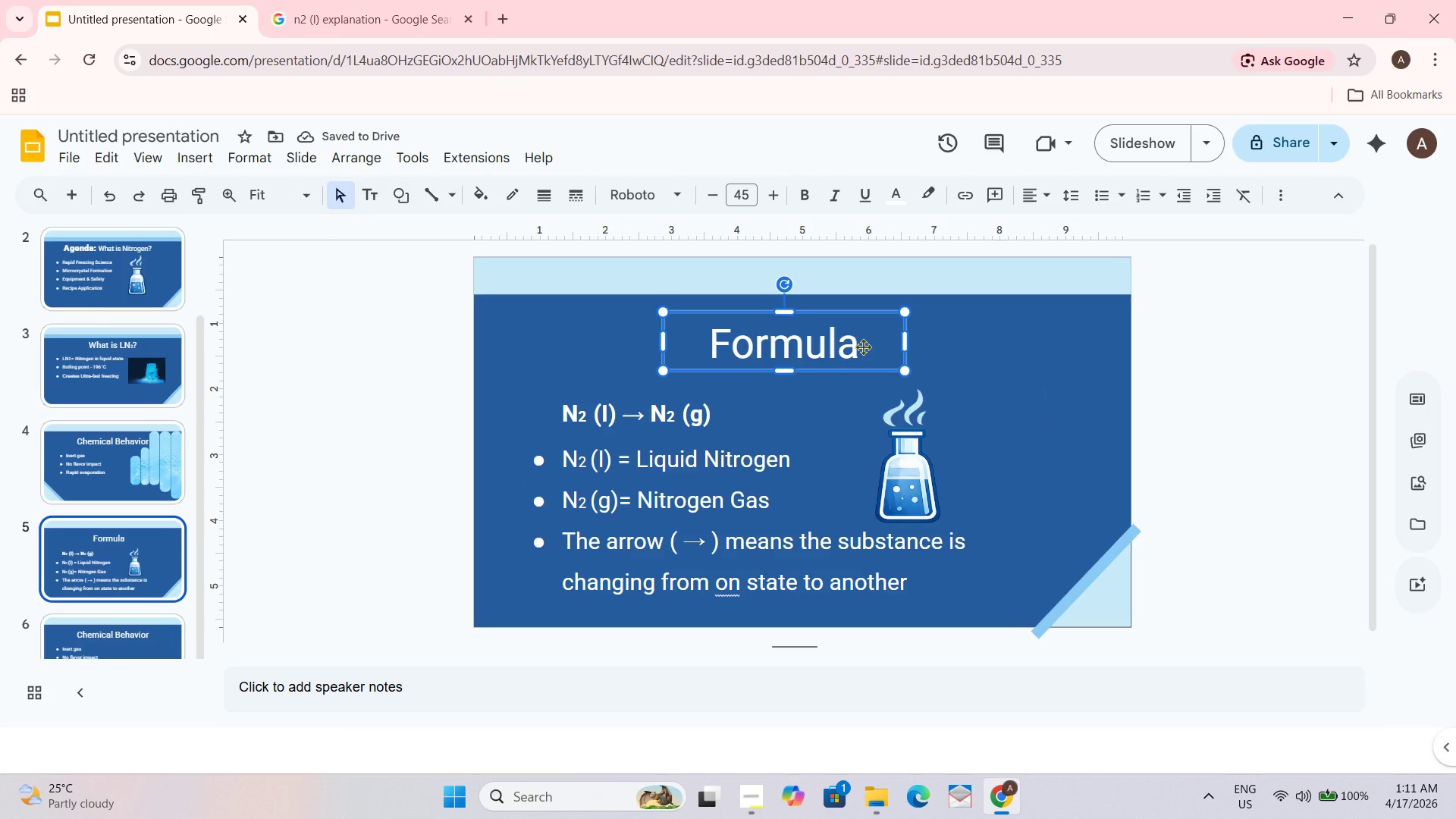 
left_click([858, 347])
 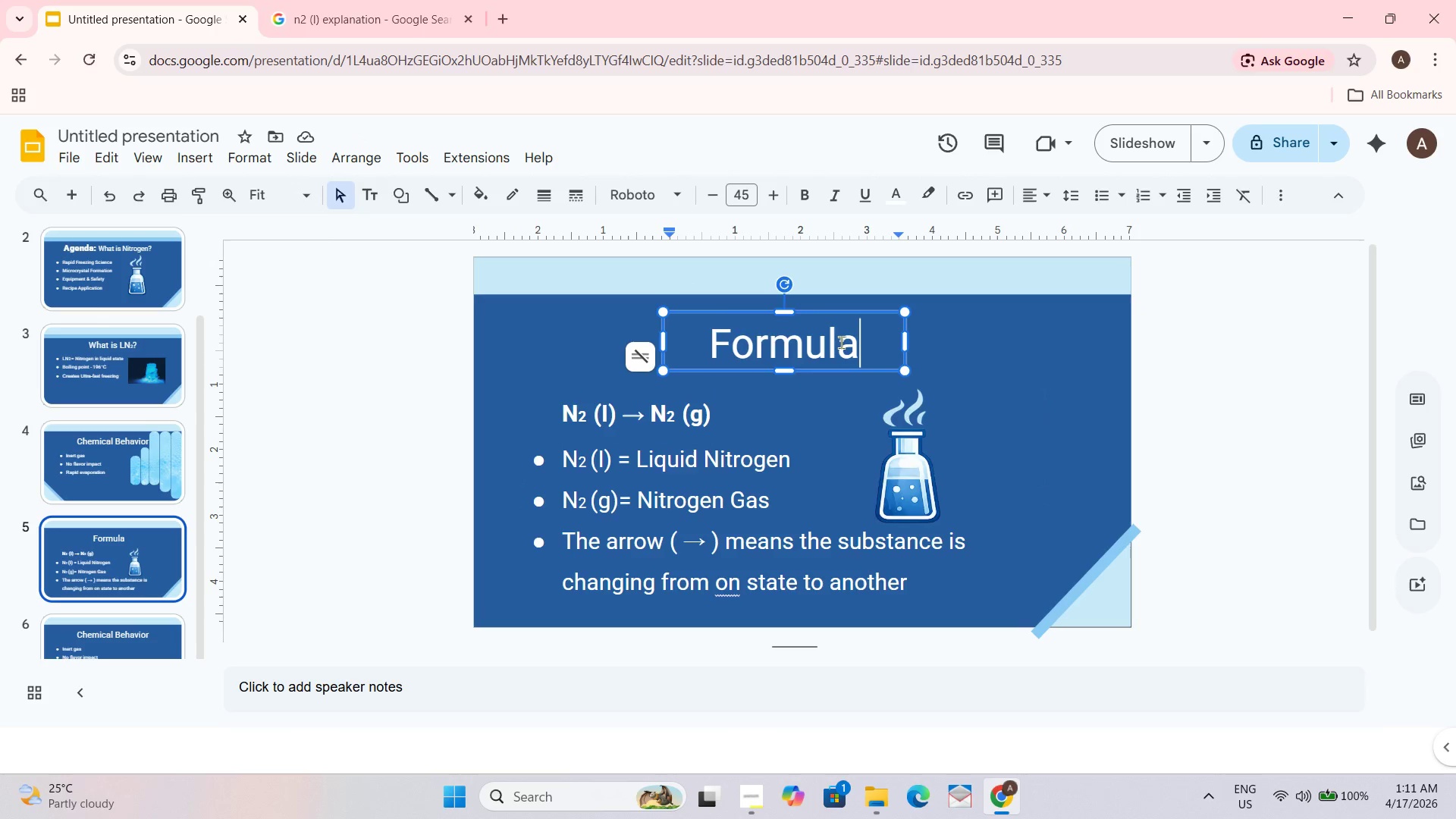 
key(Shift+Semicolon)
 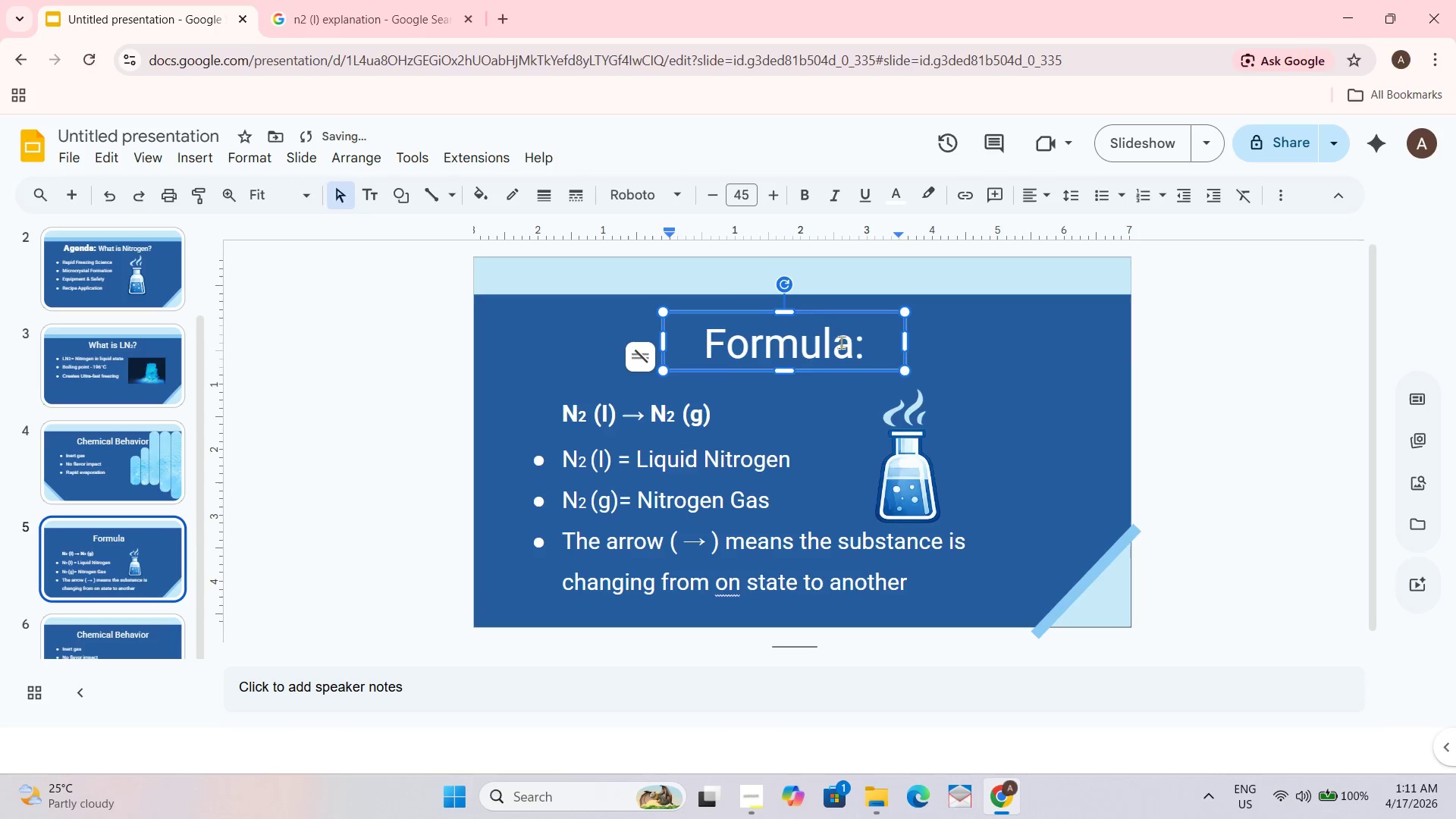 
key(Space)
 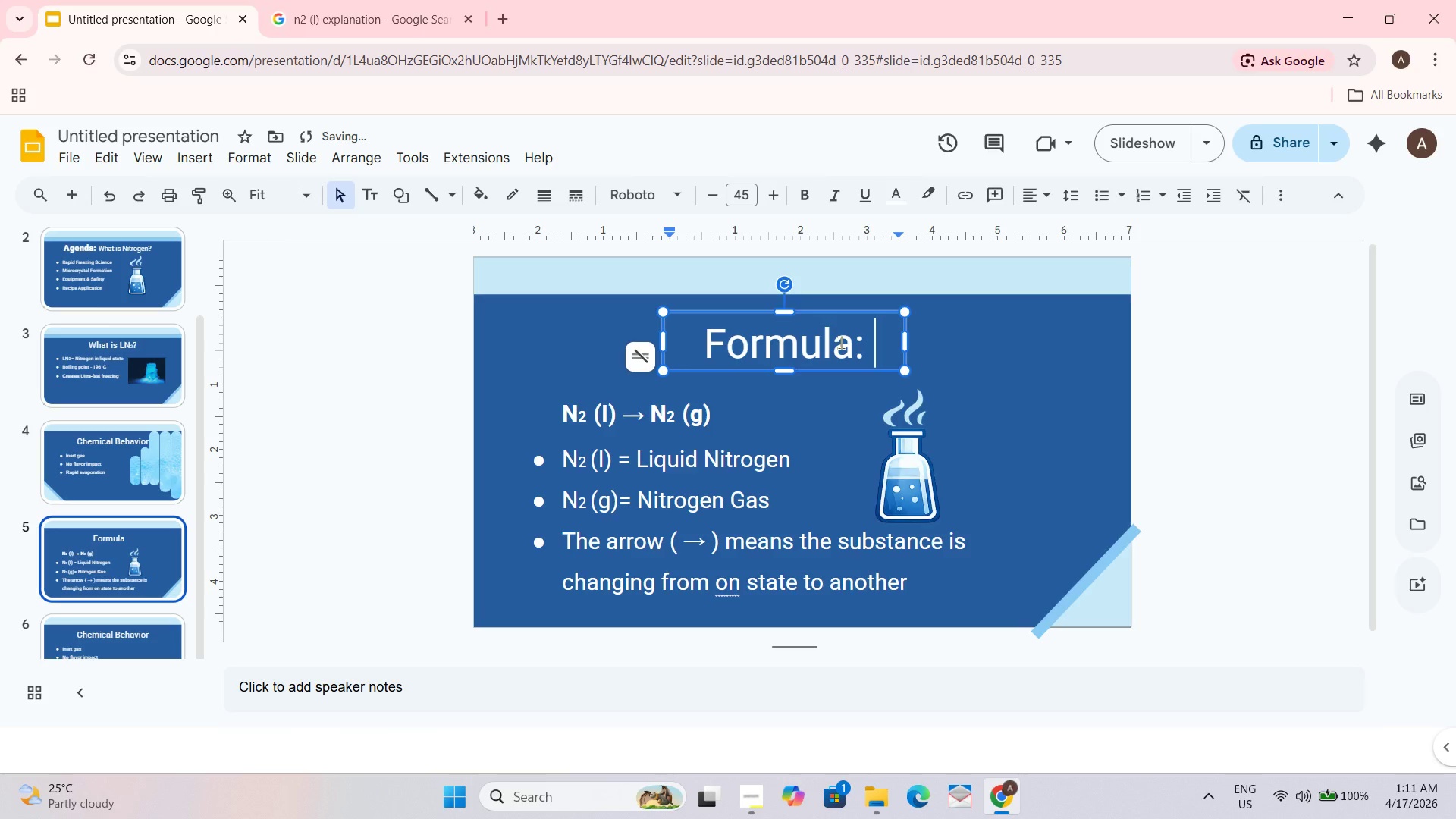 
key(Control+ControlLeft)
 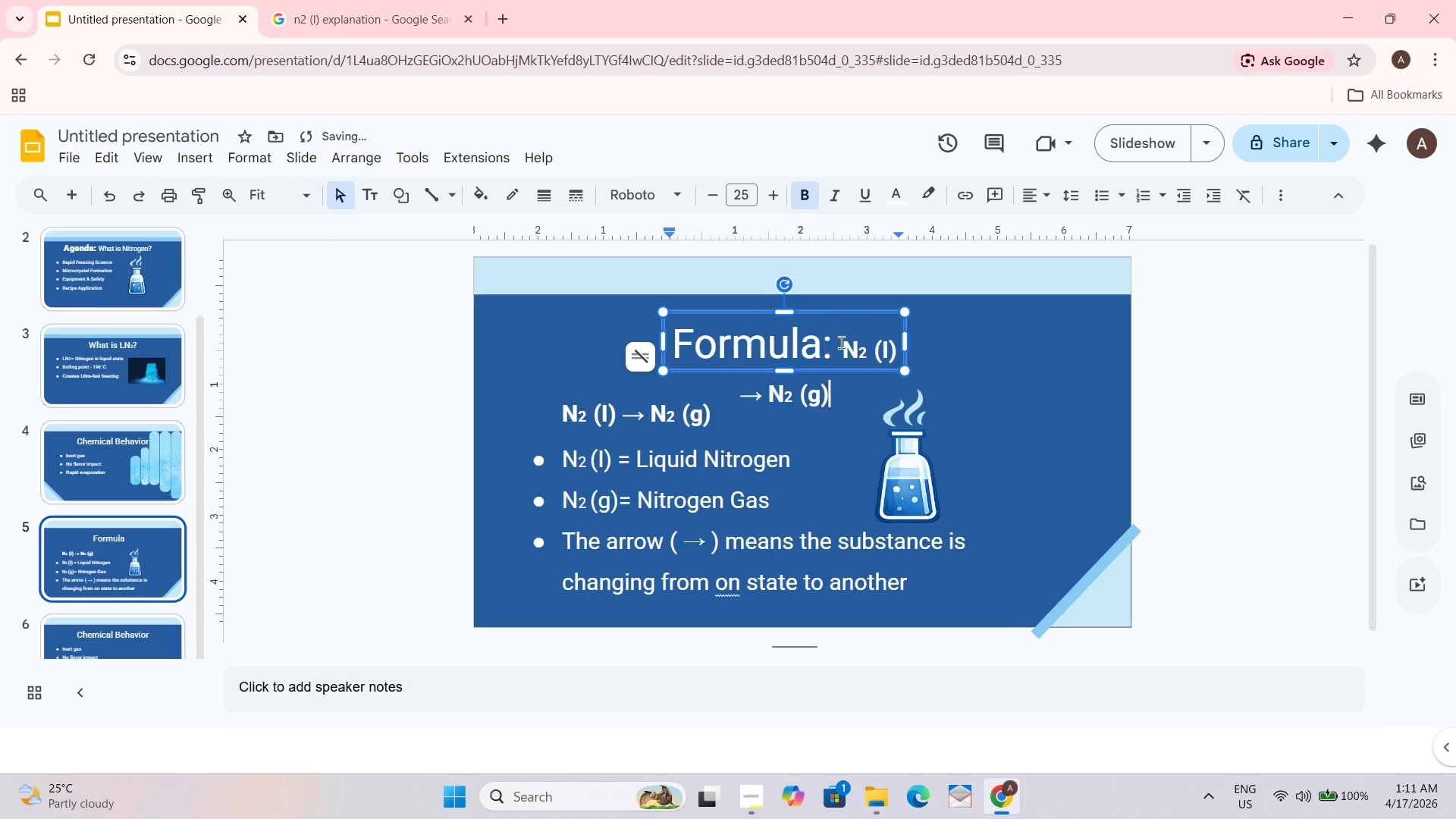 
key(Control+V)
 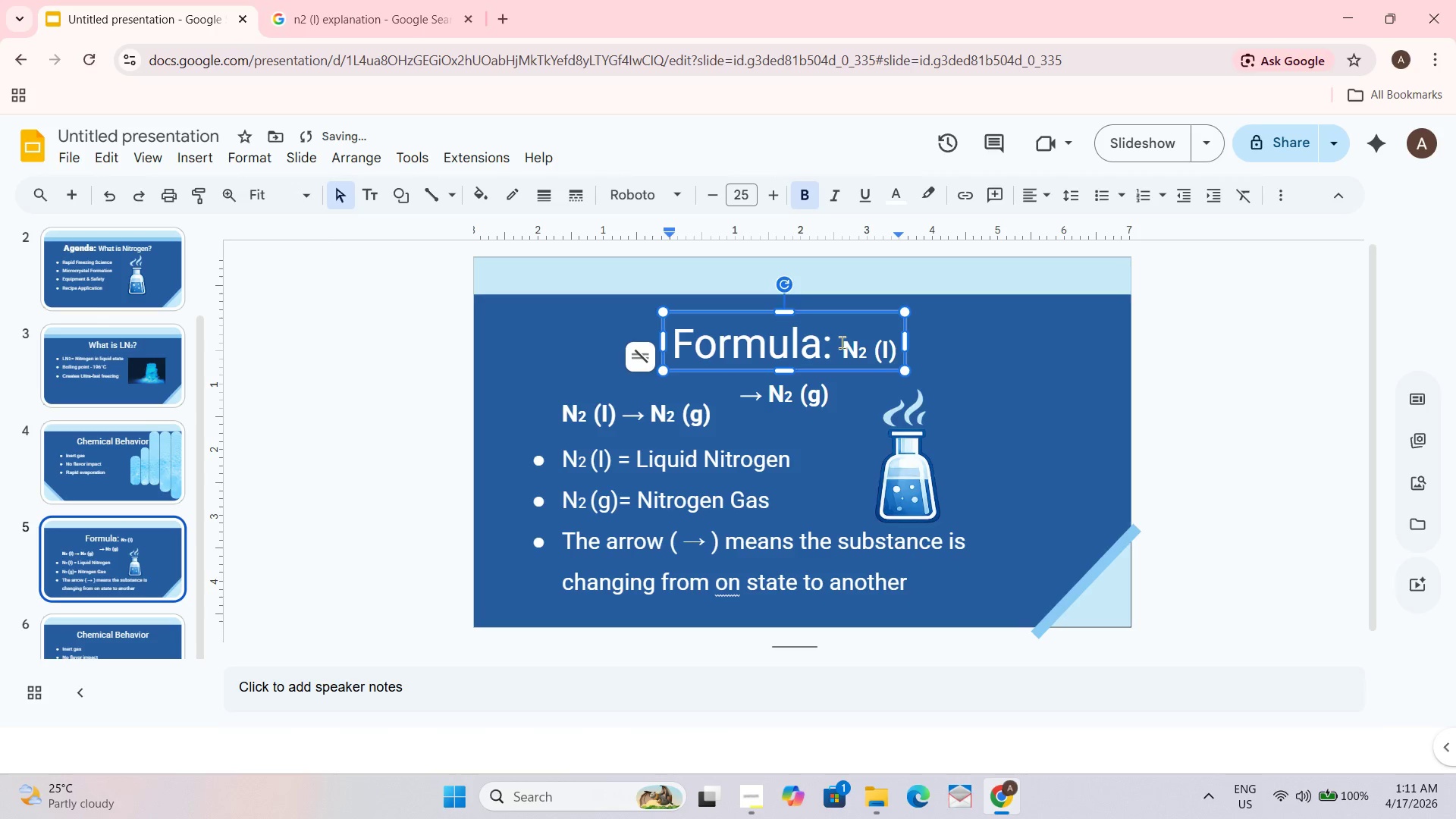 
left_click_drag(start_coordinate=[824, 403], to_coordinate=[752, 391])
 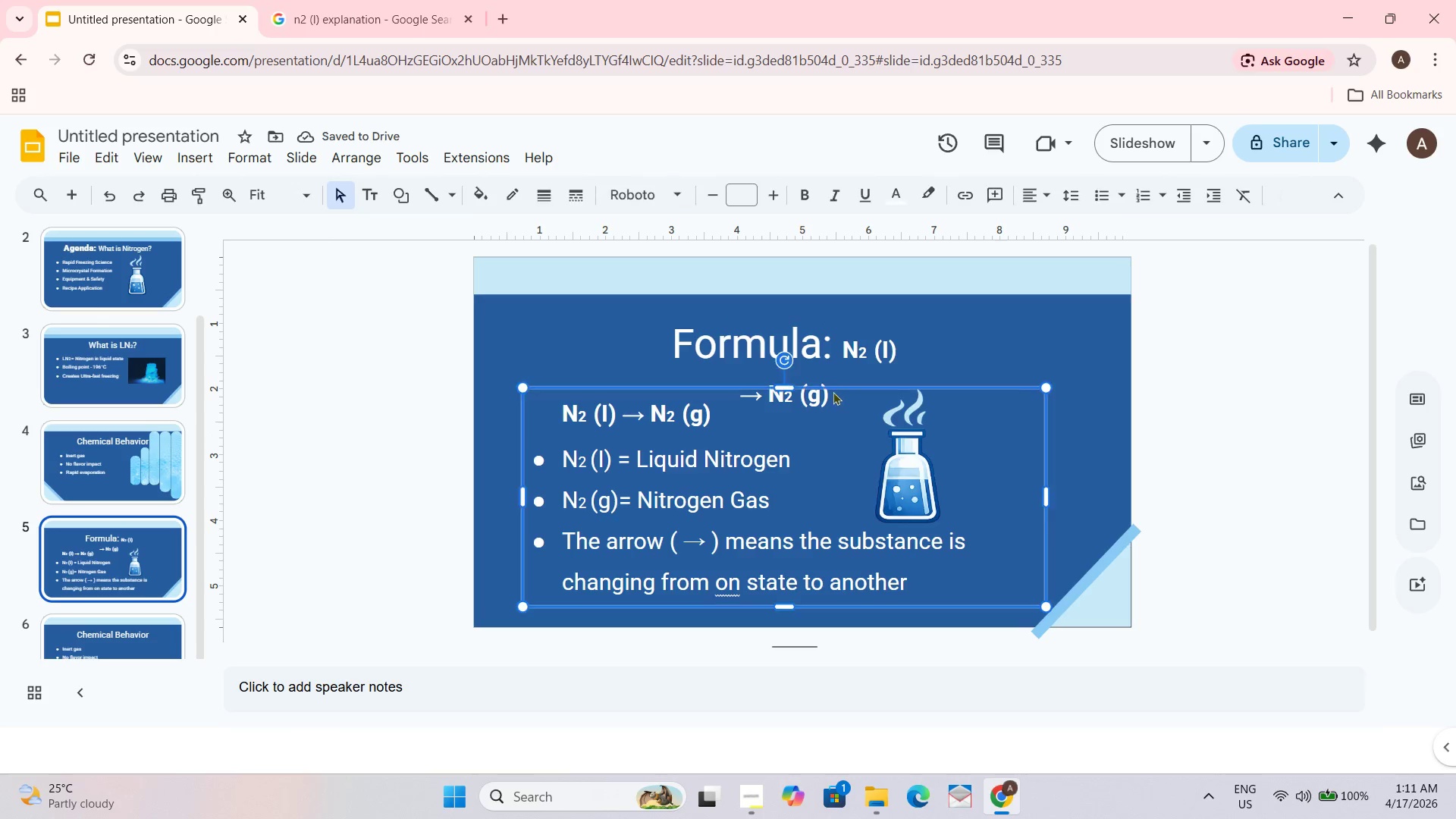 
double_click([847, 354])
 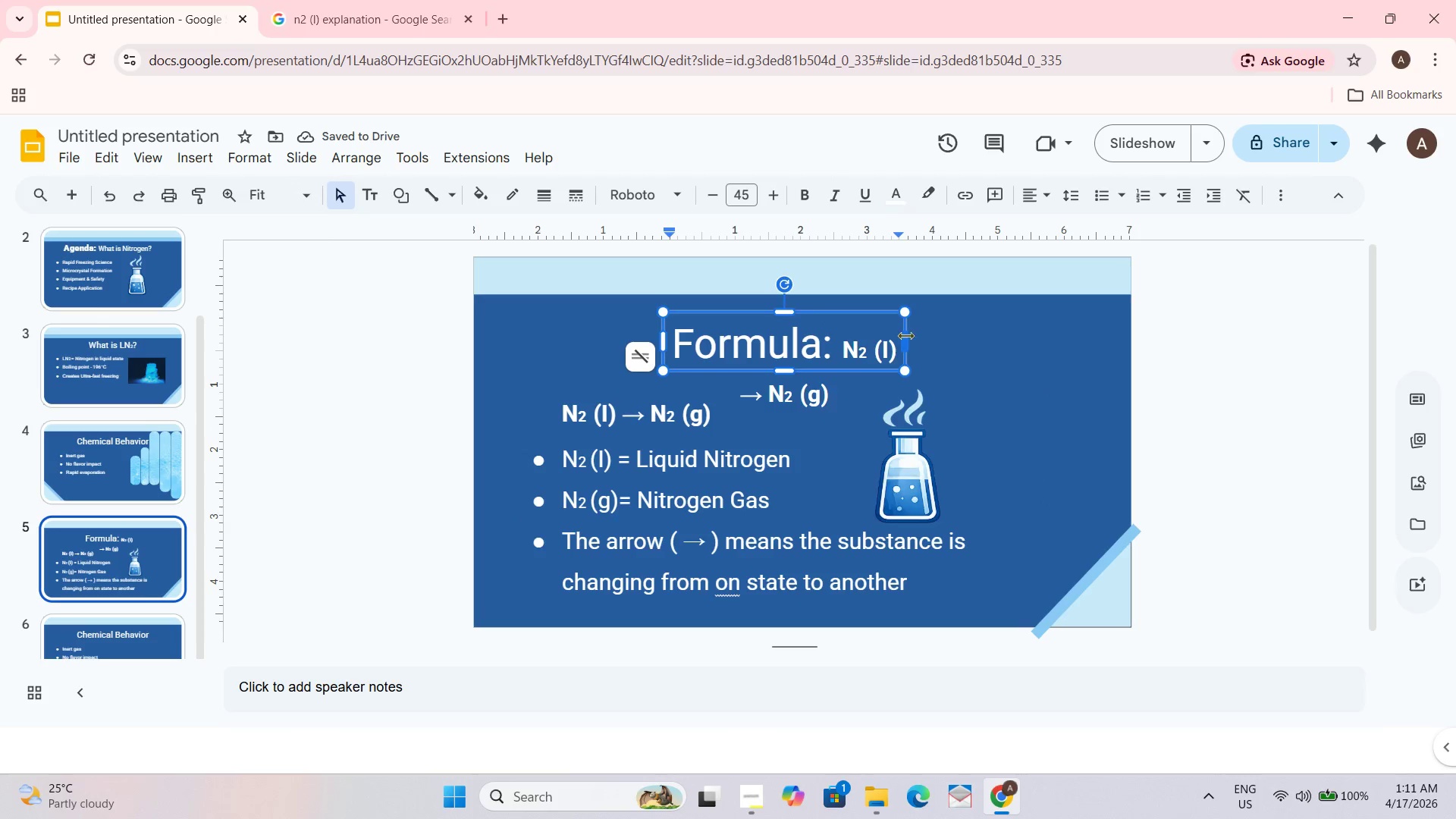 
left_click_drag(start_coordinate=[904, 336], to_coordinate=[1011, 334])
 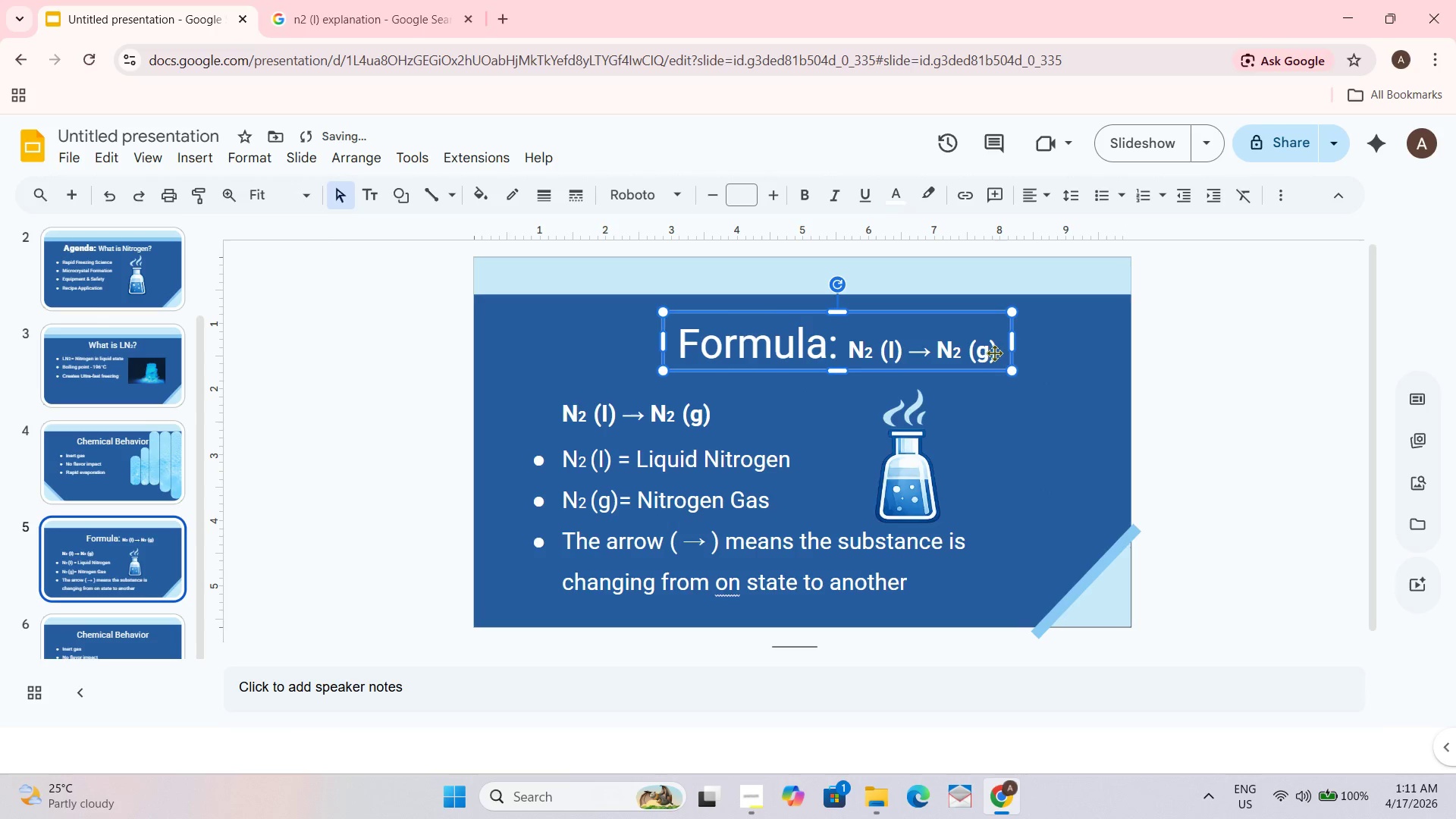 
left_click([870, 353])
 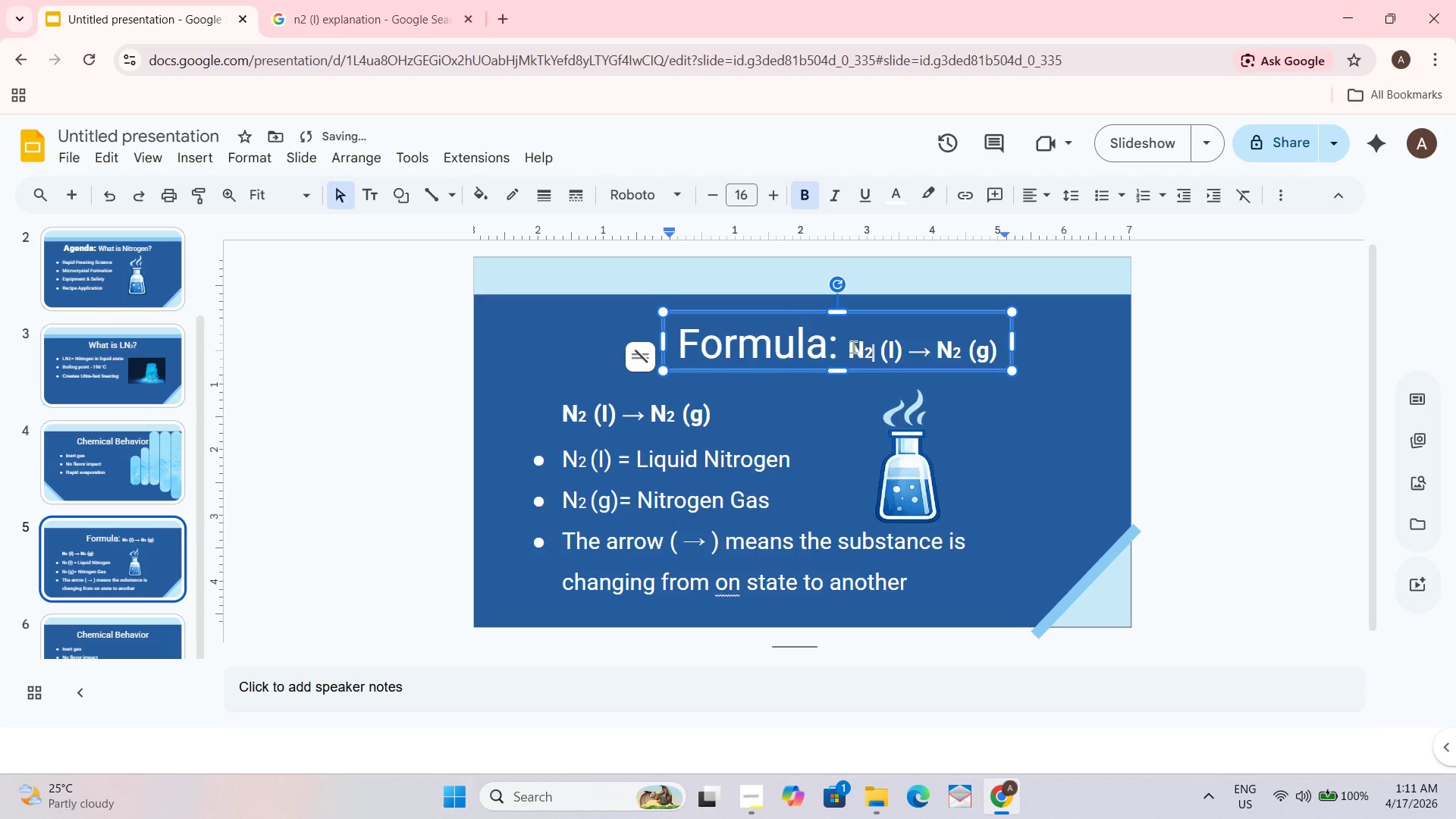 
left_click_drag(start_coordinate=[851, 347], to_coordinate=[1004, 347])
 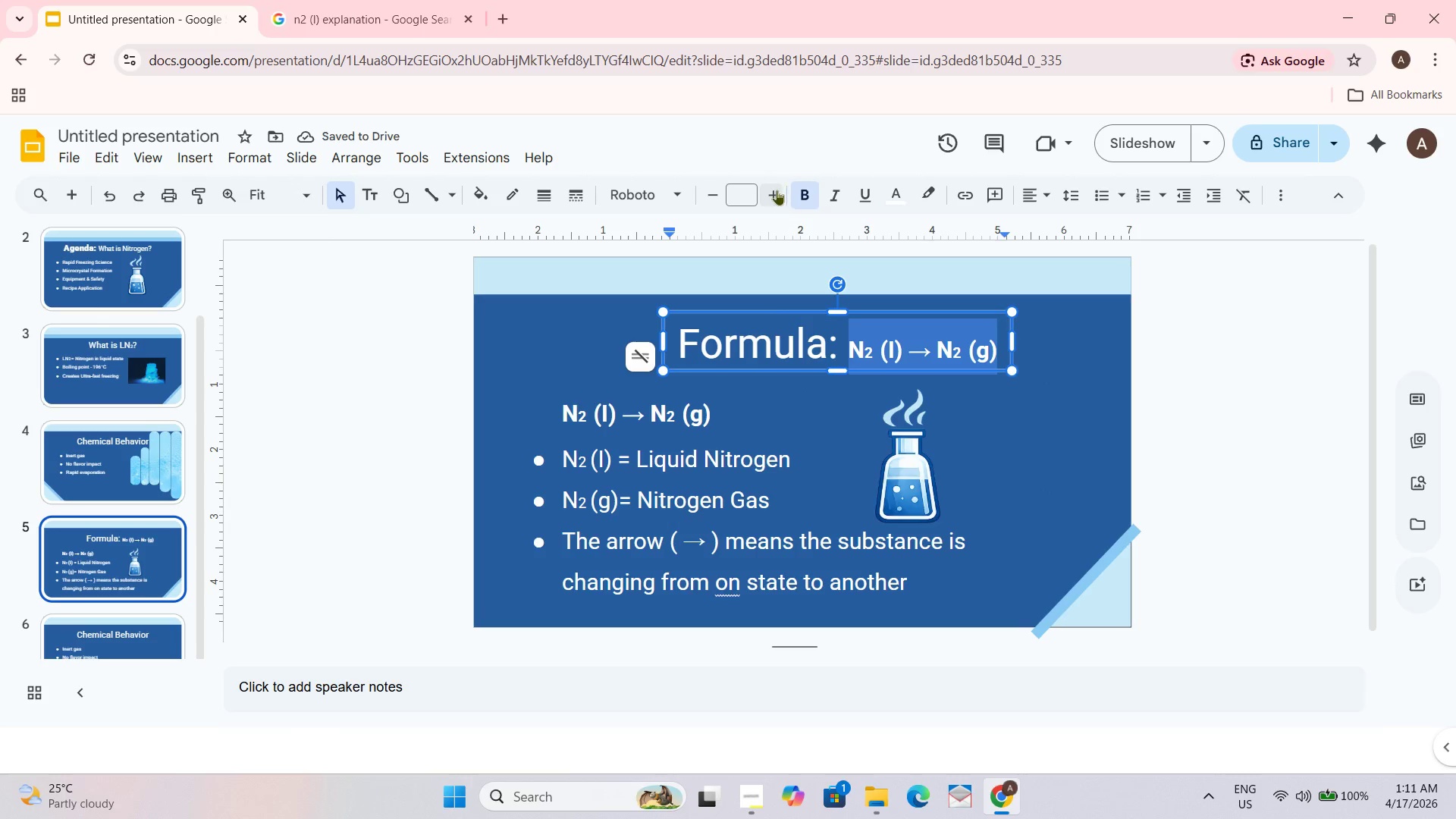 
double_click([776, 190])
 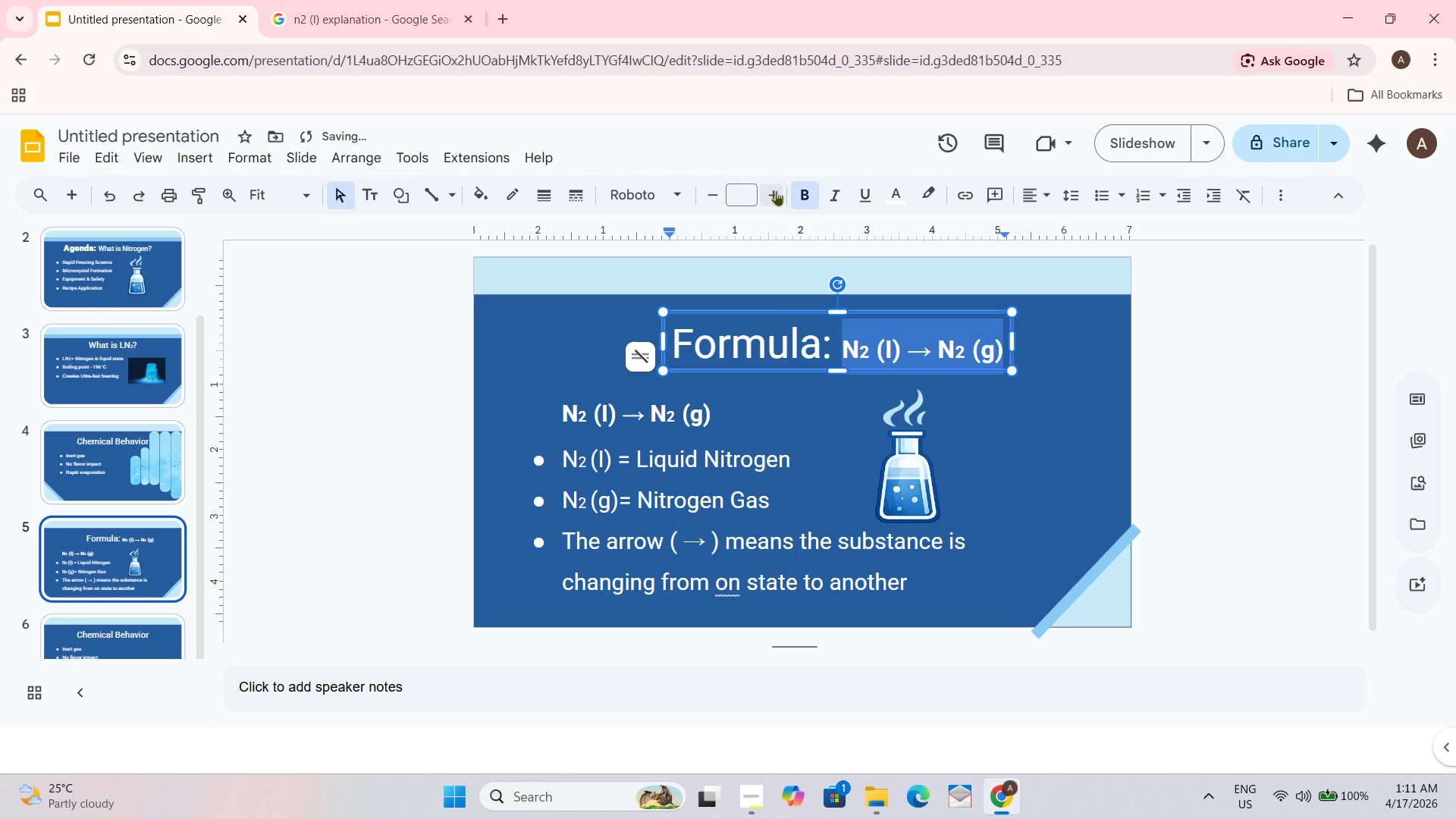 
triple_click([776, 190])
 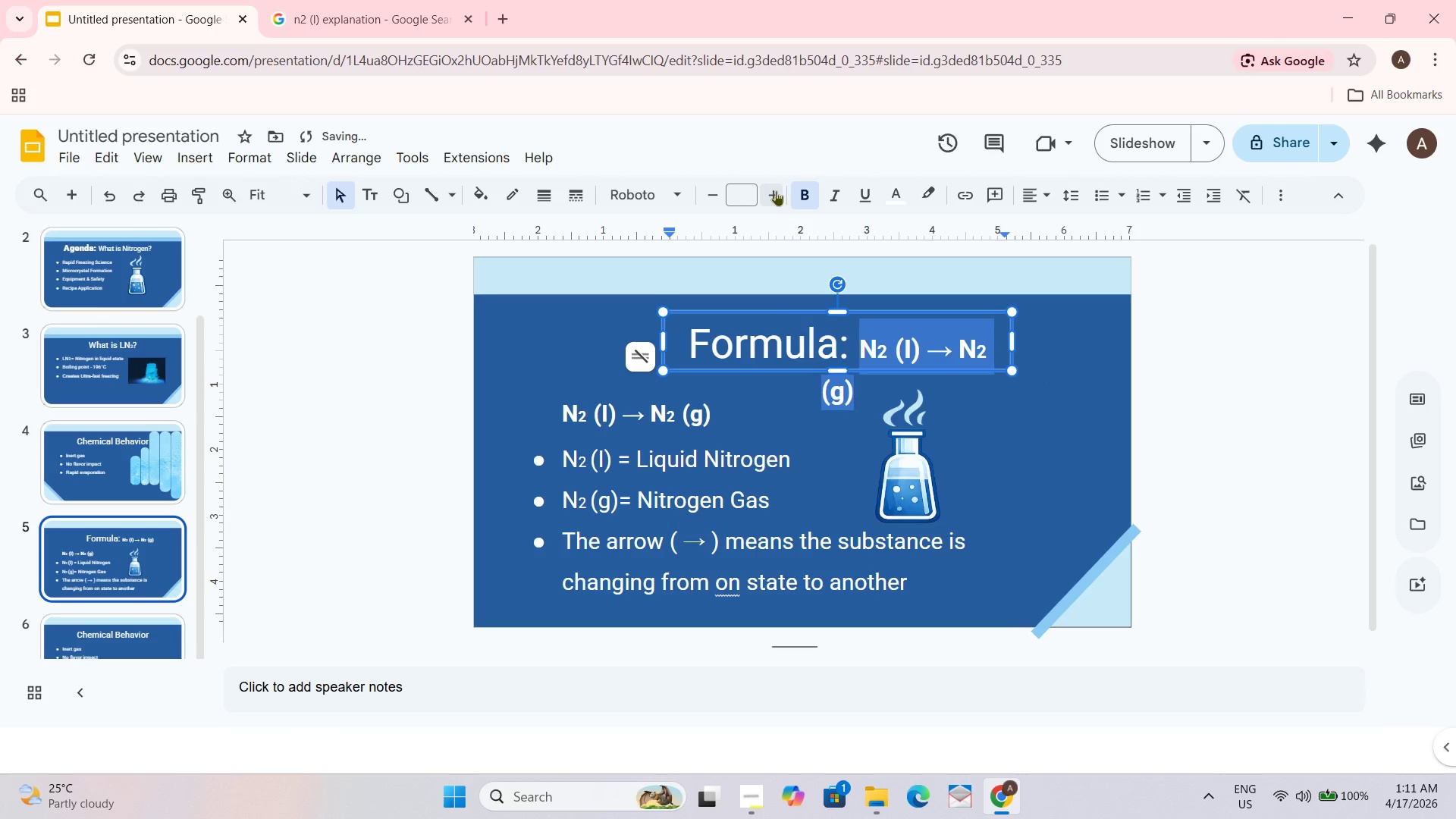 
triple_click([776, 190])
 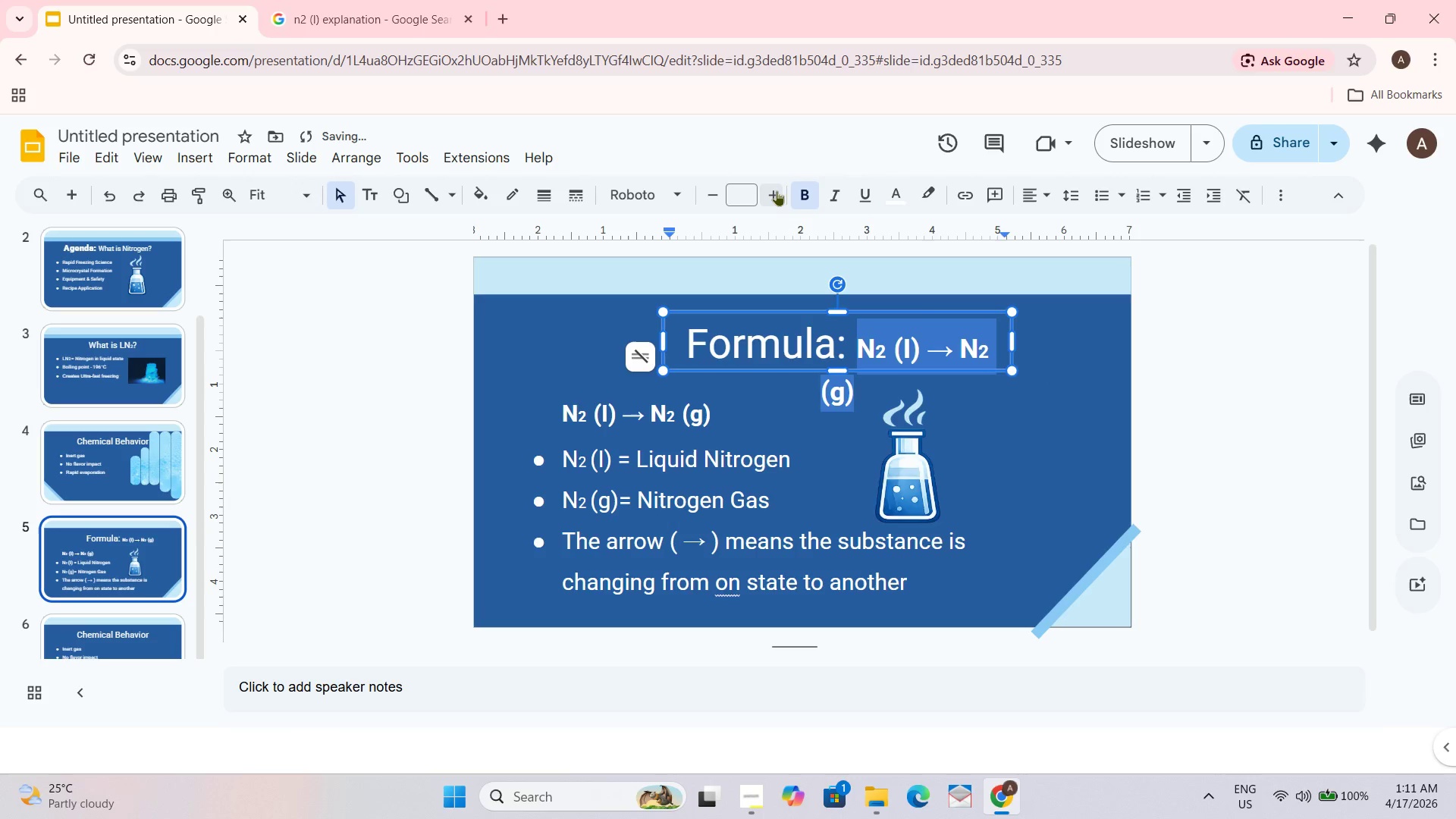 
triple_click([777, 190])
 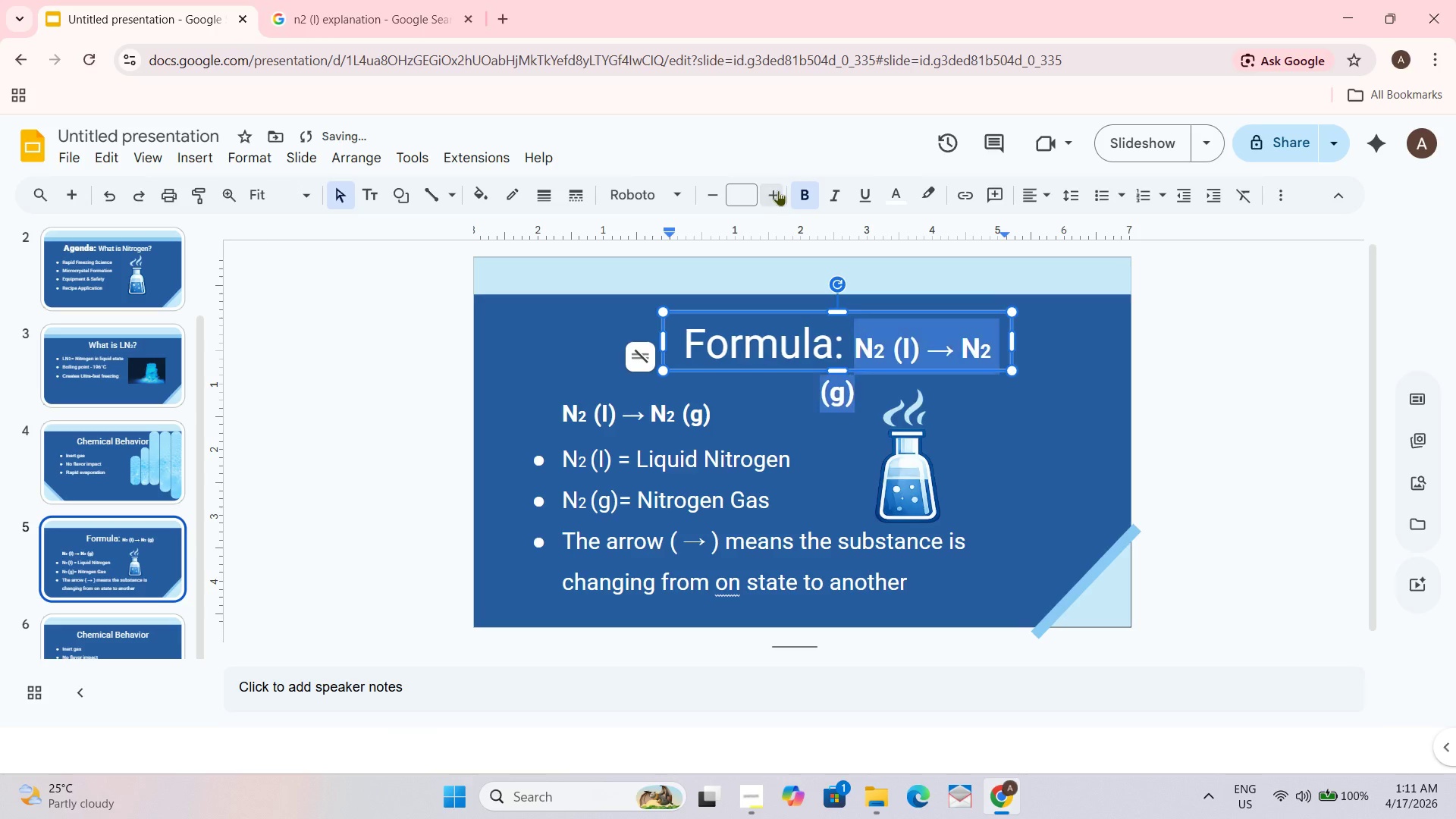 
triple_click([778, 190])
 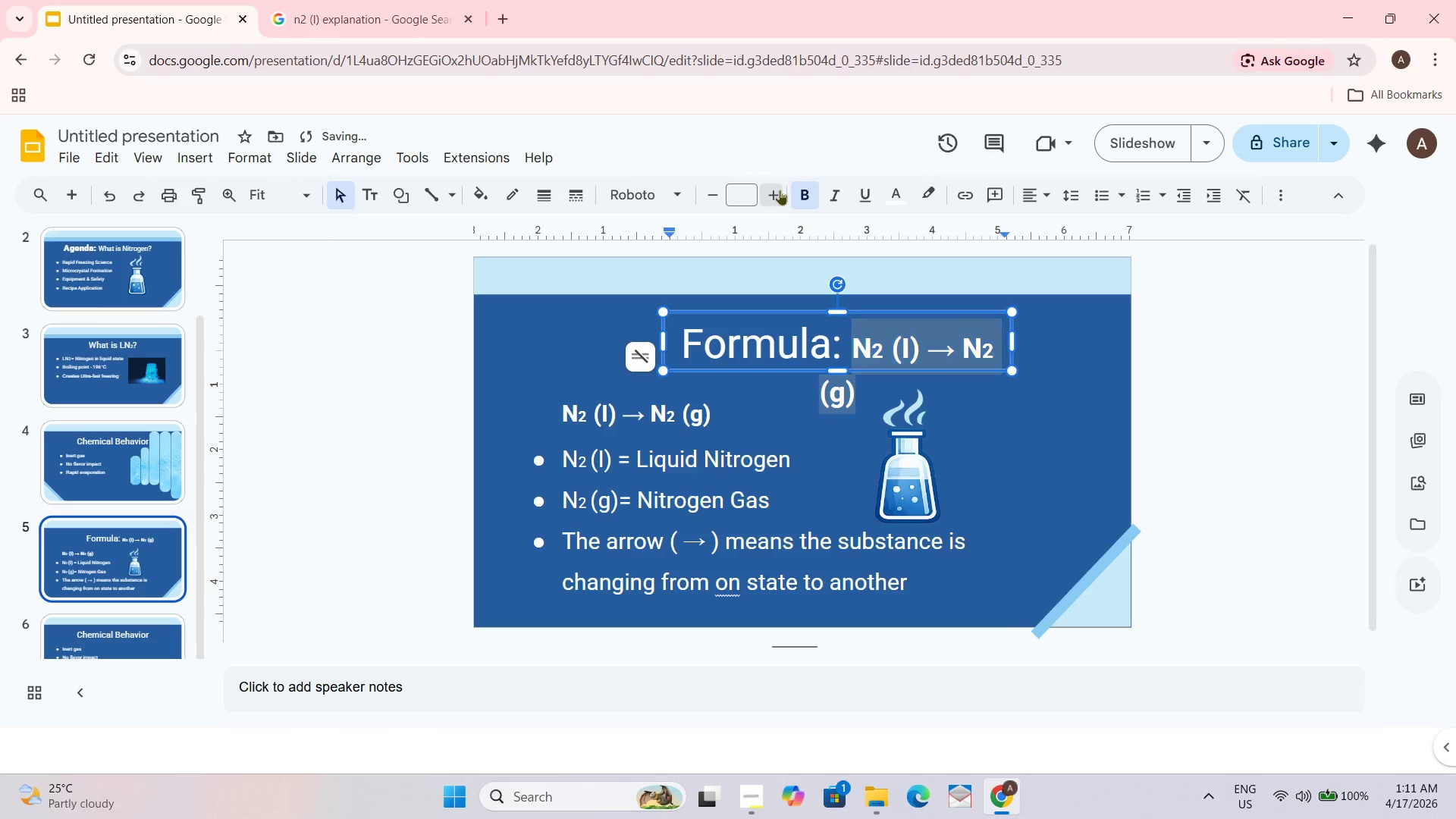 
triple_click([780, 190])
 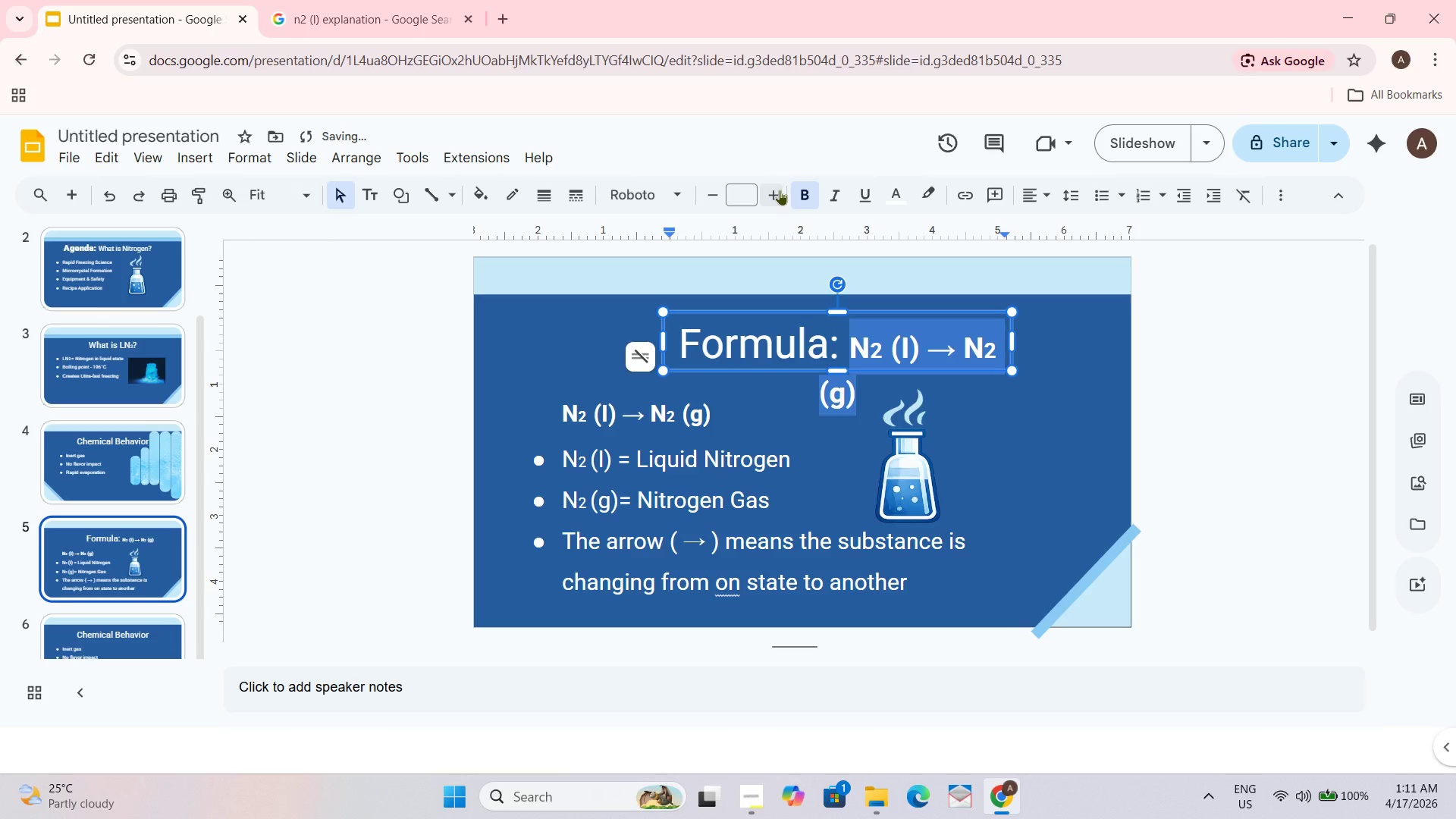 
left_click([780, 190])
 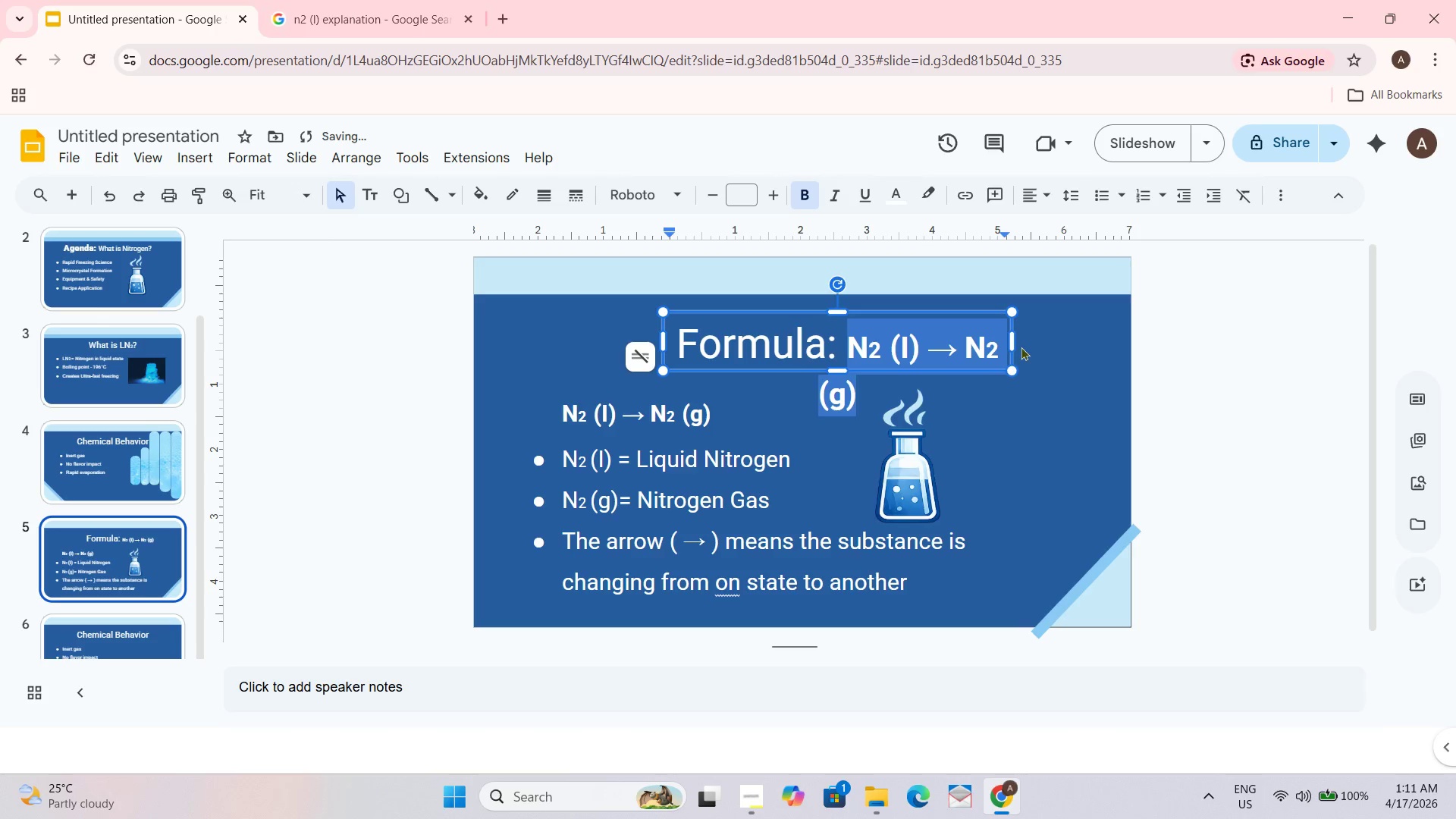 
left_click_drag(start_coordinate=[1014, 347], to_coordinate=[1046, 338])
 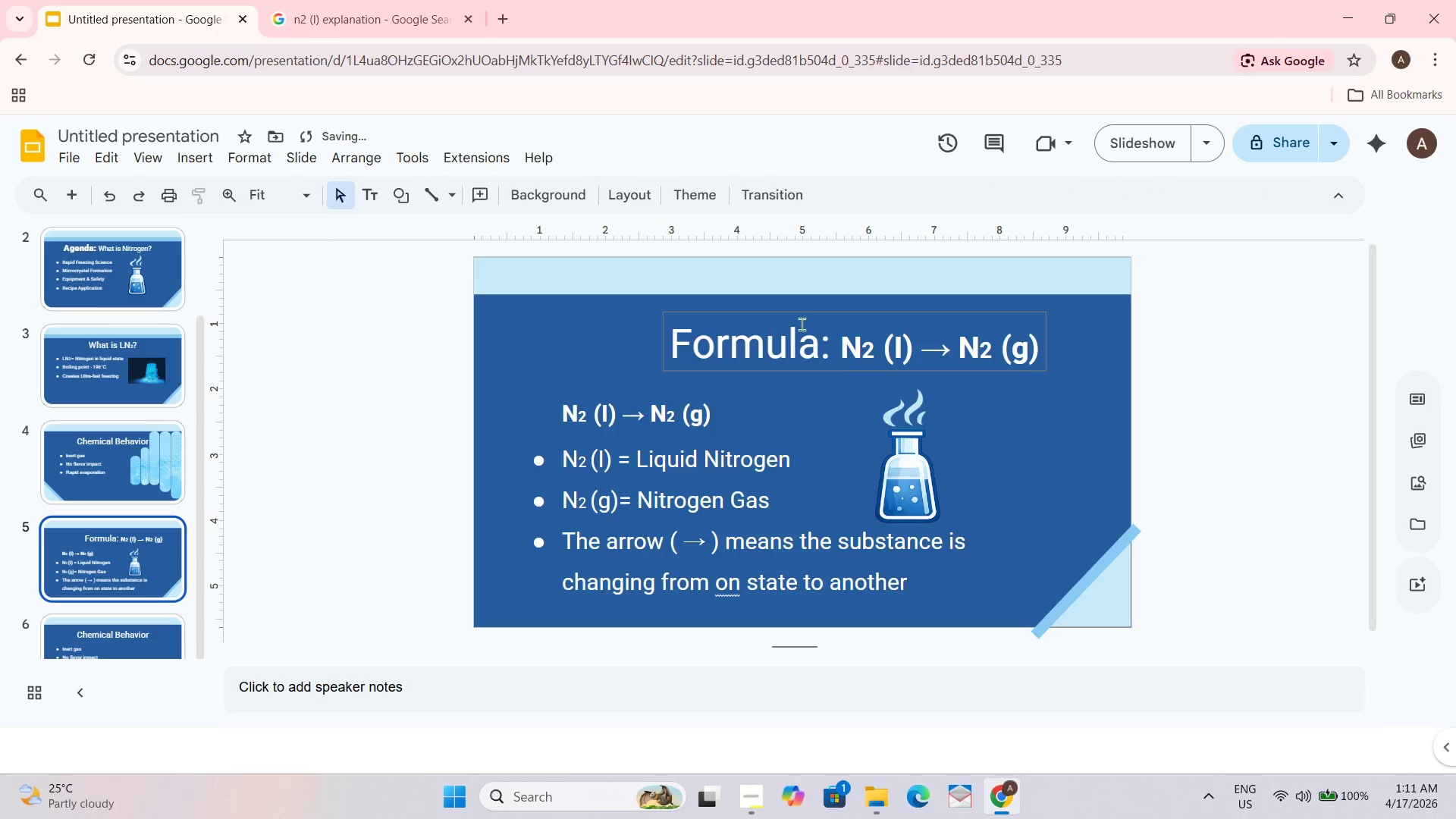 
left_click_drag(start_coordinate=[836, 312], to_coordinate=[787, 309])
 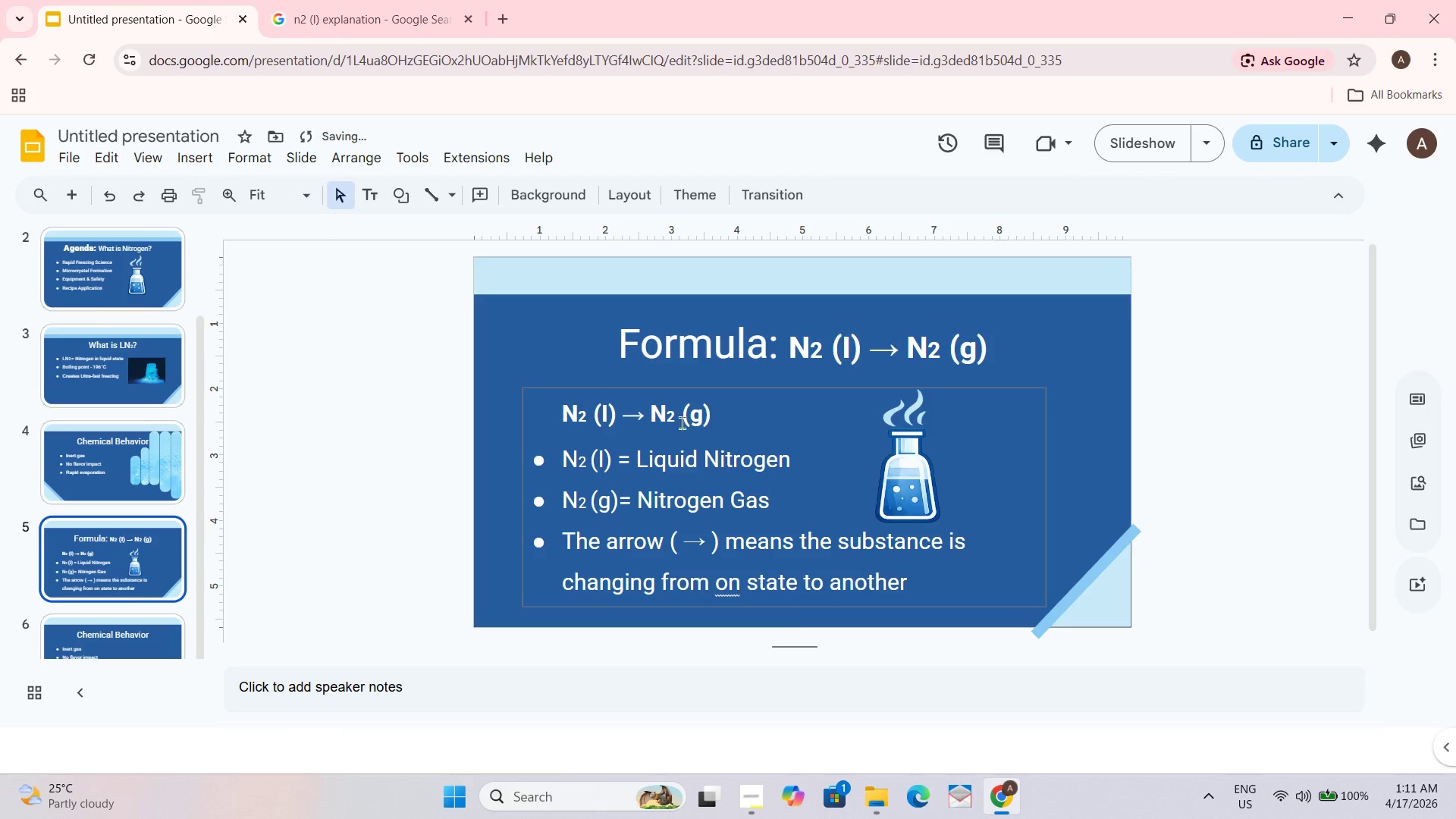 
left_click([606, 413])
 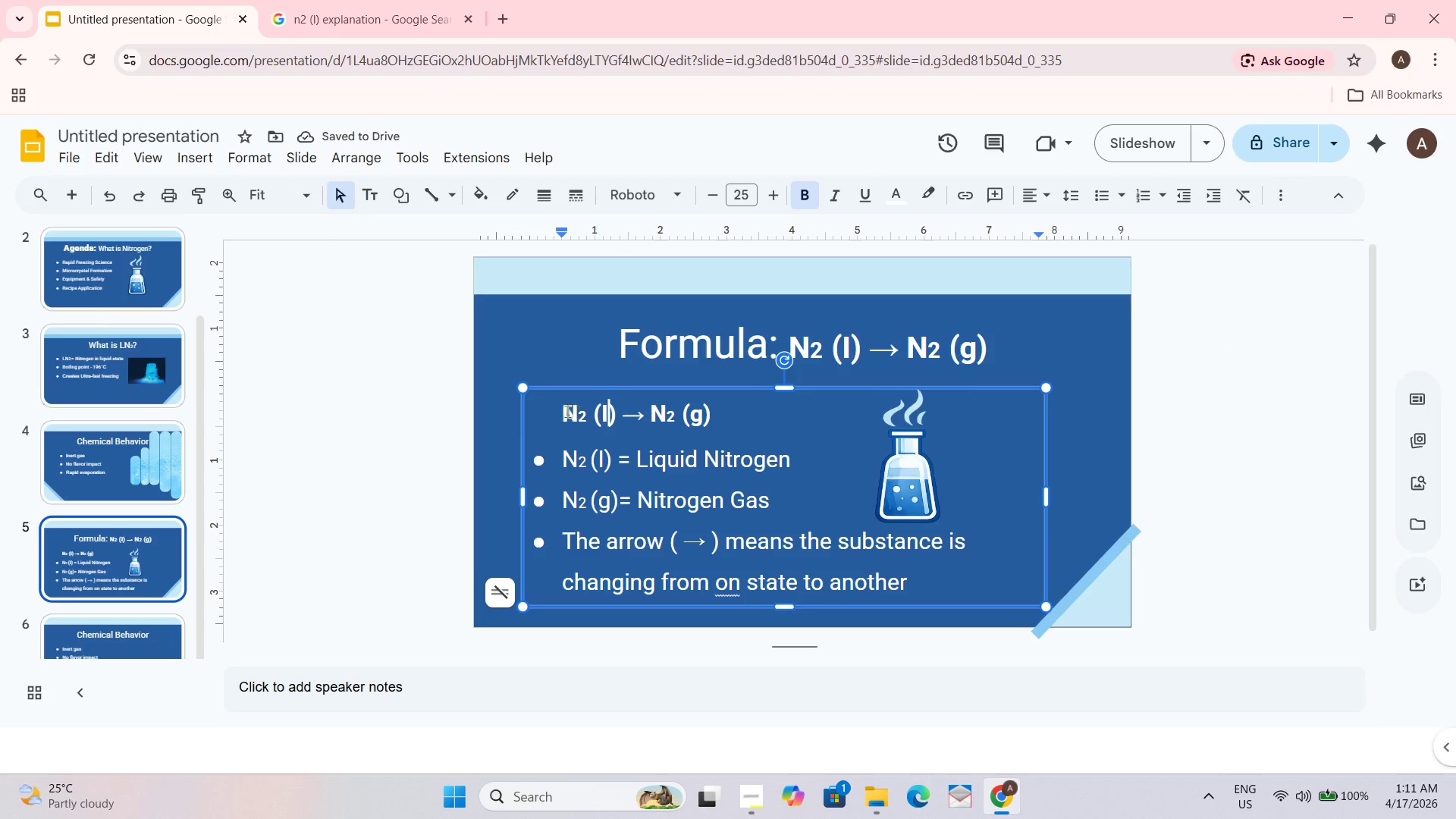 
left_click_drag(start_coordinate=[567, 411], to_coordinate=[803, 411])
 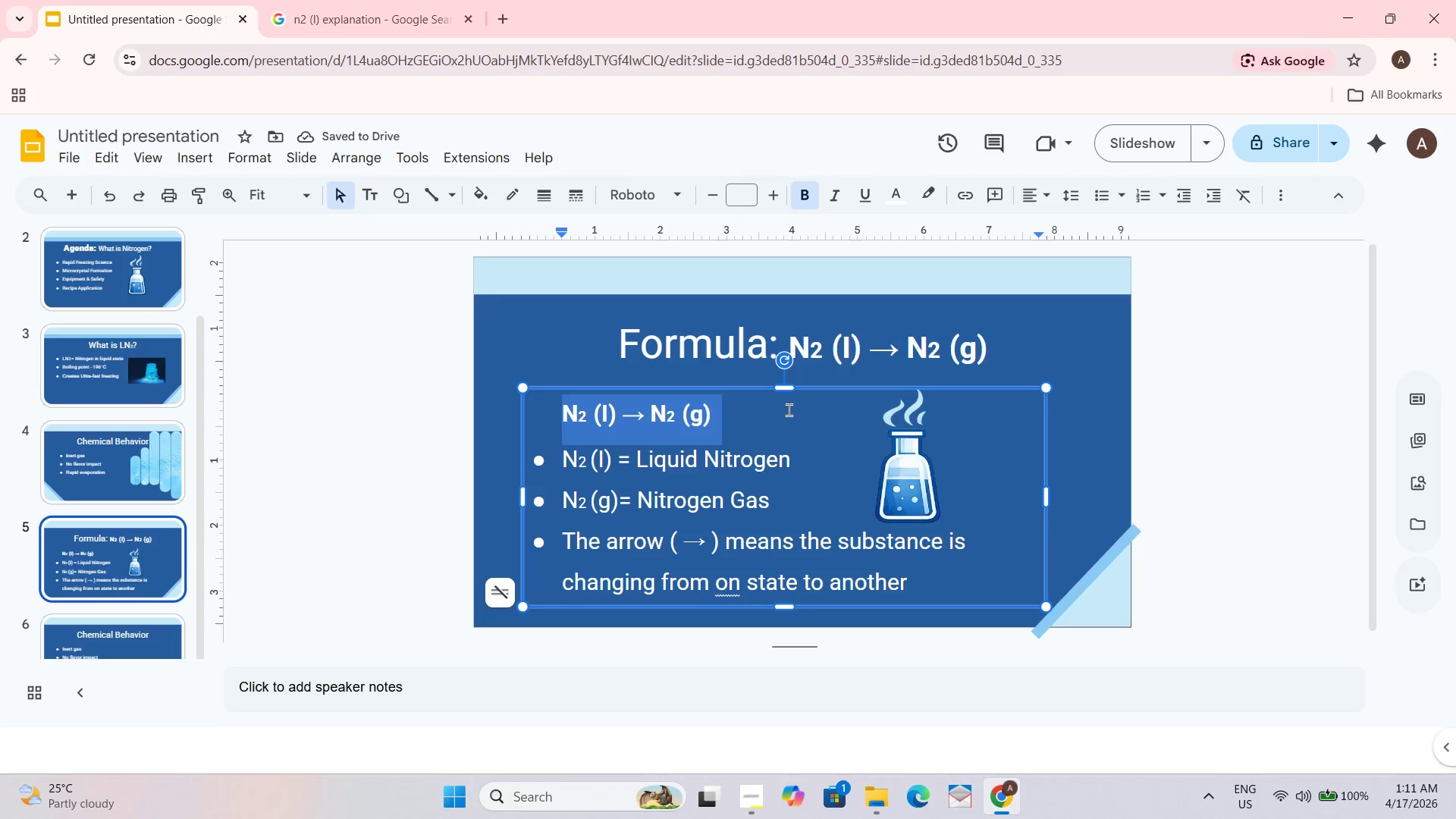 
key(Backspace)
 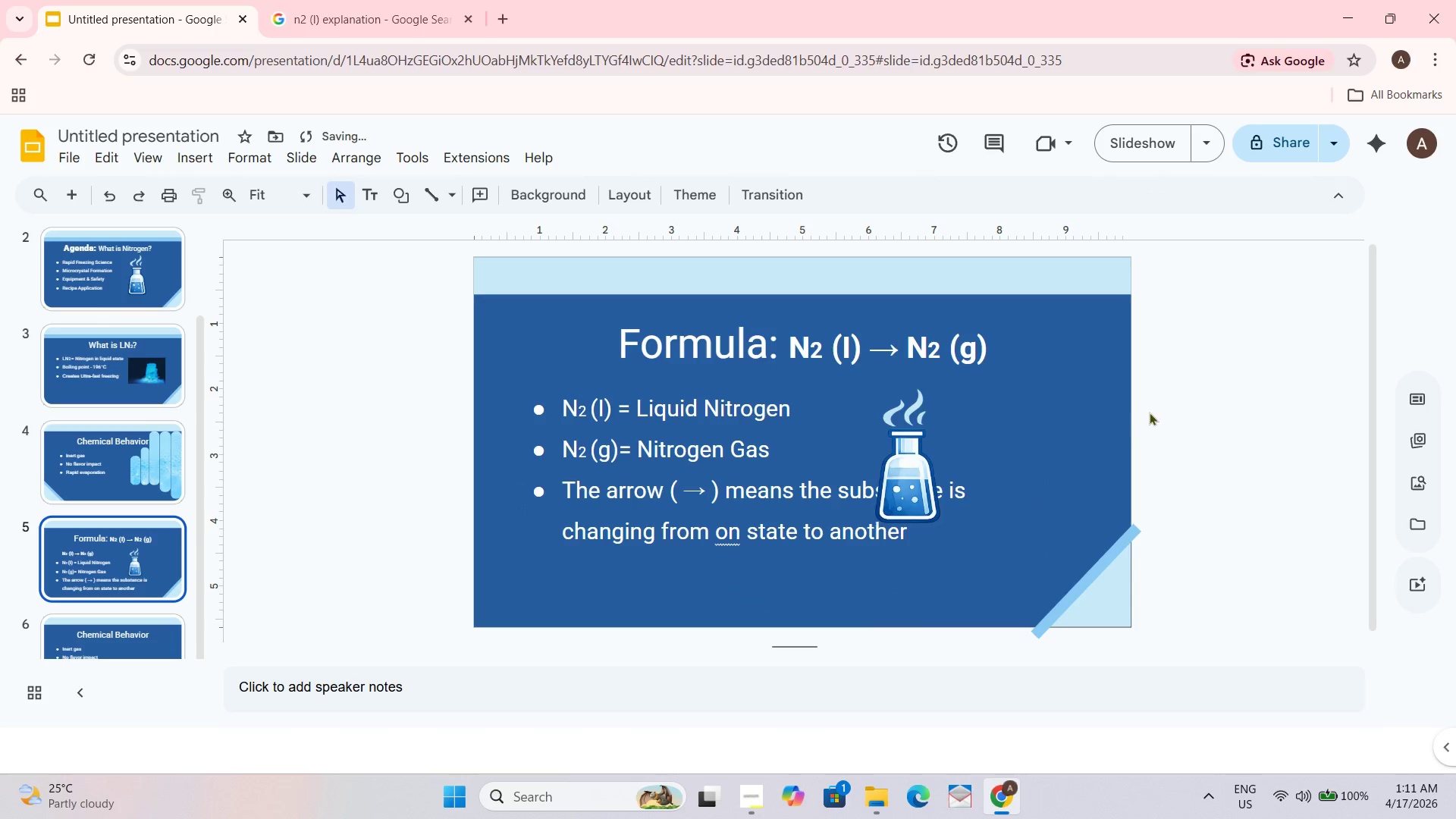 
left_click_drag(start_coordinate=[904, 466], to_coordinate=[1016, 450])
 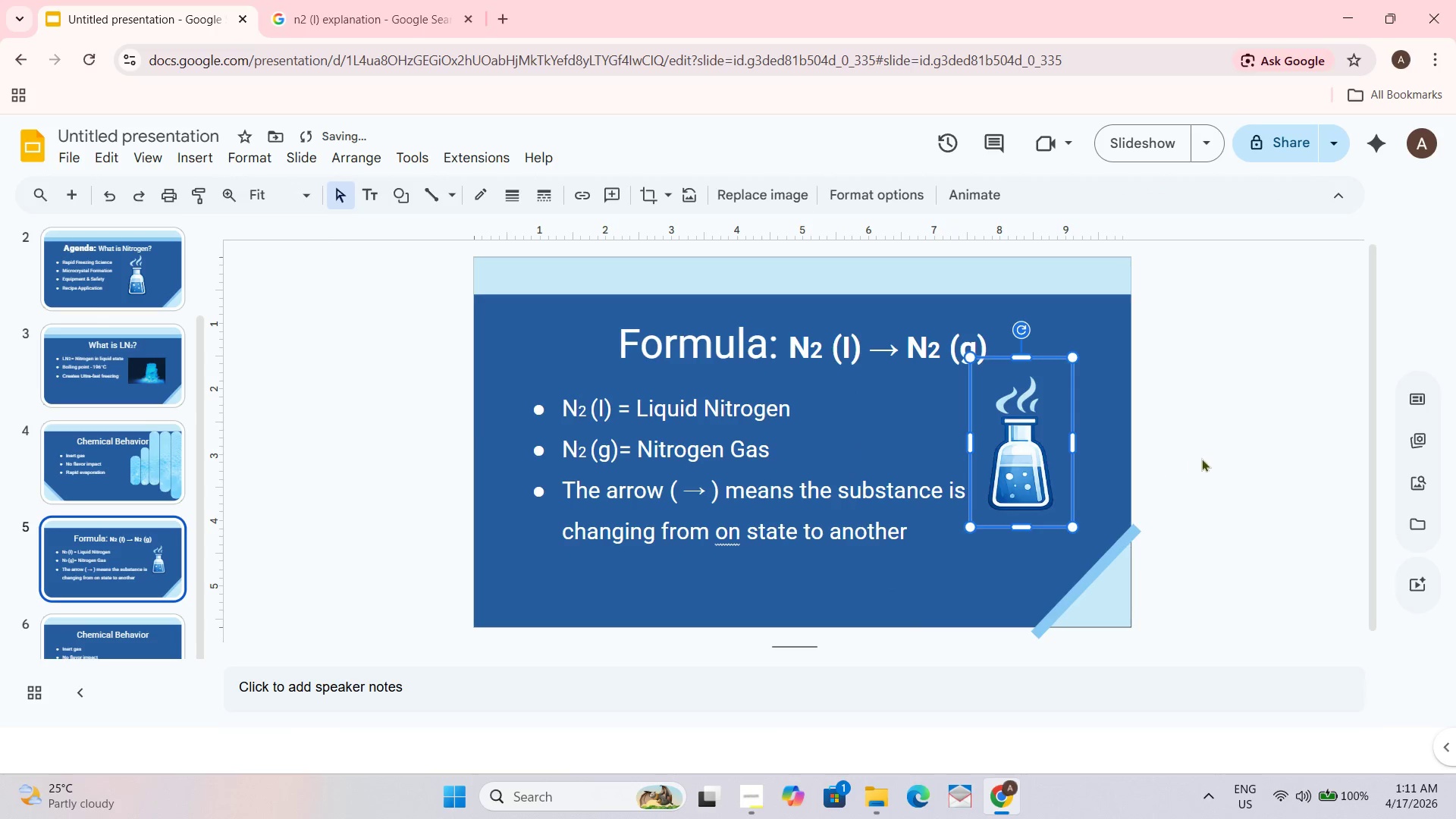 
double_click([827, 468])
 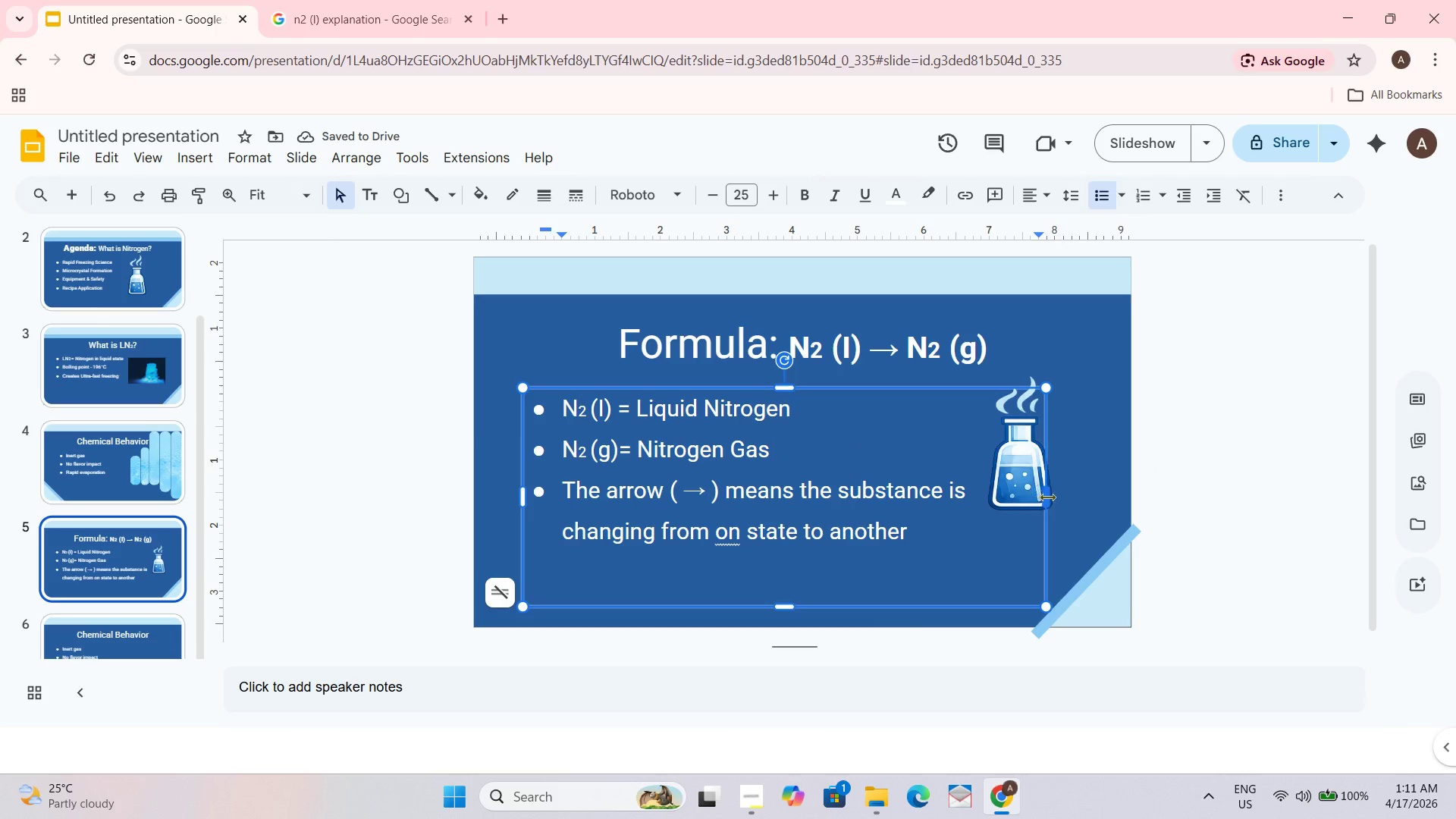 
left_click_drag(start_coordinate=[1049, 500], to_coordinate=[930, 497])
 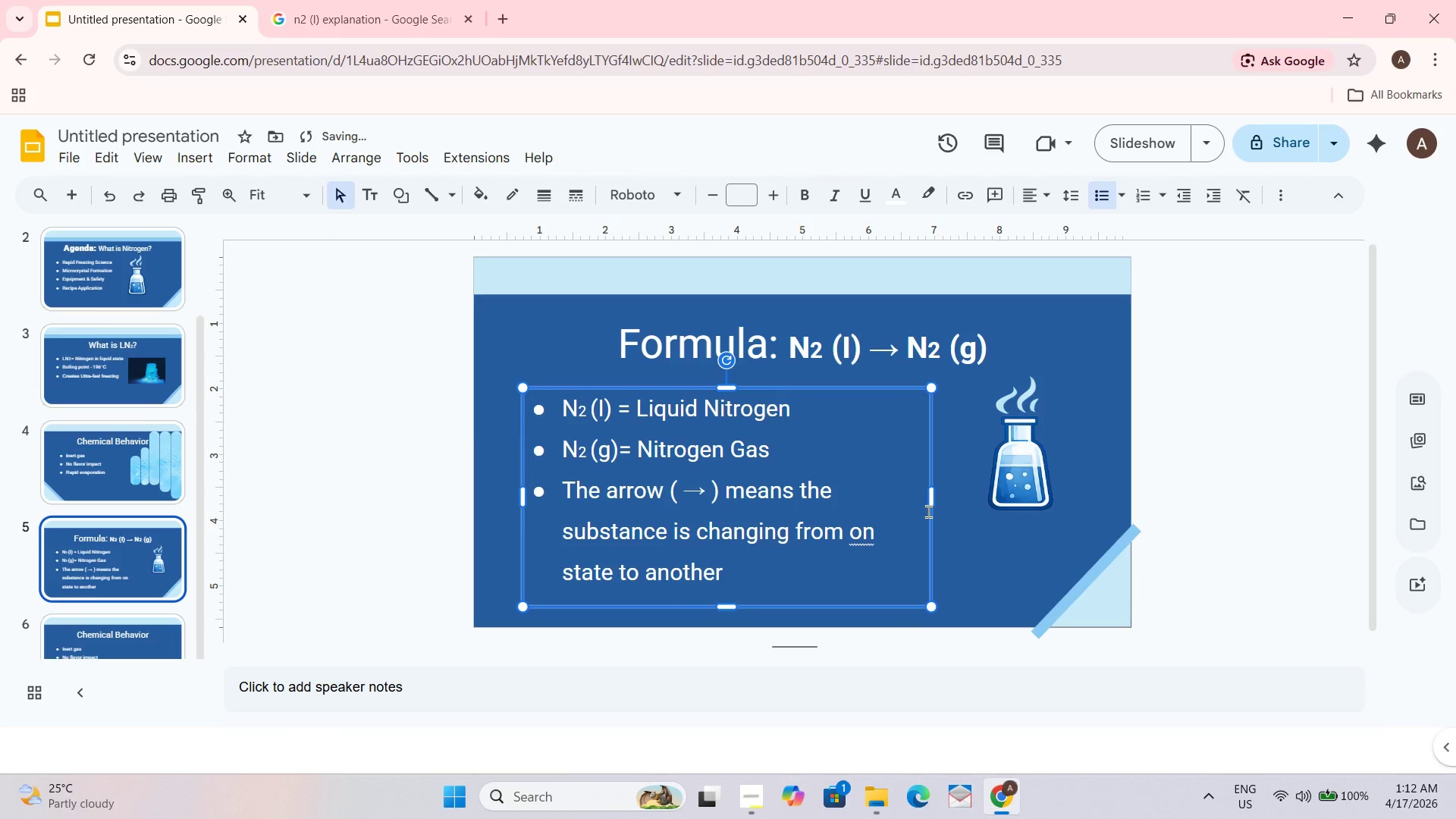 
left_click([1146, 489])
 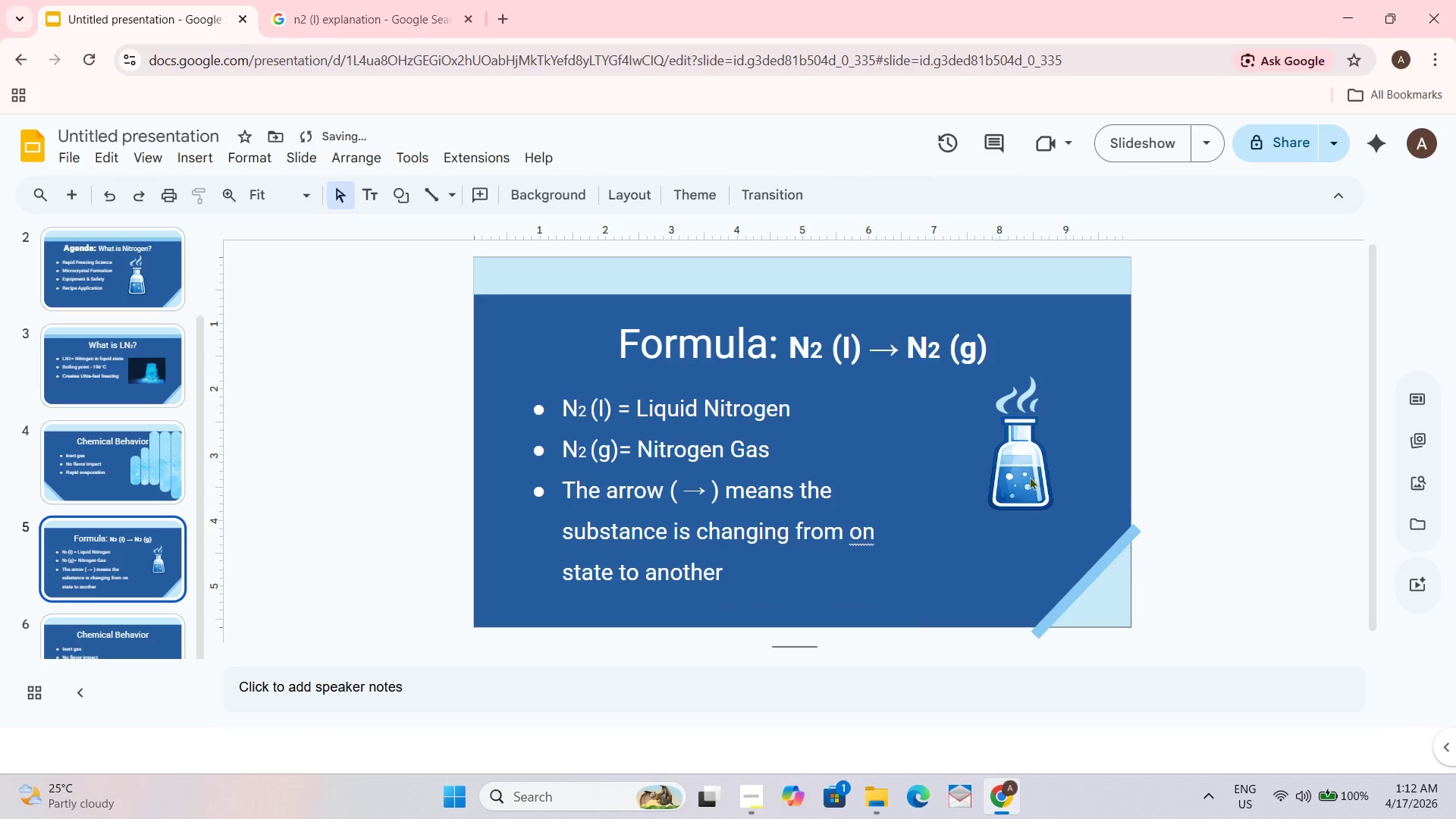 
left_click_drag(start_coordinate=[1020, 473], to_coordinate=[952, 479])
 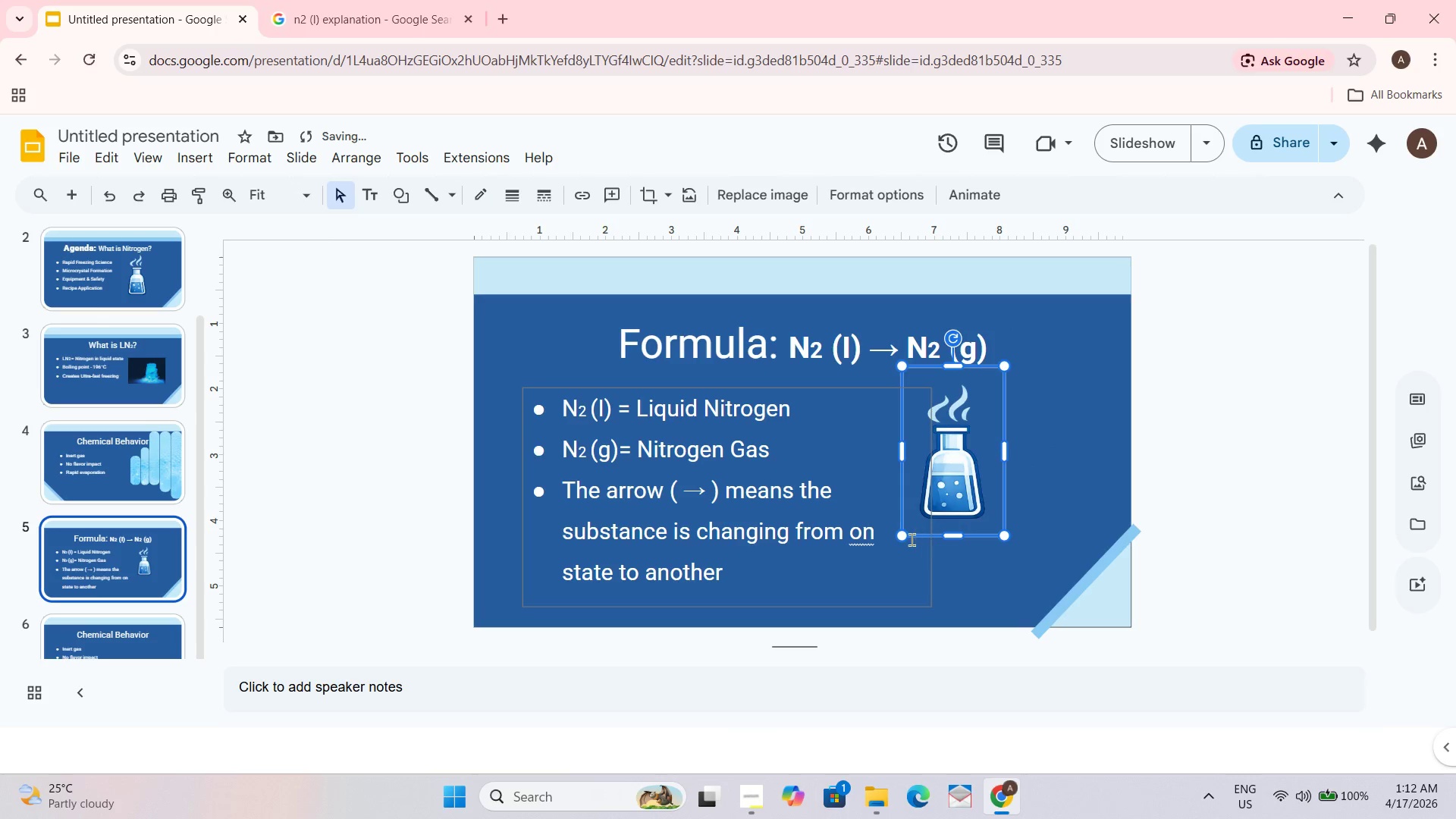 
left_click_drag(start_coordinate=[880, 538], to_coordinate=[509, 413])
 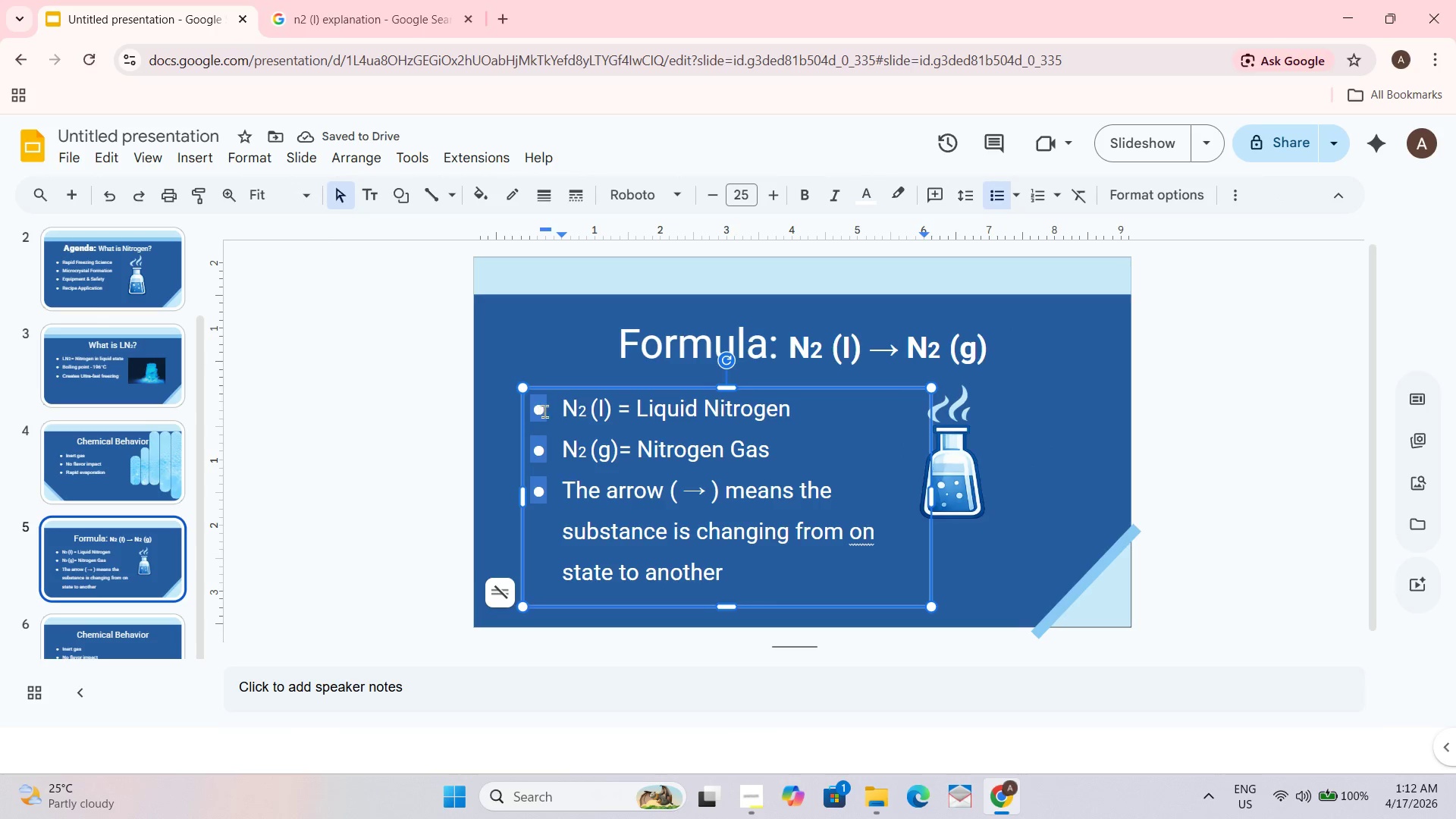 
left_click_drag(start_coordinate=[563, 411], to_coordinate=[826, 602])
 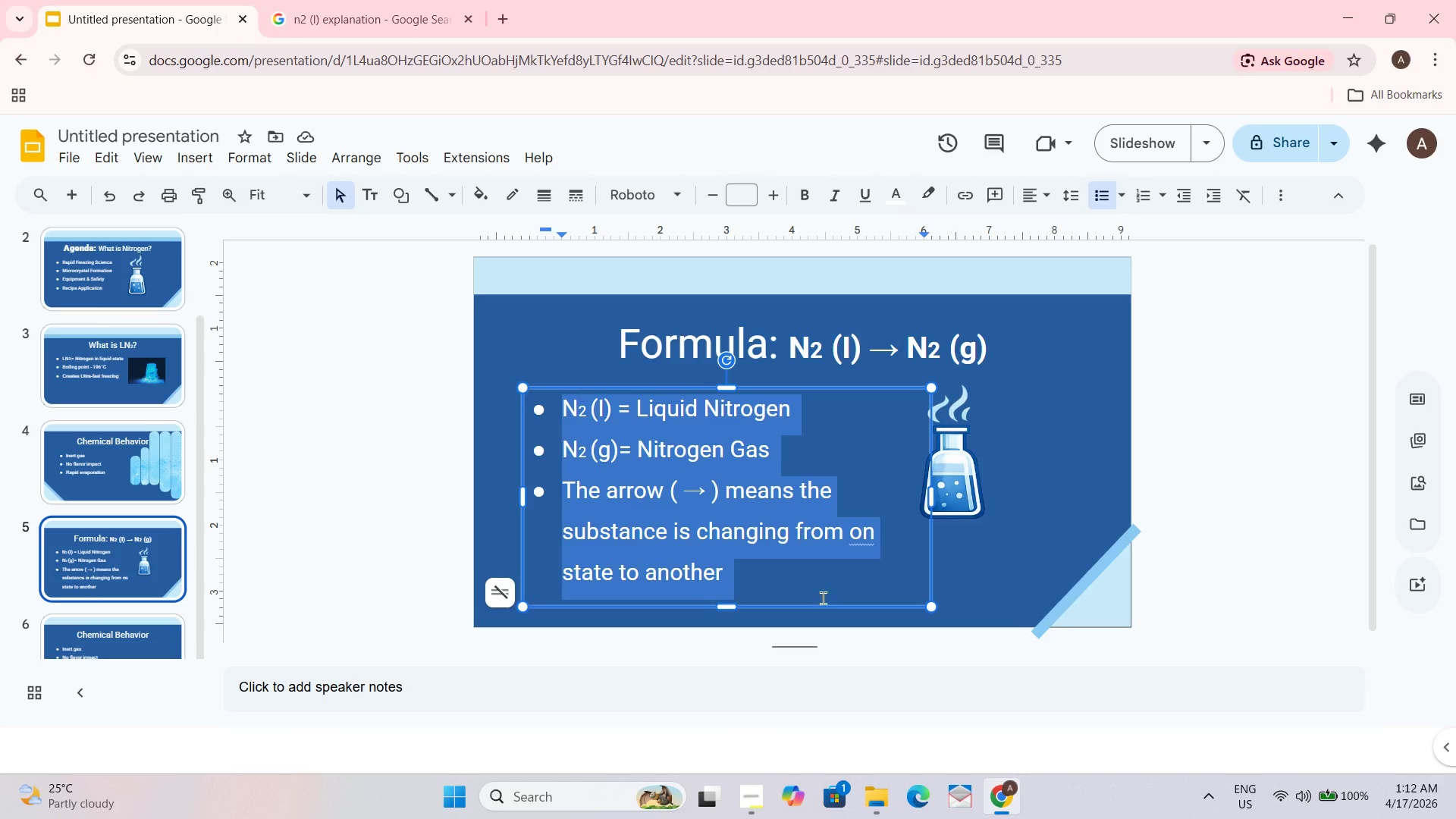 
key(Control+Shift+J)
 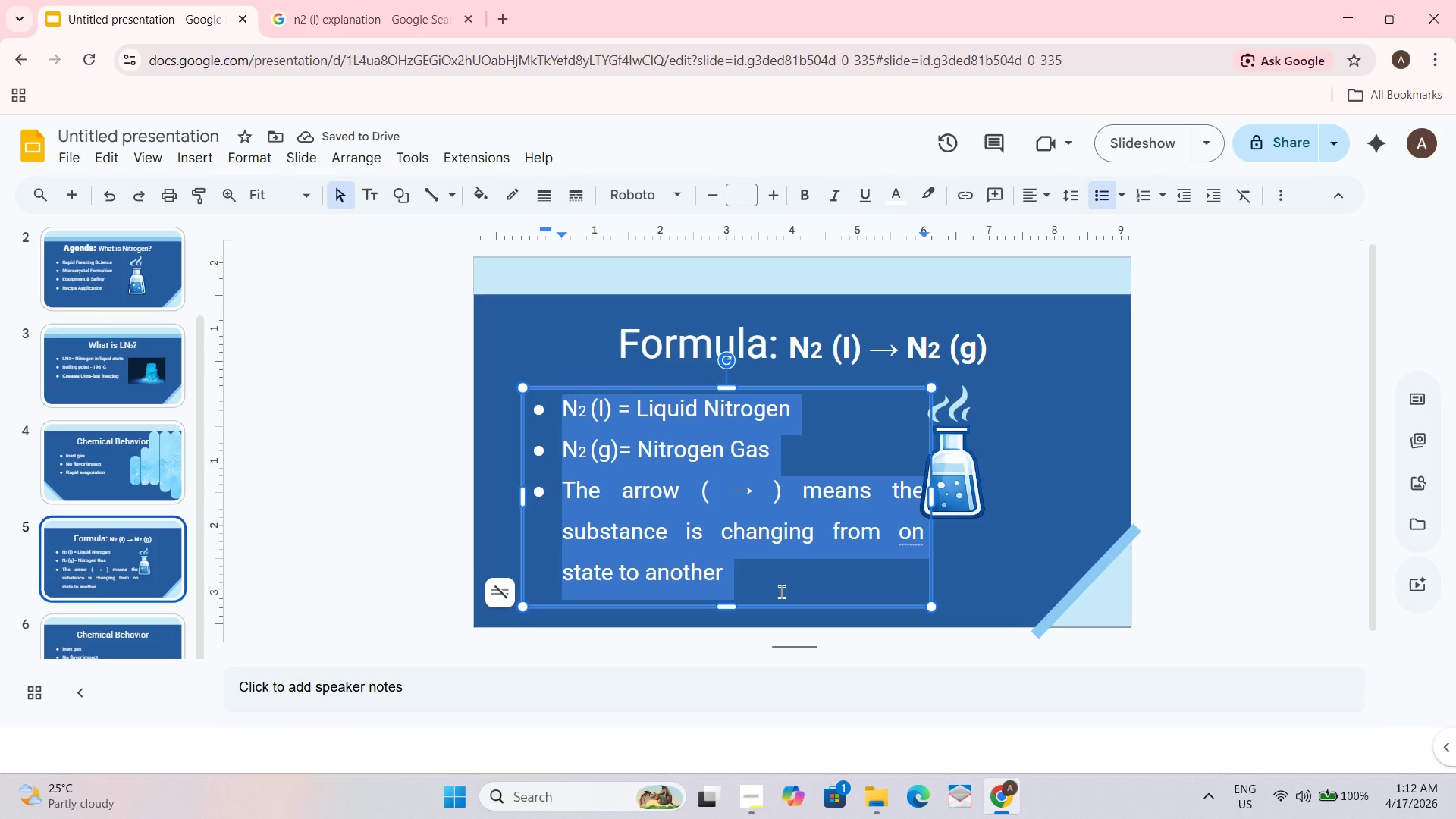 
left_click([1082, 507])
 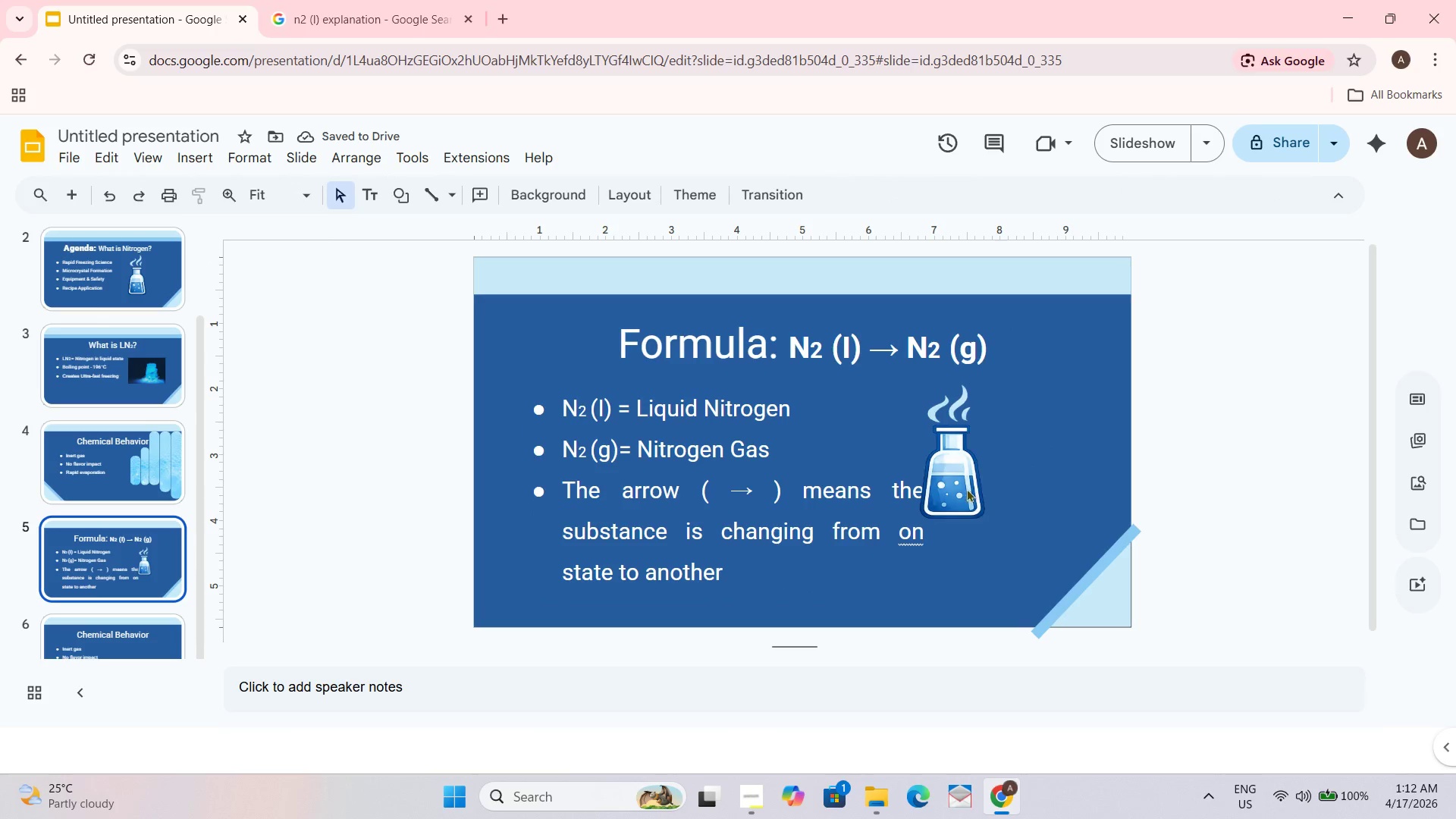 
left_click_drag(start_coordinate=[949, 482], to_coordinate=[990, 472])
 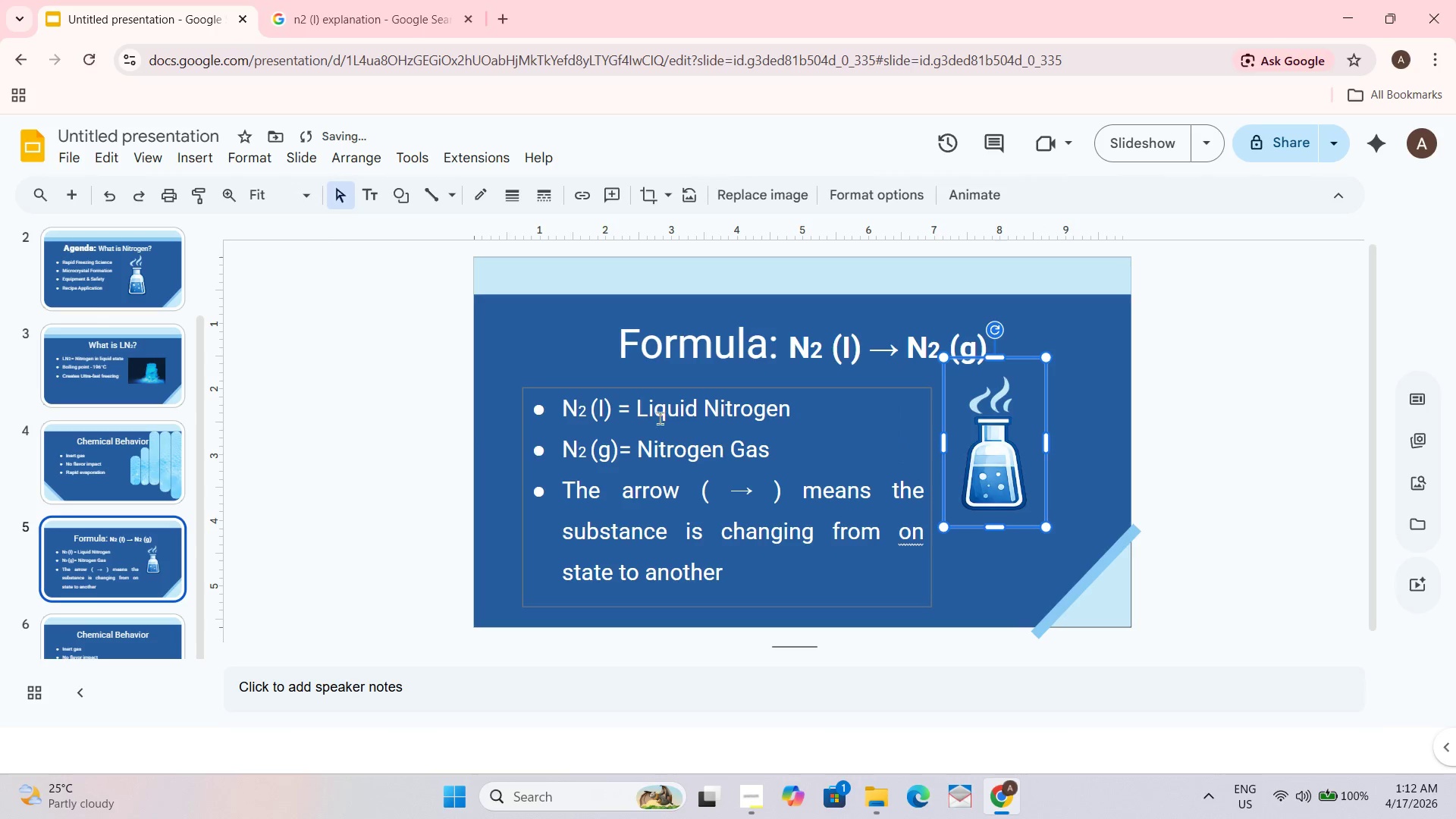 
left_click_drag(start_coordinate=[565, 405], to_coordinate=[915, 599])
 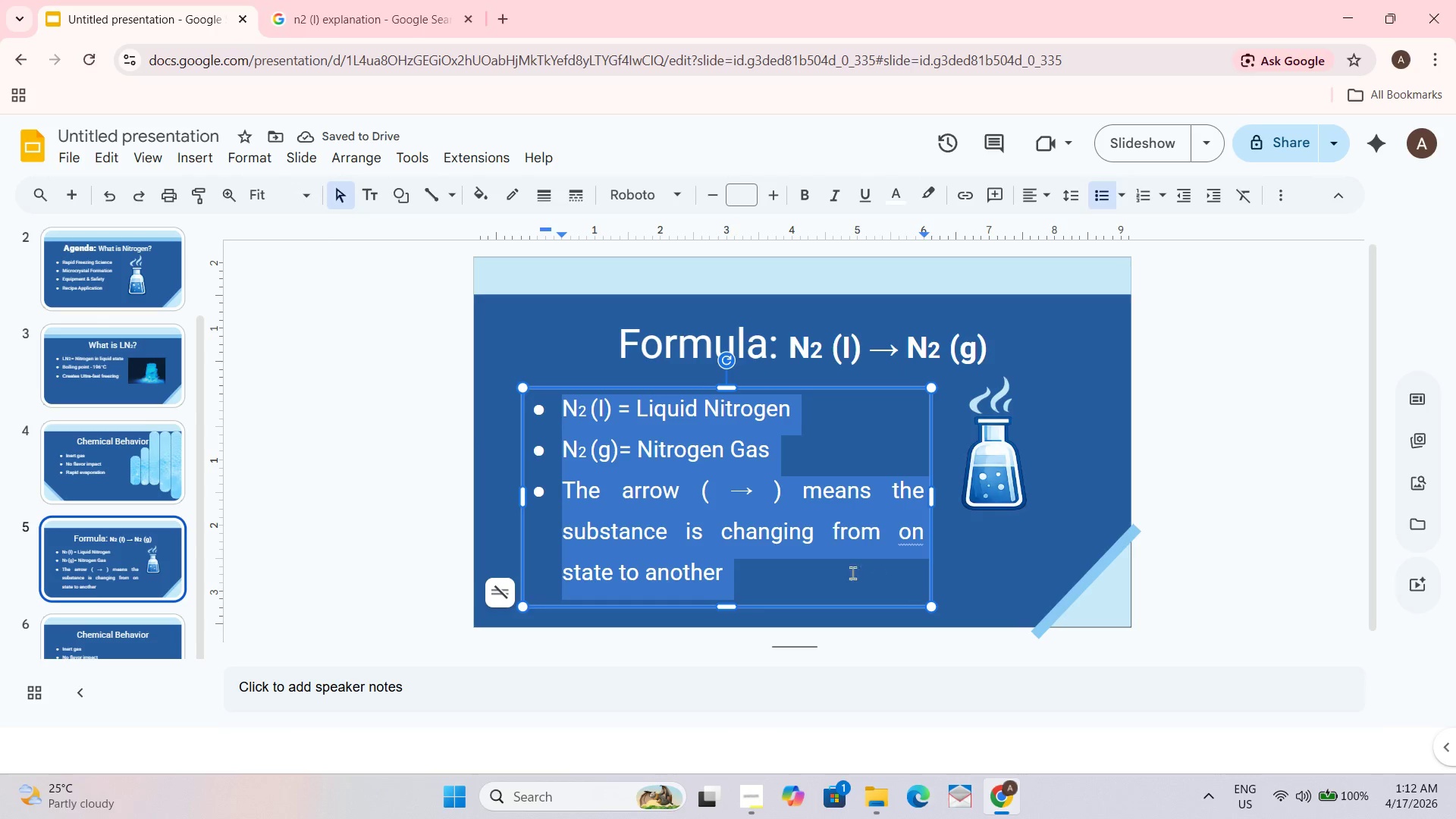 
key(Control+Shift+J)
 